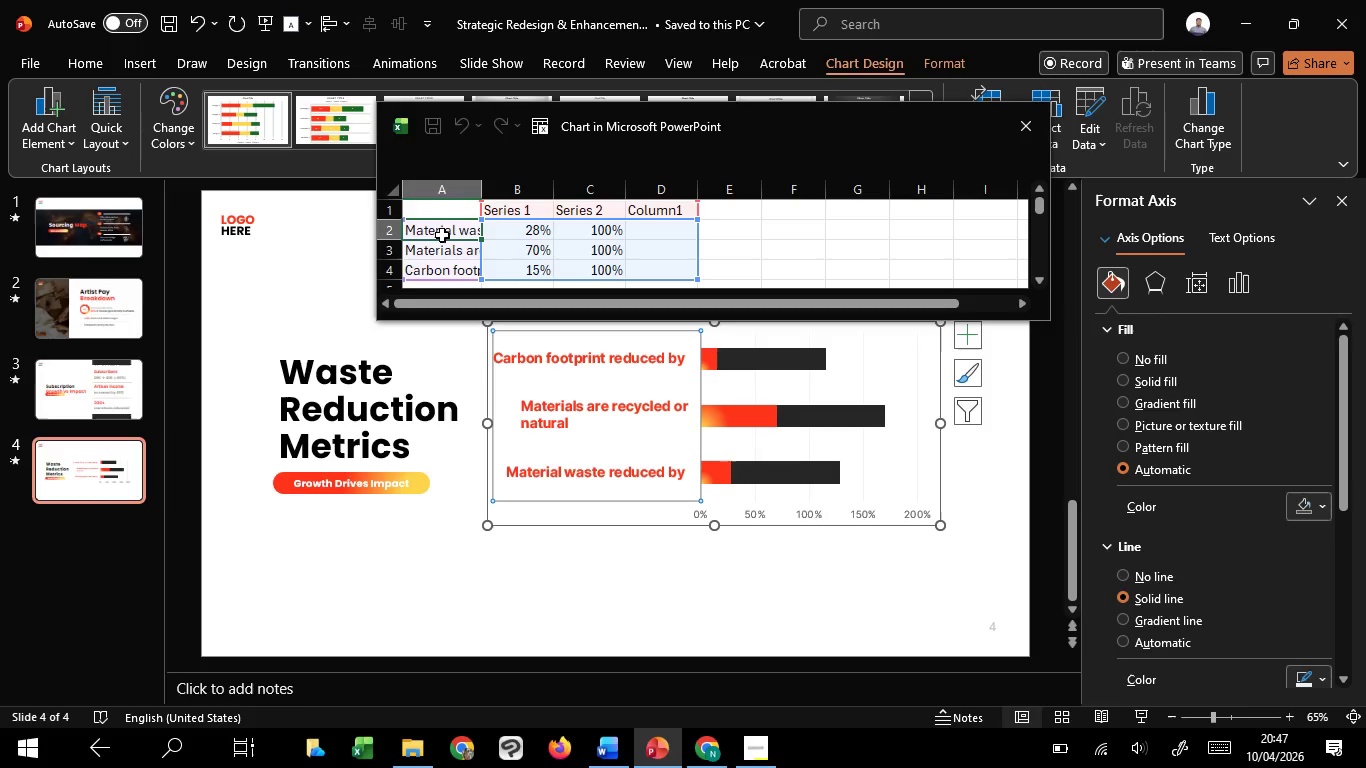 
hold_key(key=ShiftLeft, duration=1.5)
left_click([448, 246])
 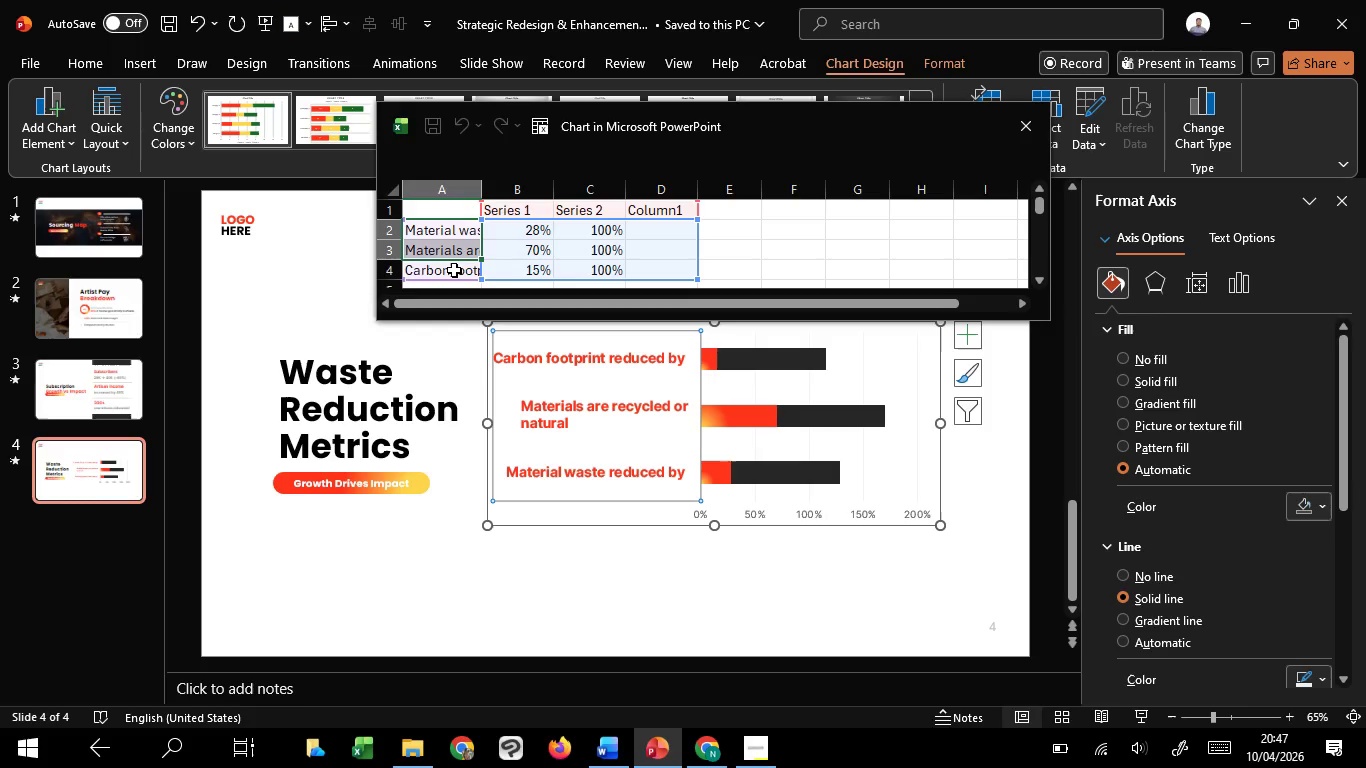 
hold_key(key=ShiftLeft, duration=0.8)
left_click([454, 270])
 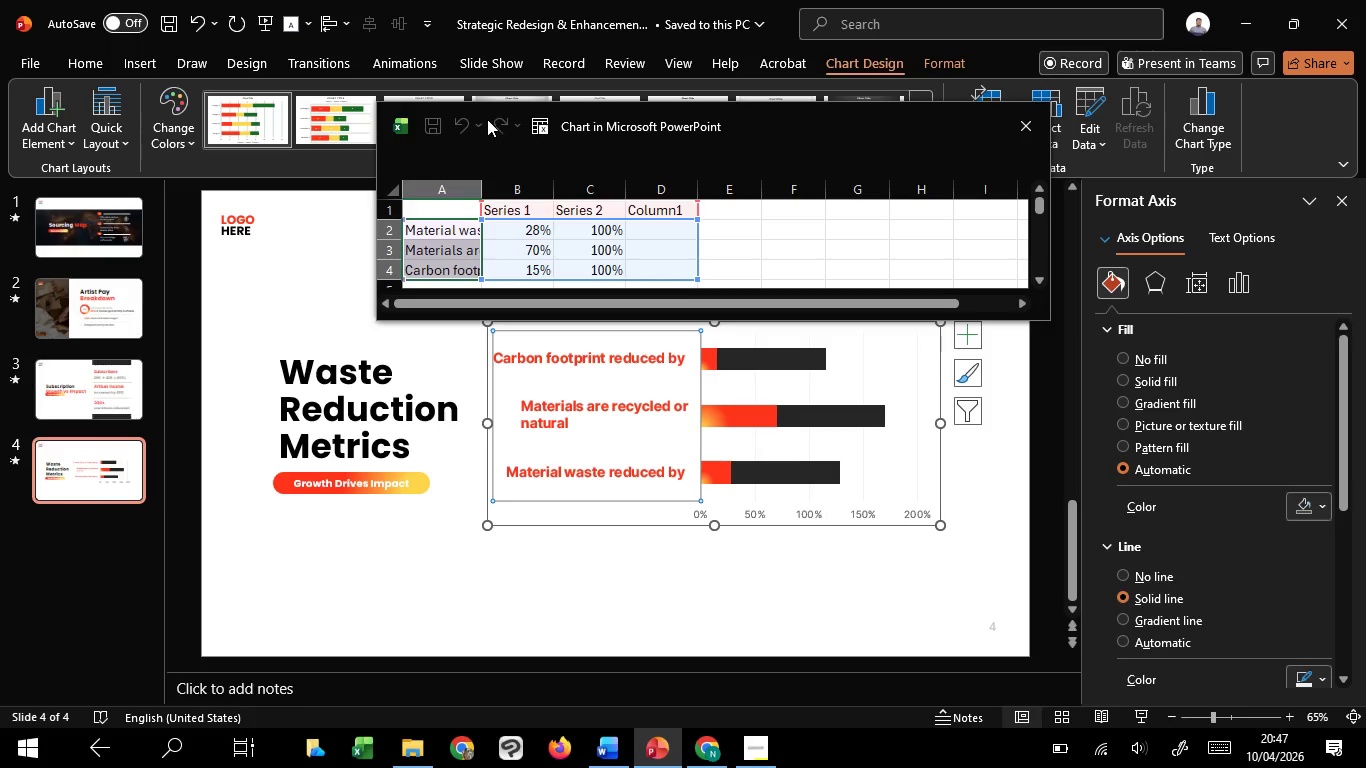 
left_click_drag(start_coordinate=[486, 119], to_coordinate=[627, 175])
 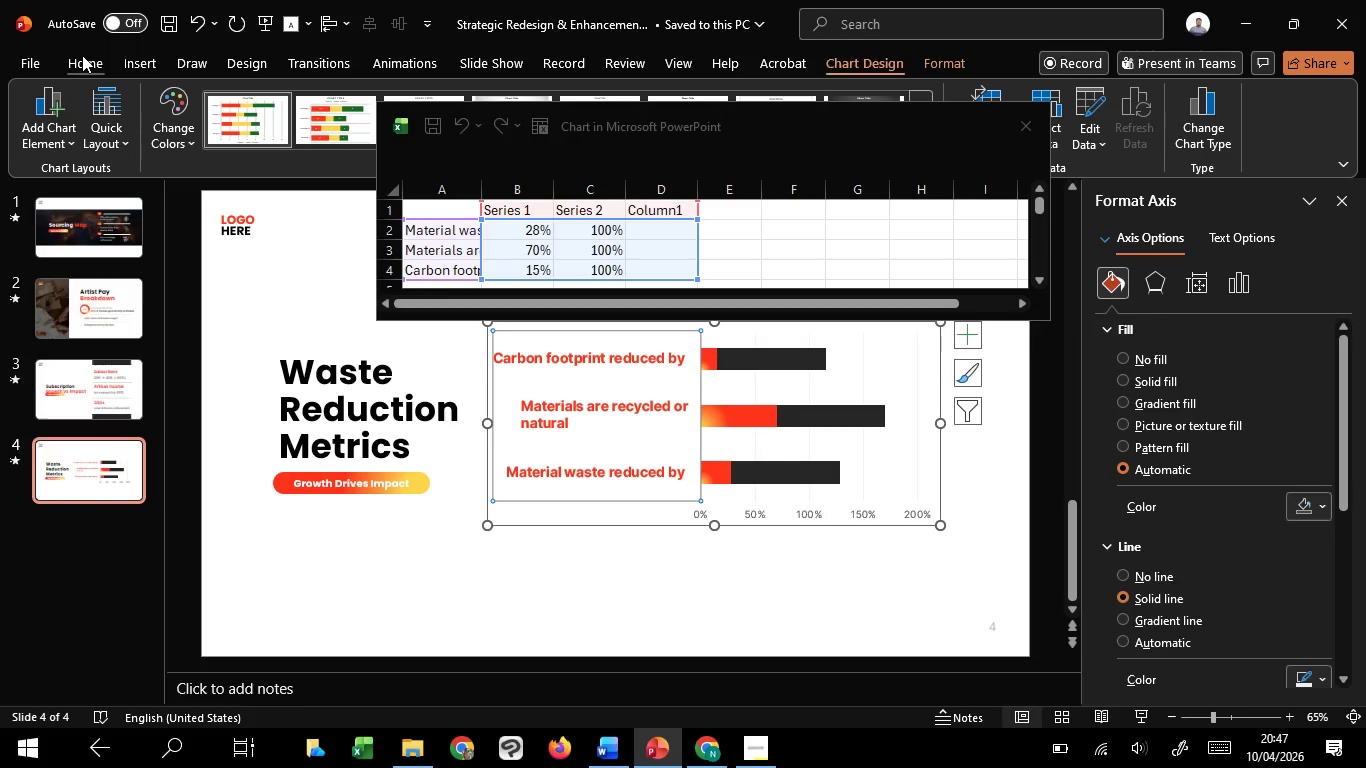 
left_click([82, 55])
 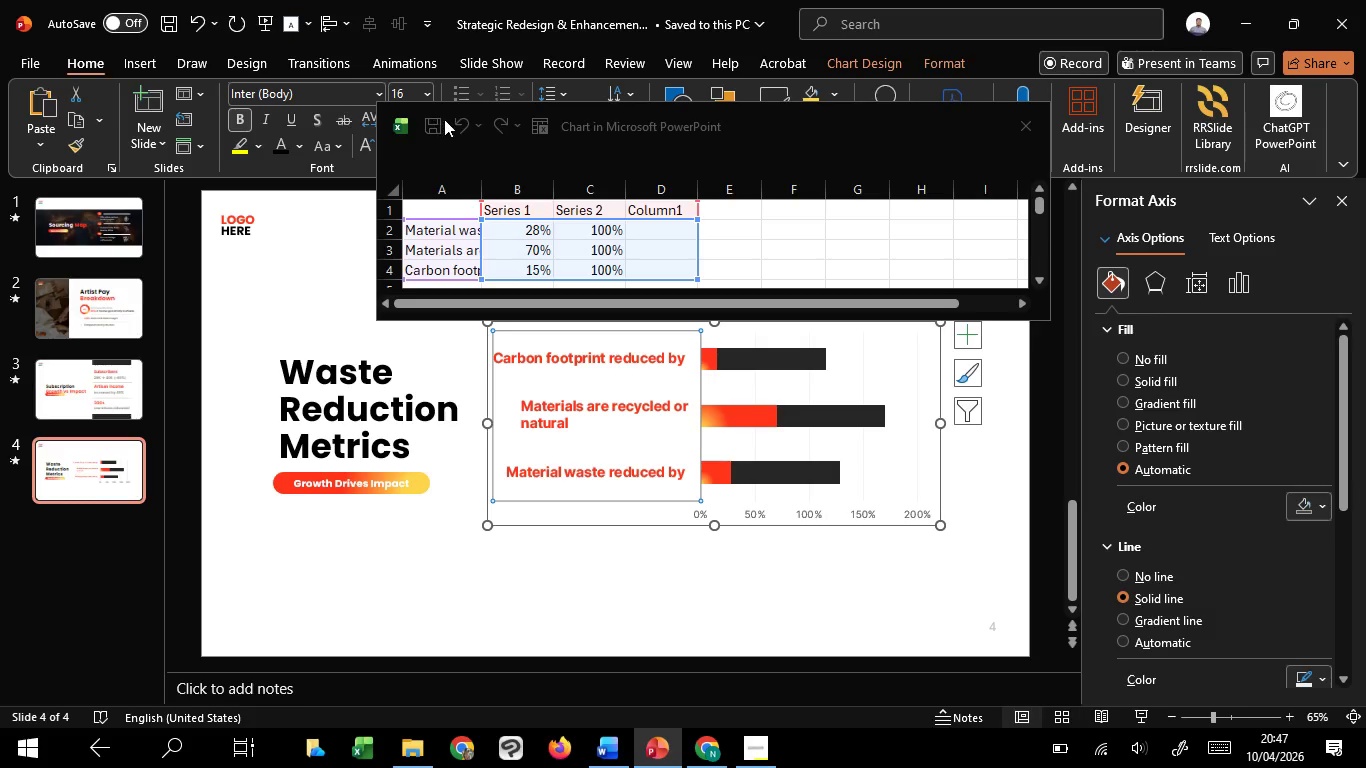 
left_click_drag(start_coordinate=[444, 119], to_coordinate=[448, 264])
 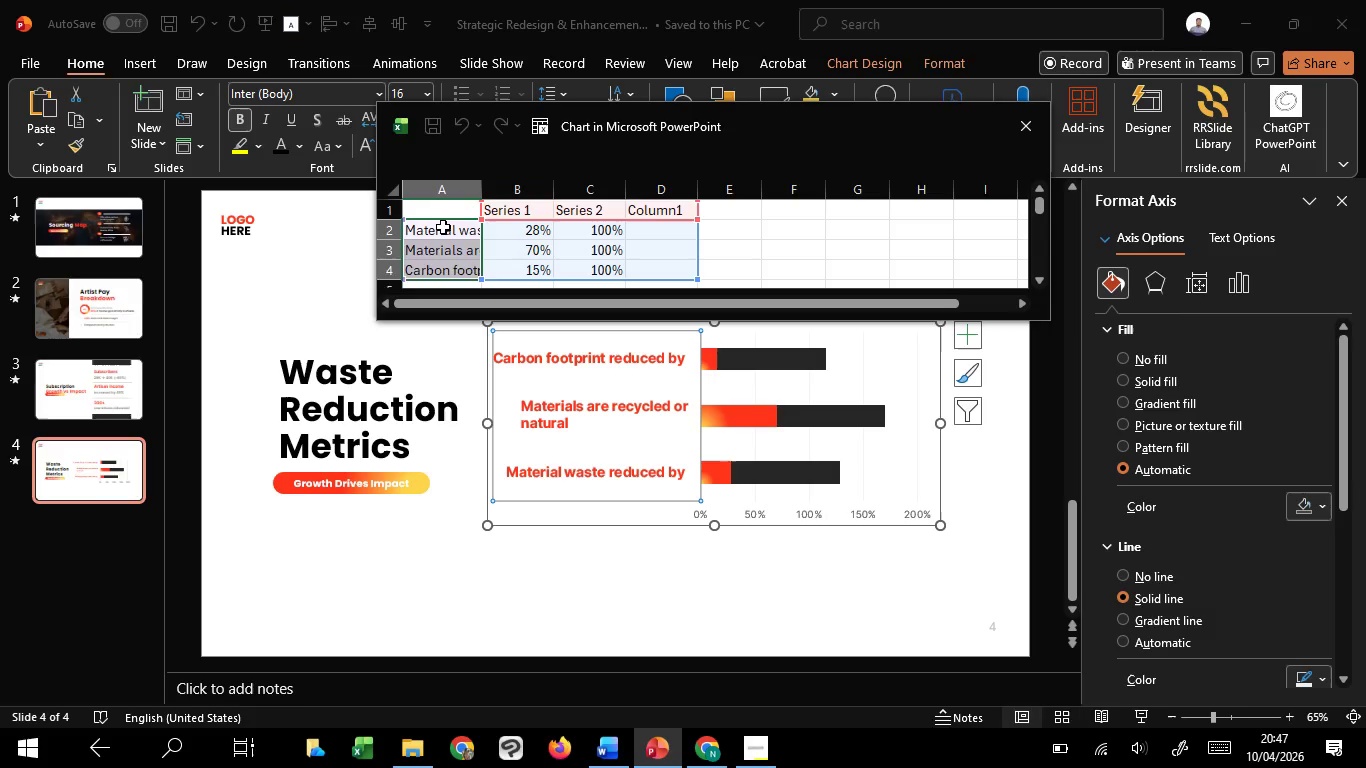 
left_click([443, 227])
 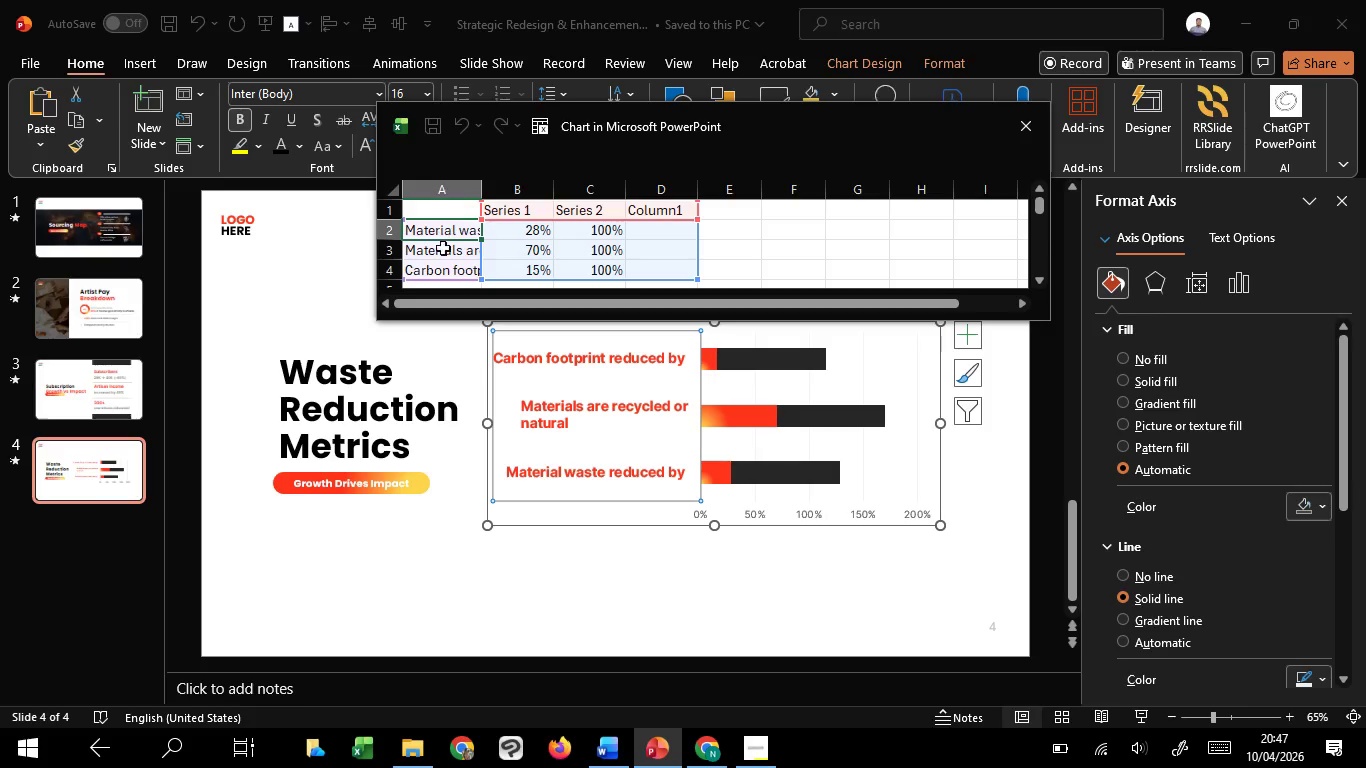 
hold_key(key=ShiftLeft, duration=1.52)
 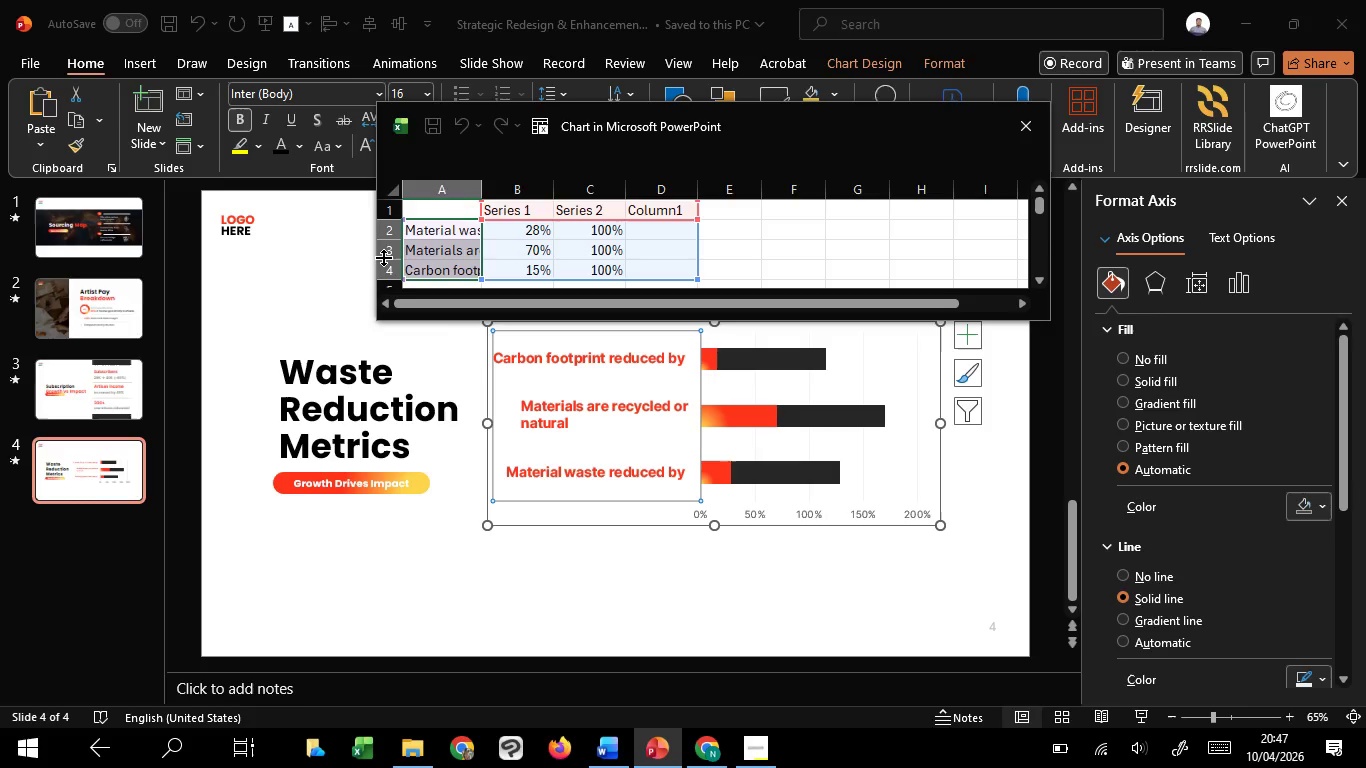 
hold_key(key=ShiftLeft, duration=1.36)
left_click_drag(start_coordinate=[374, 250], to_coordinate=[648, 262])
 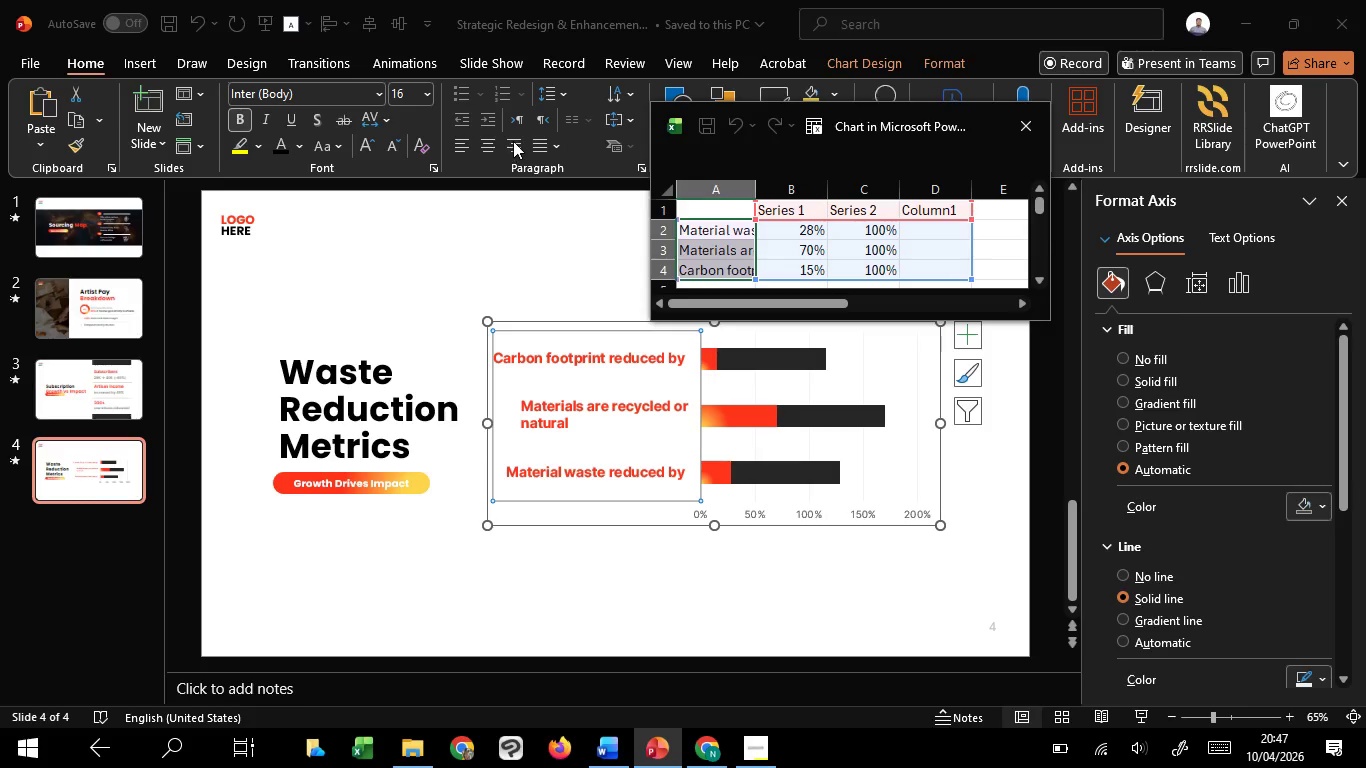 
left_click([513, 141])
 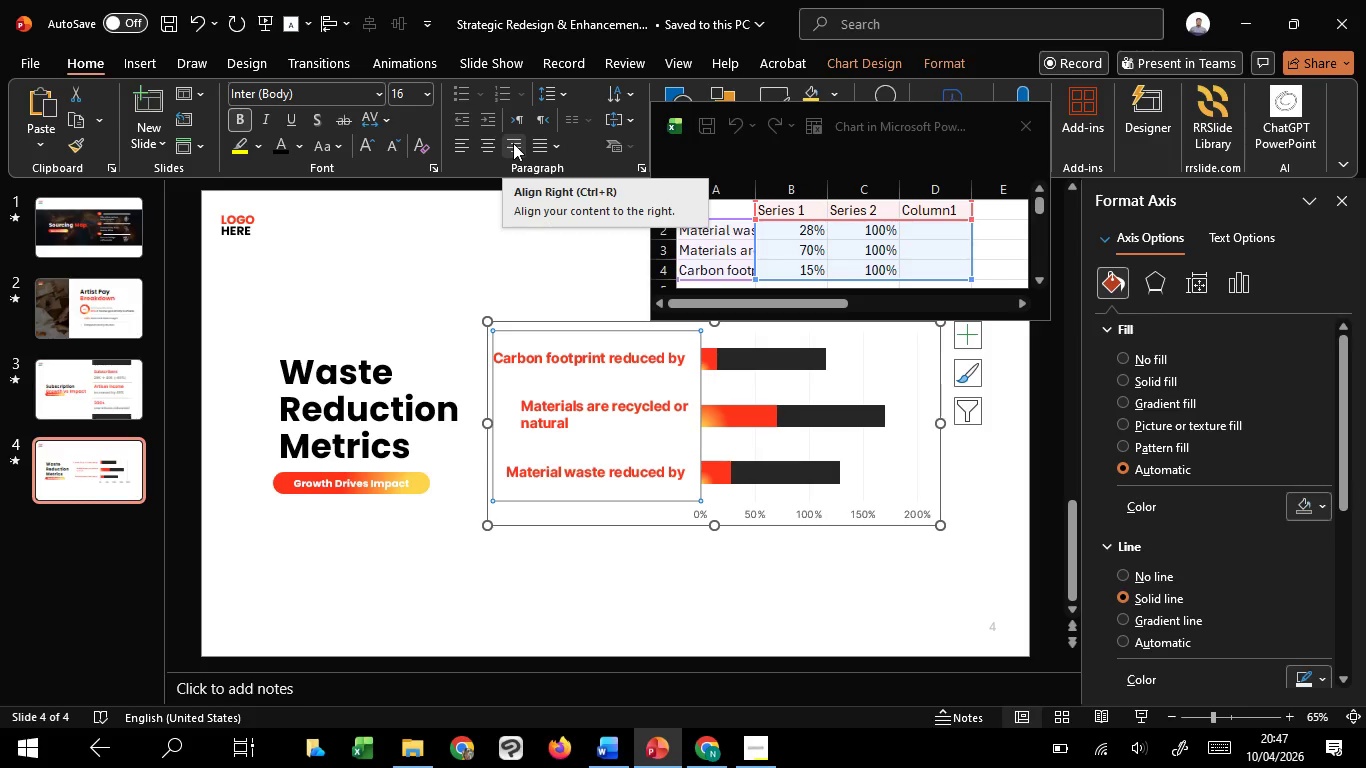 
left_click([513, 143])
 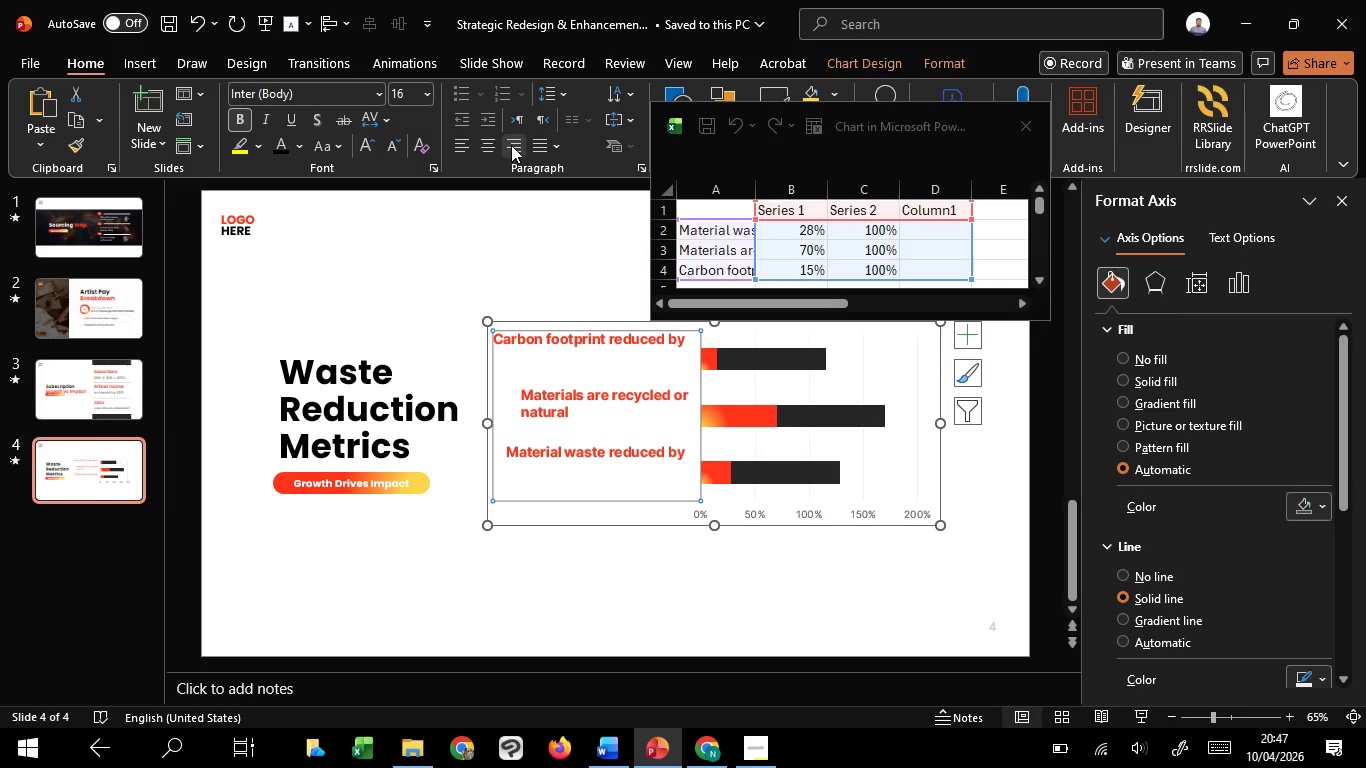 
triple_click([513, 145])
 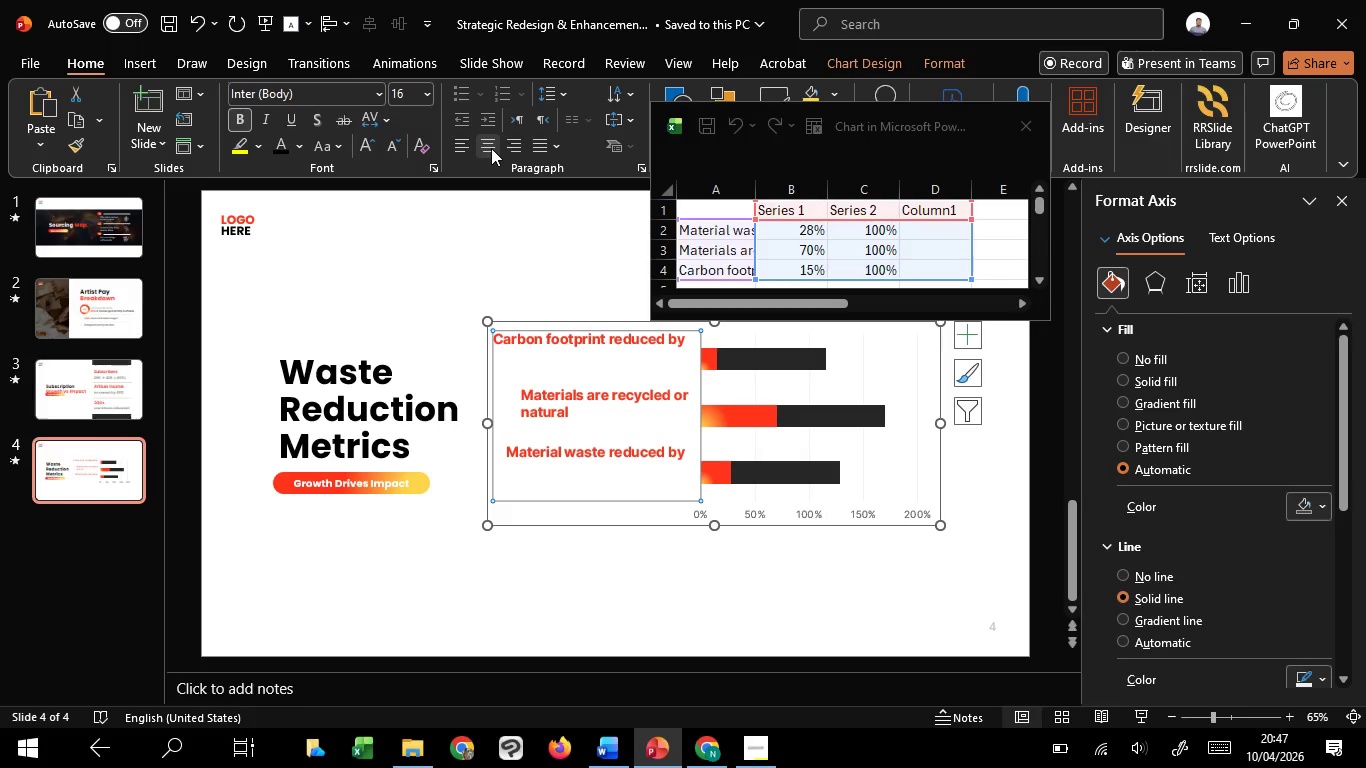 
left_click([491, 148])
 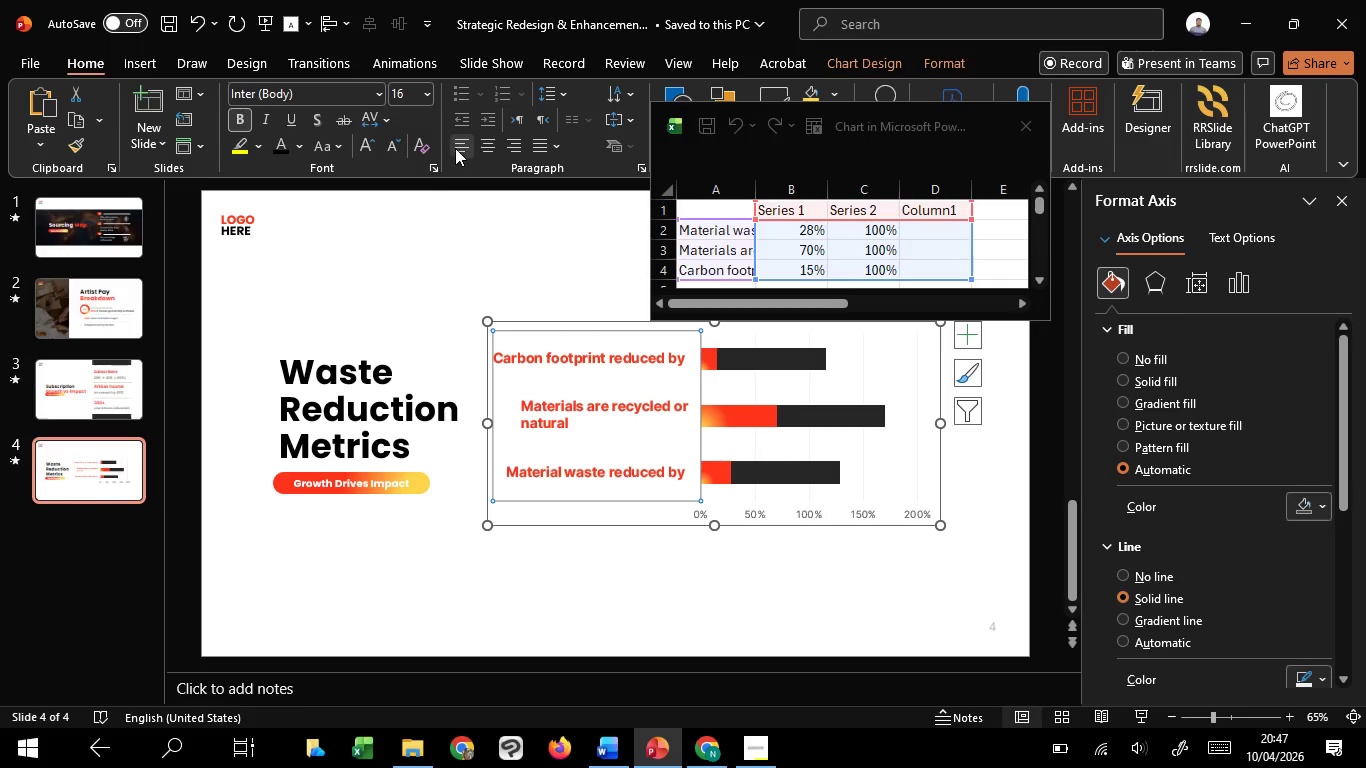 
left_click([455, 148])
 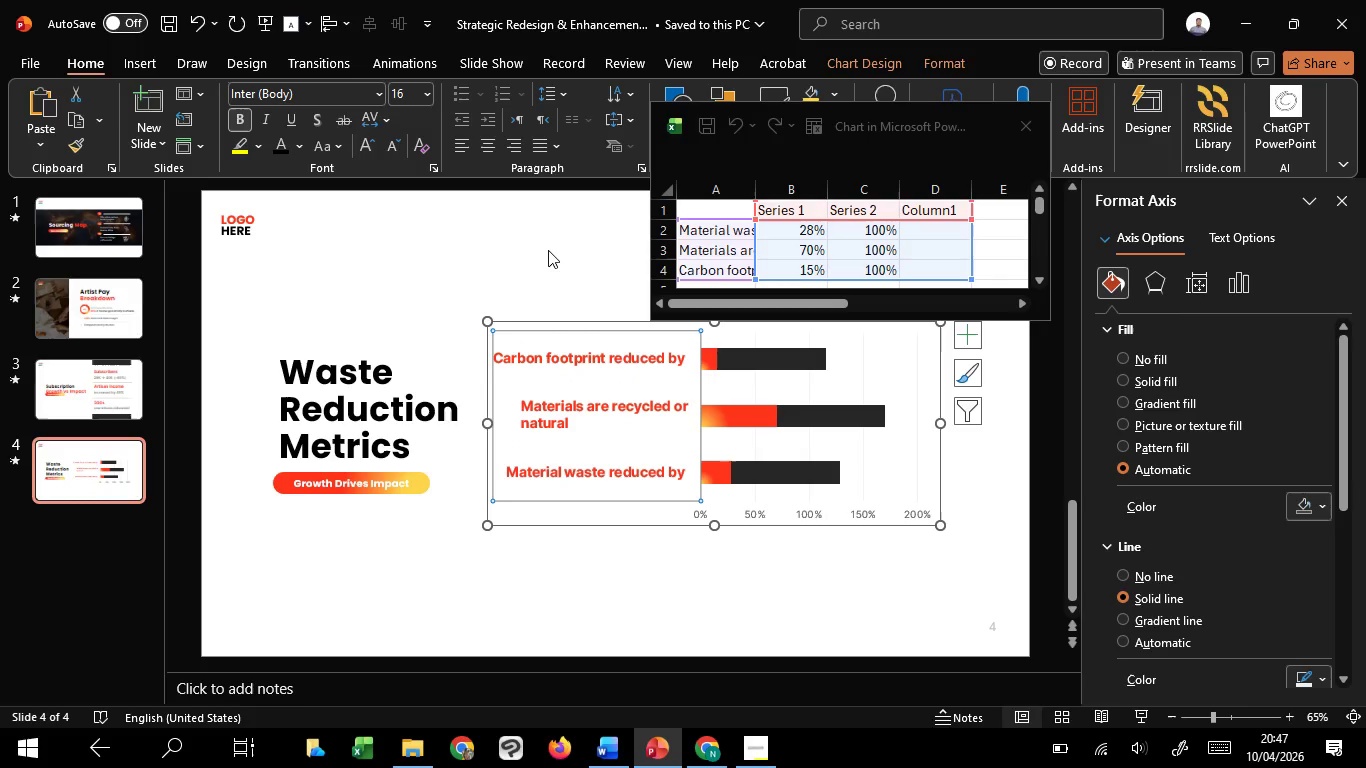 
wait(6.22)
 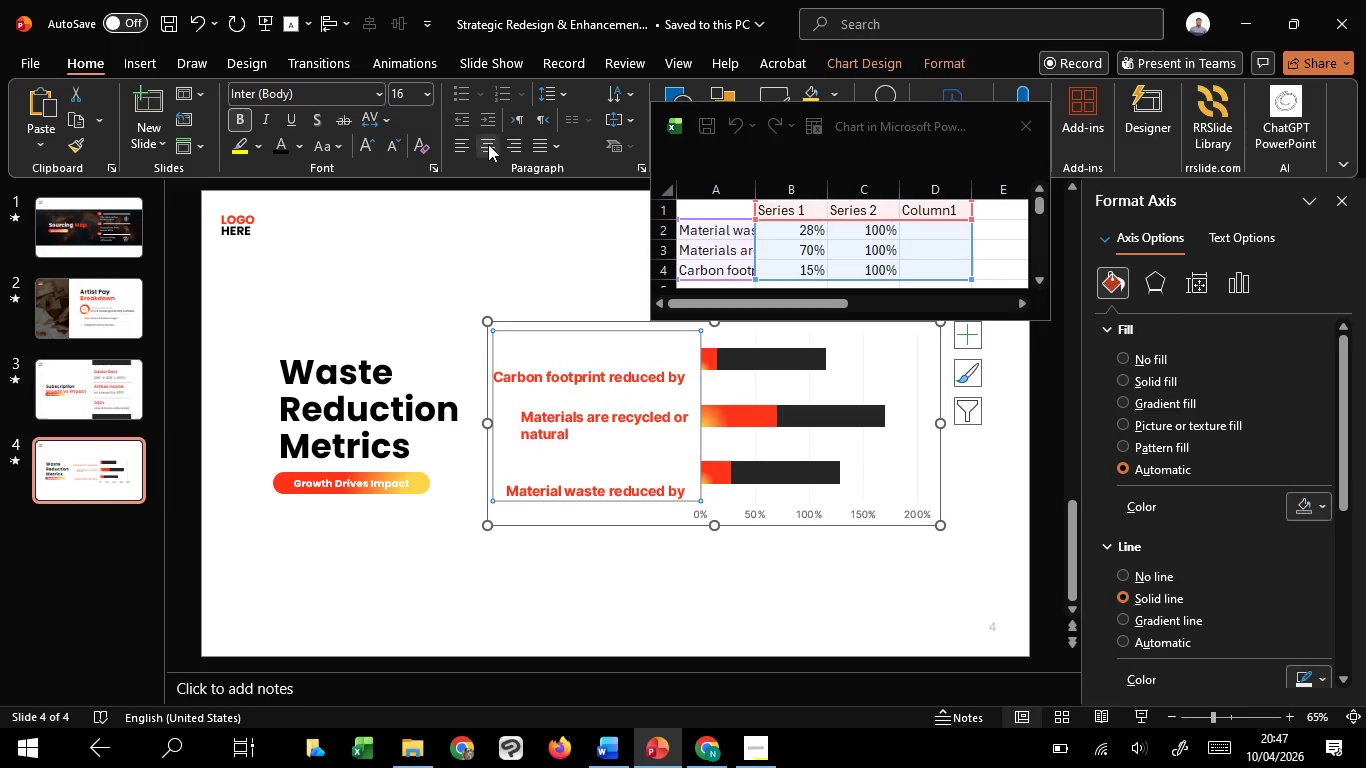 
mouse_move([567, 155])
 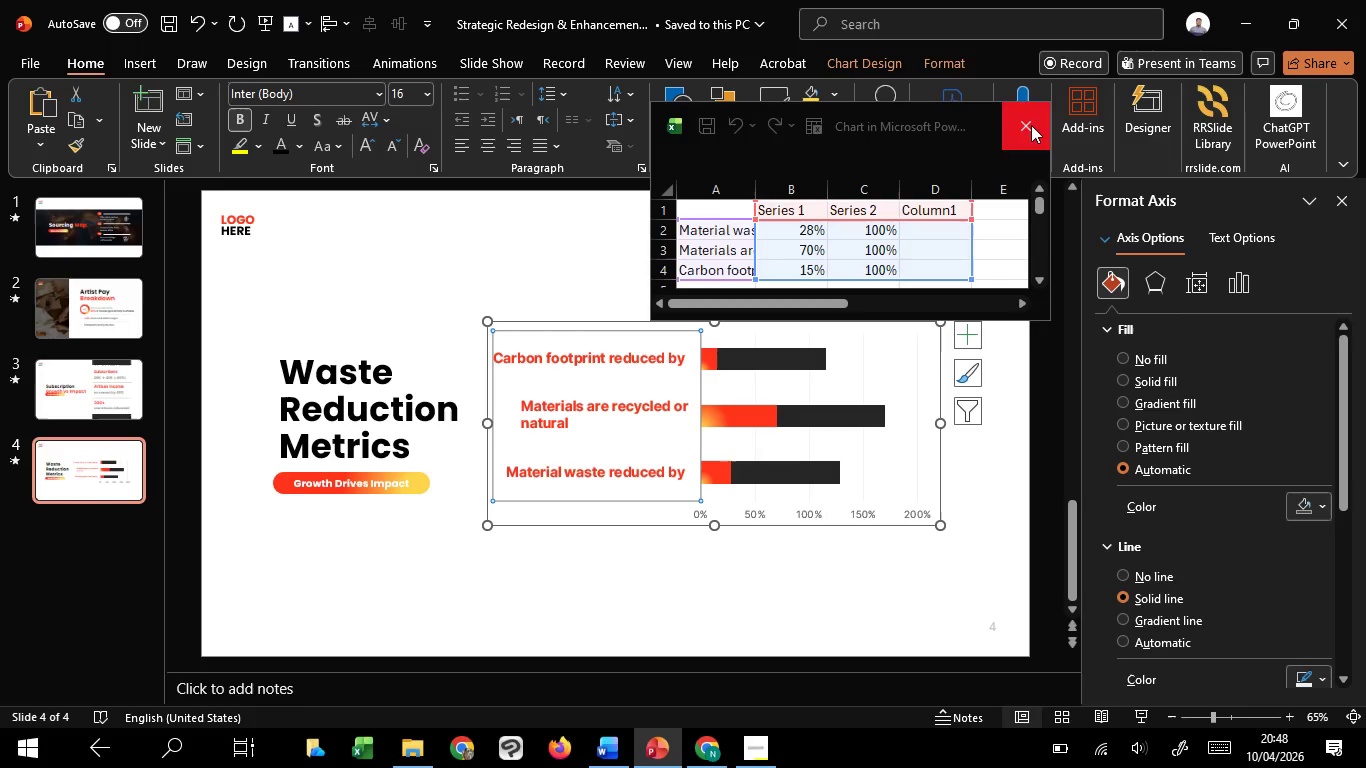 
left_click([1032, 124])
 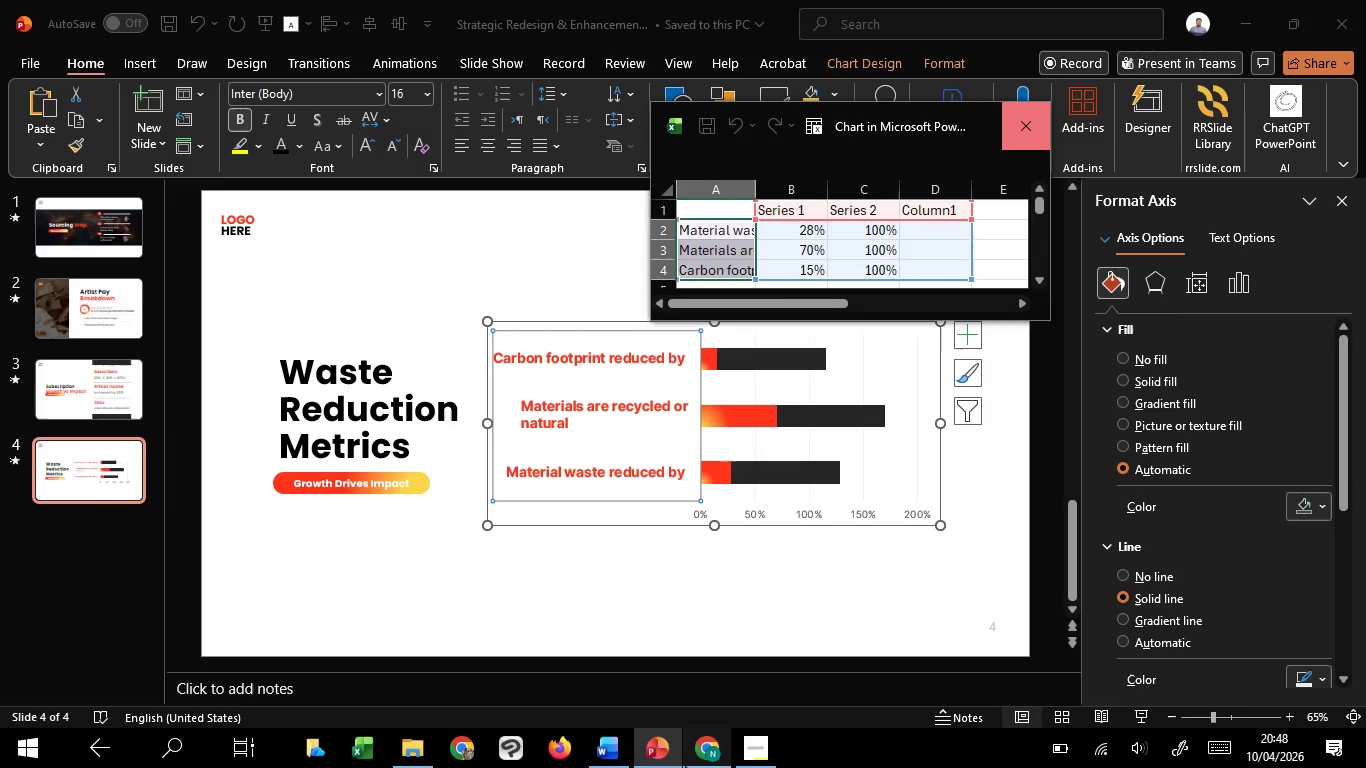 
left_click([674, 764])
 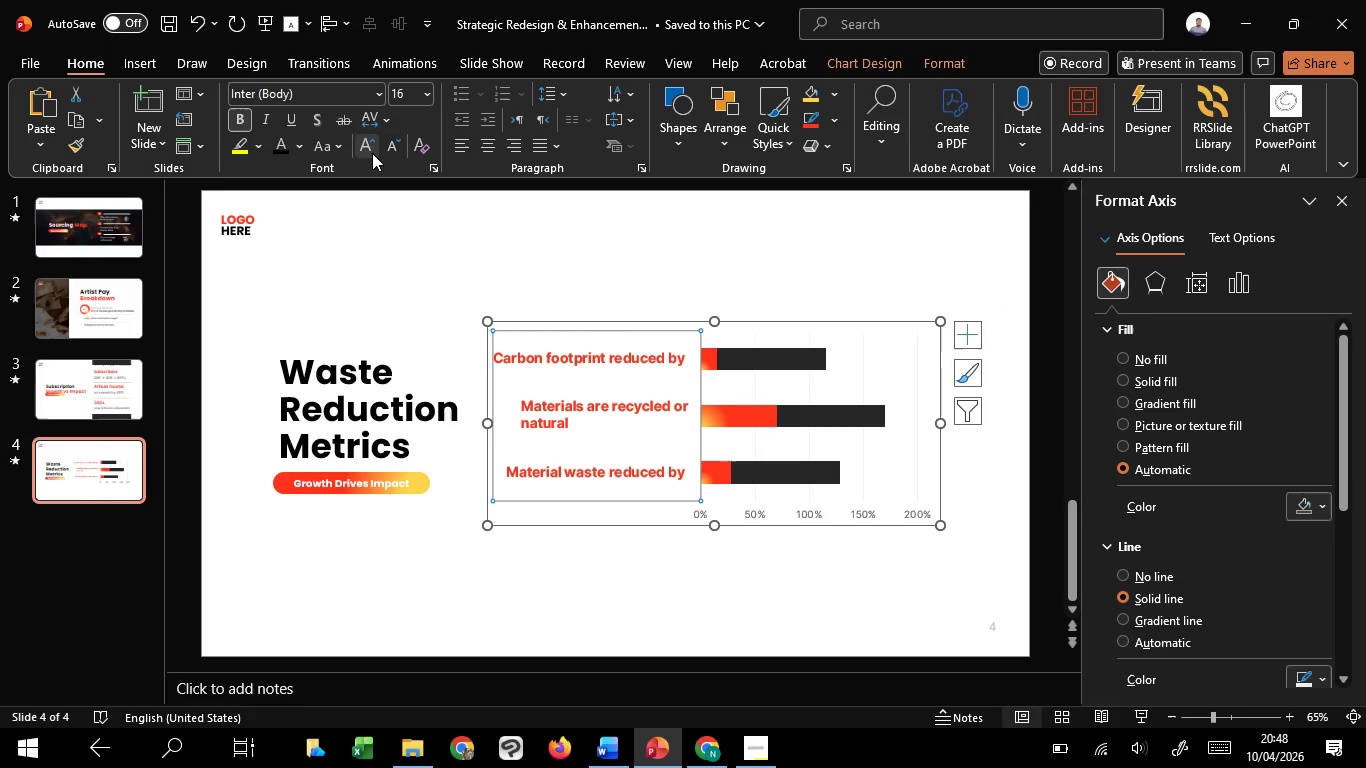 
left_click([393, 145])
 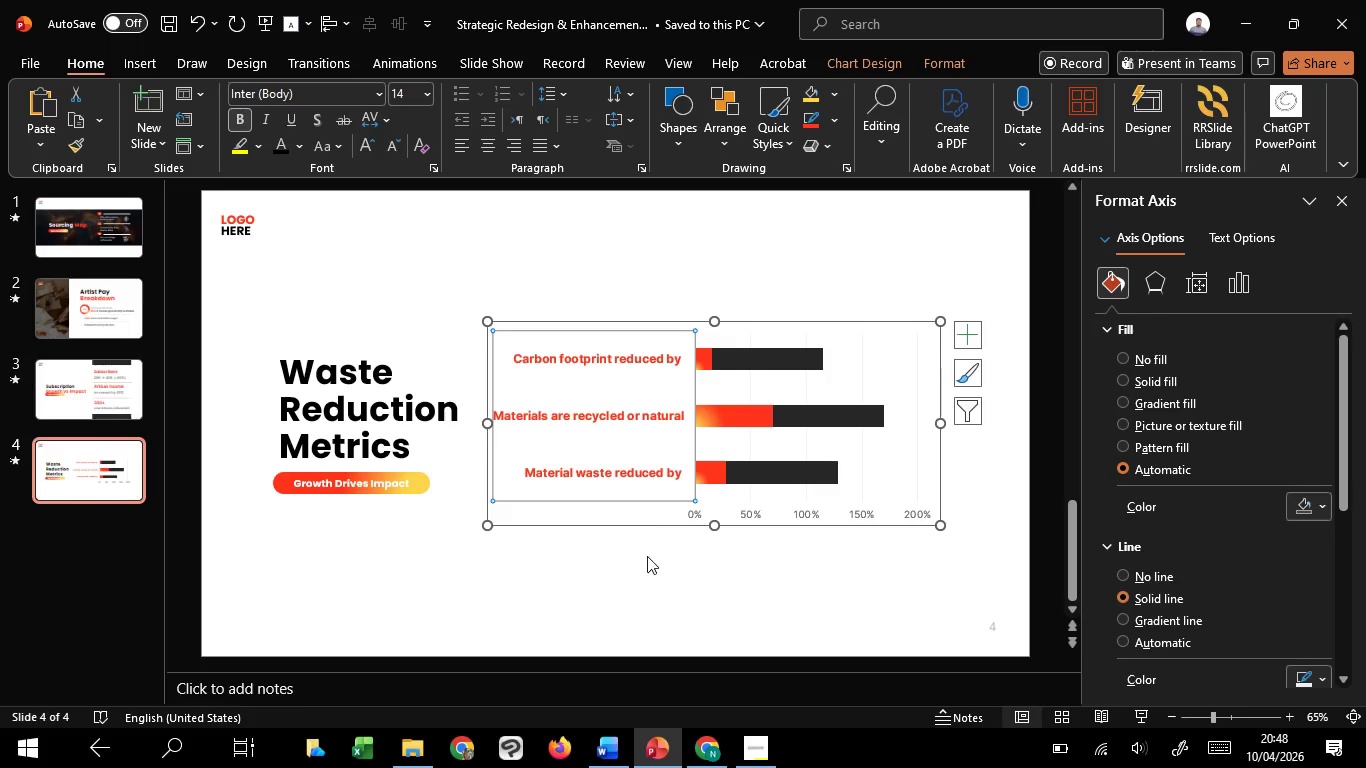 
left_click([646, 595])
 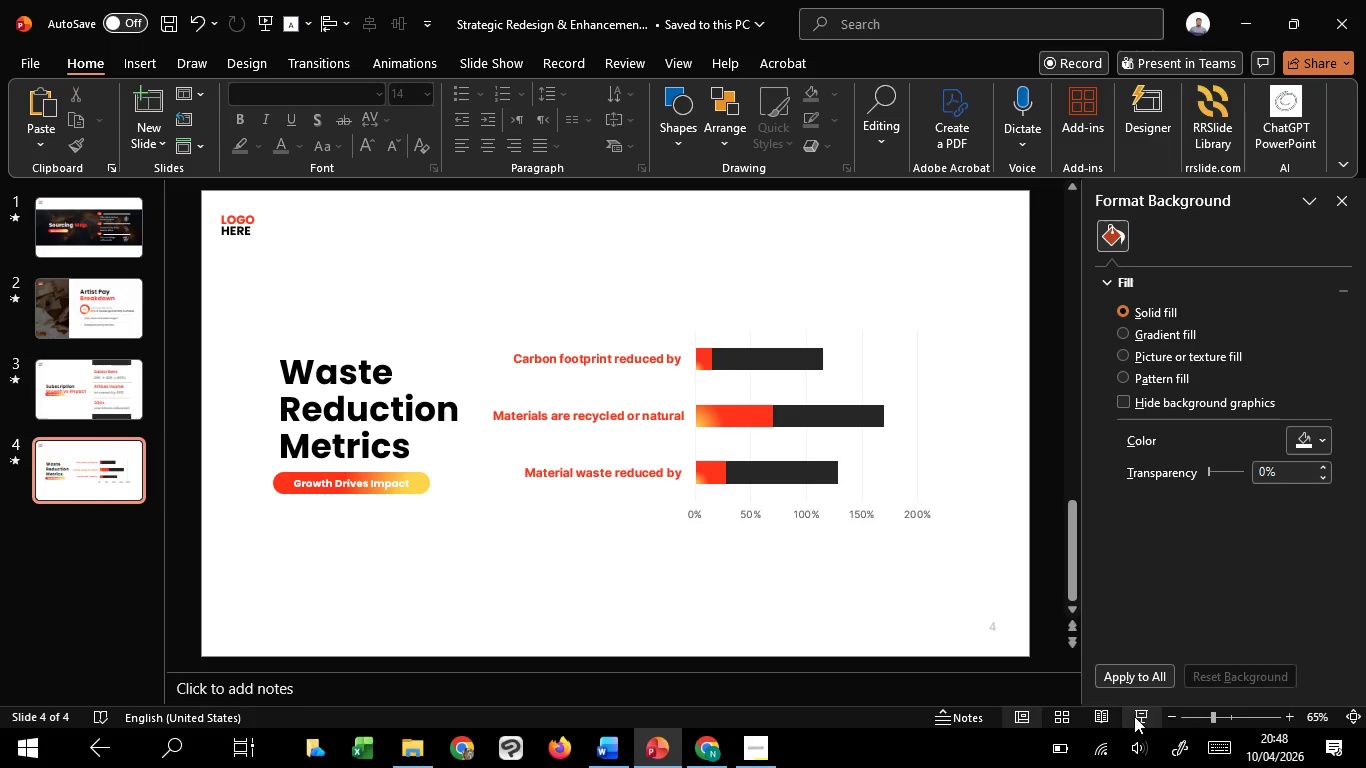 
left_click([1134, 716])
 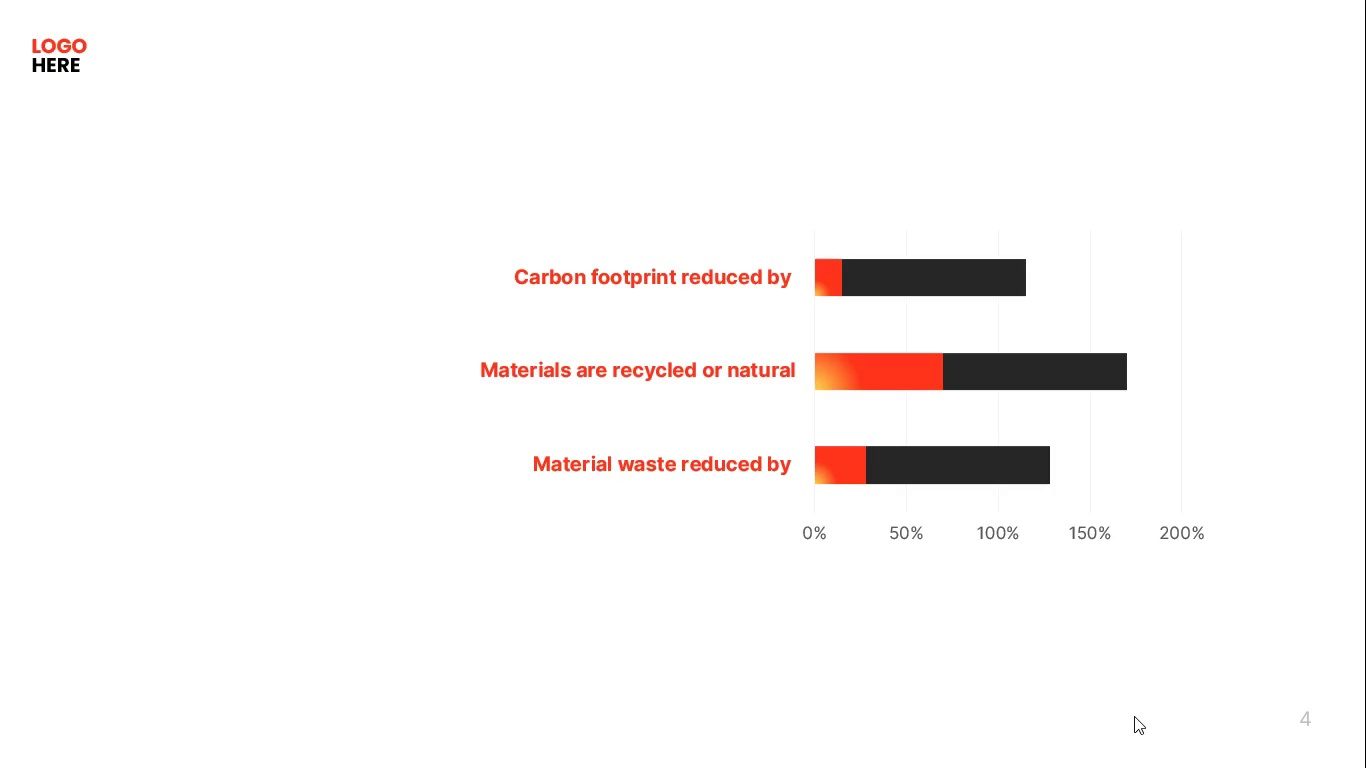 
left_click([1134, 716])
 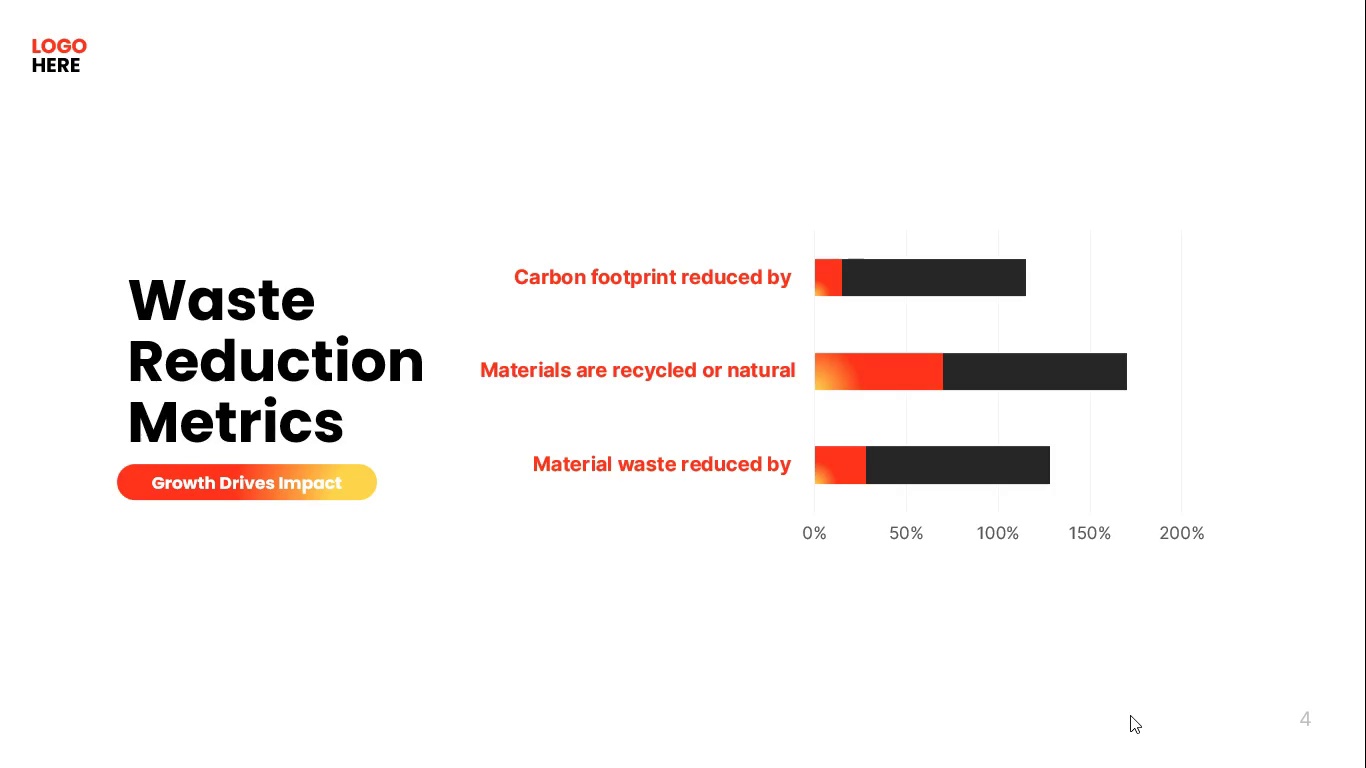 
key(Escape)
 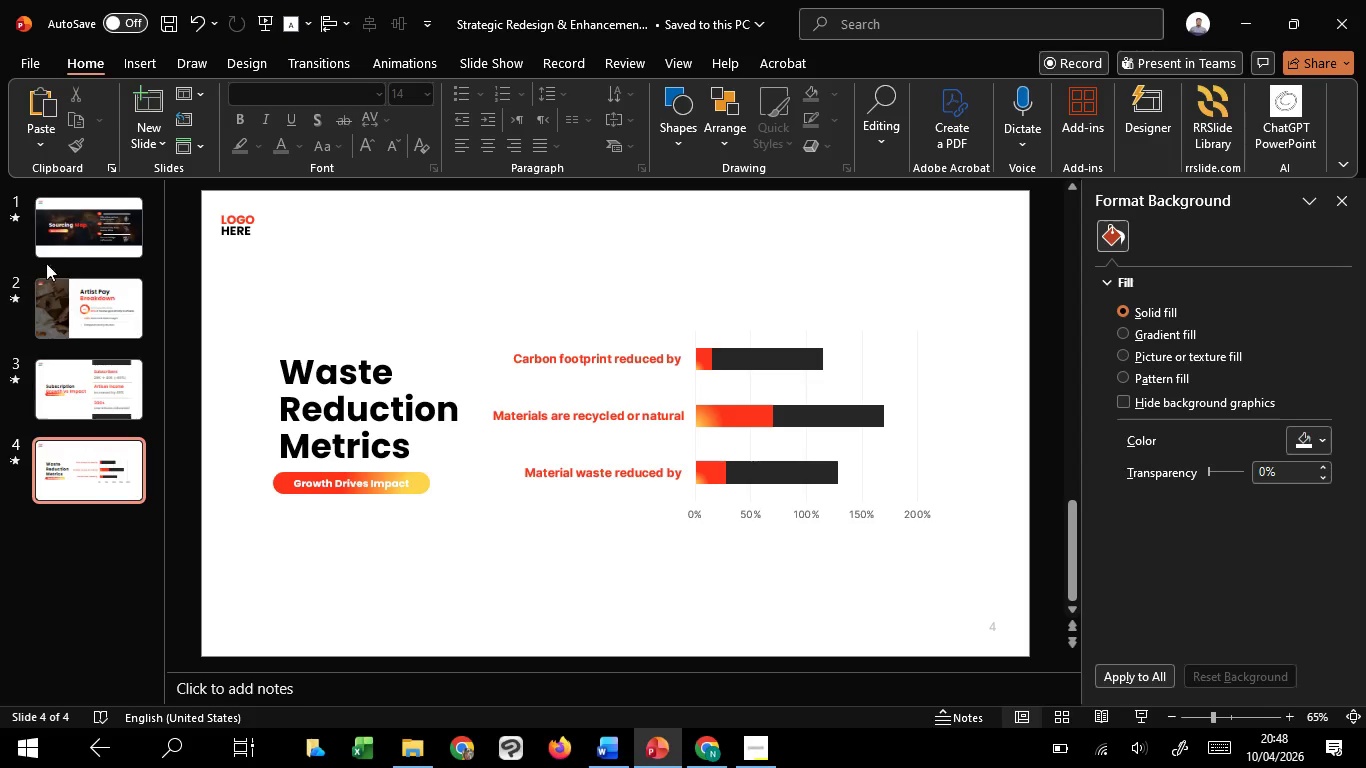 
mouse_move([114, 217])
 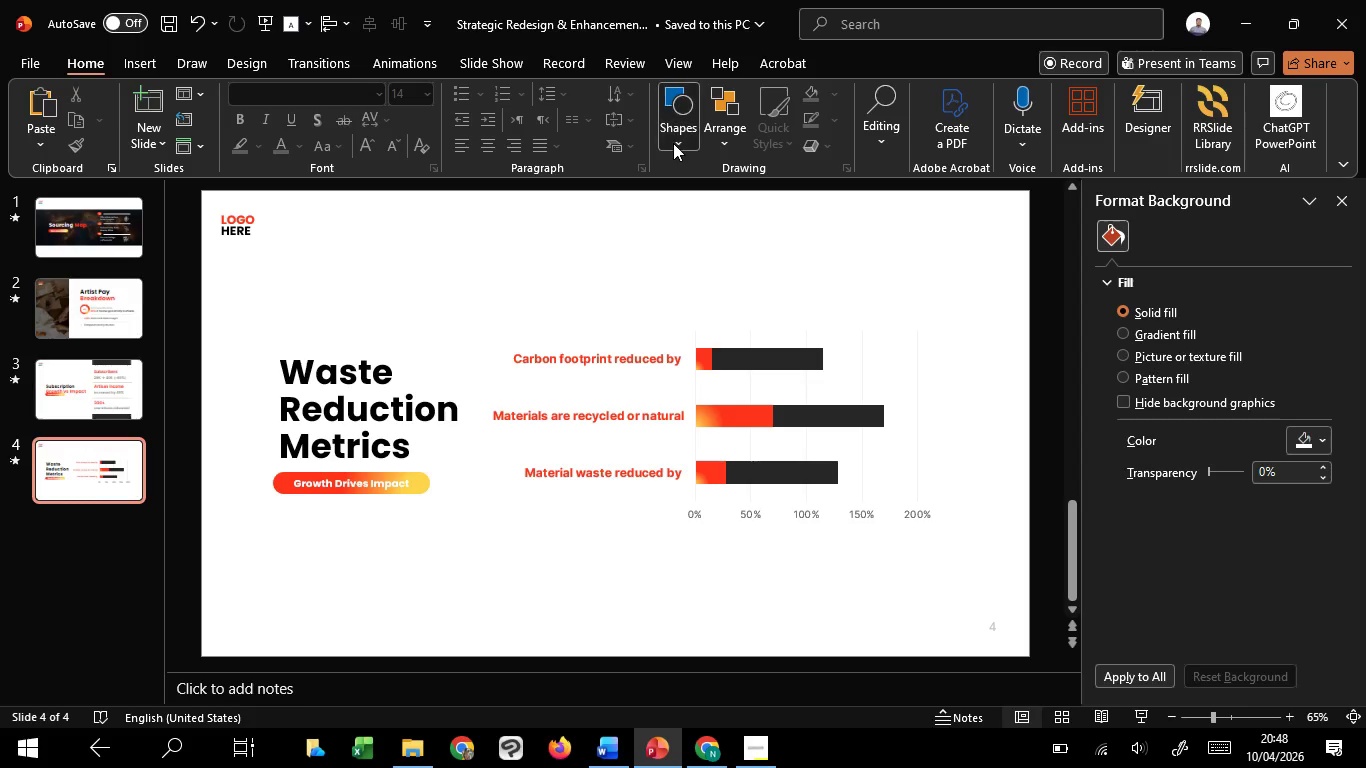 
left_click([673, 143])
 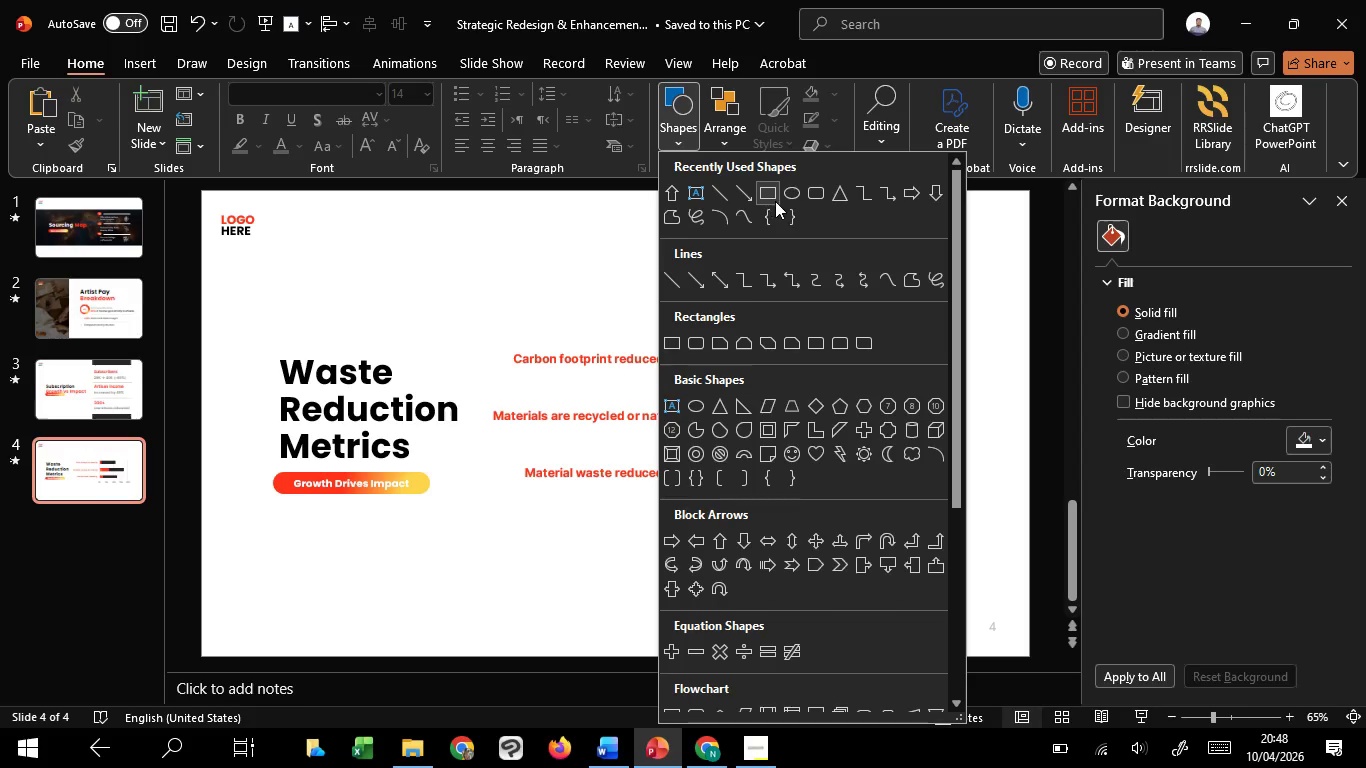 
left_click([776, 200])
 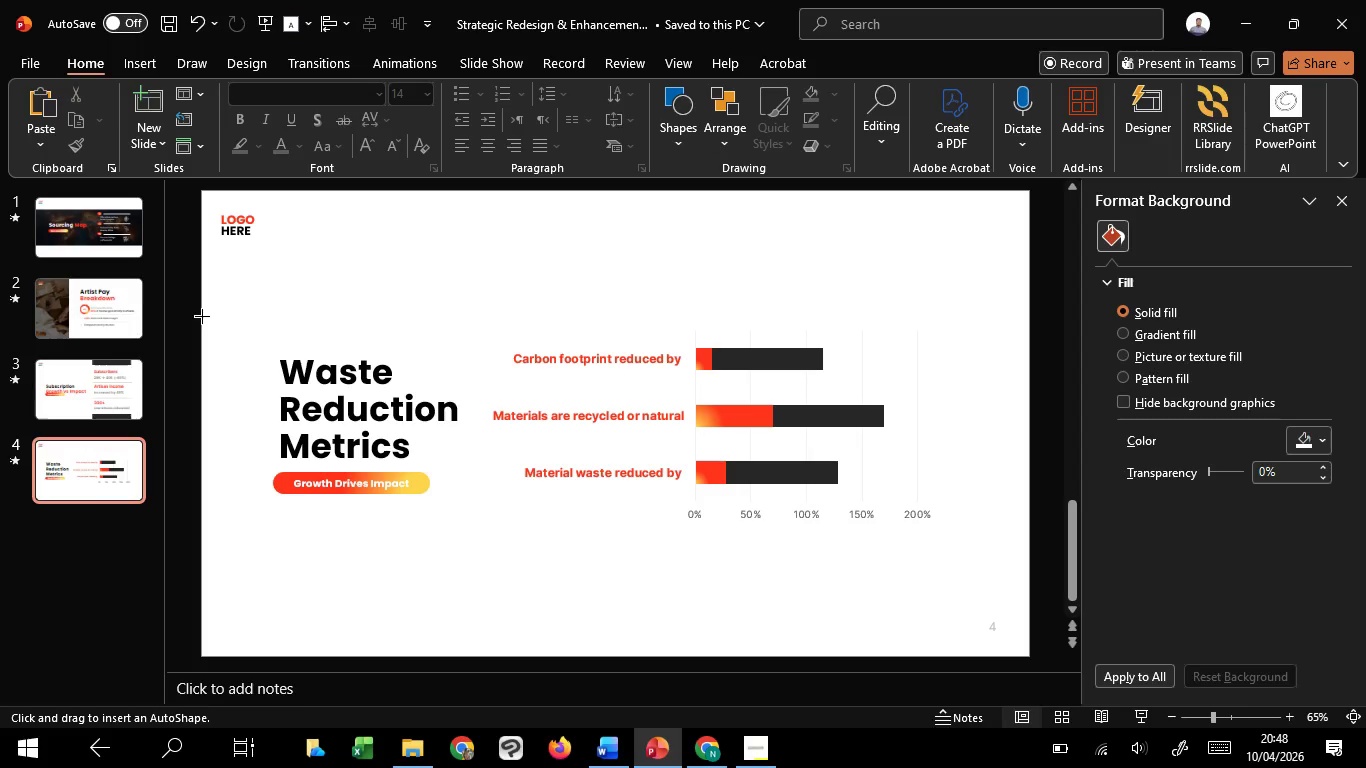 
left_click_drag(start_coordinate=[202, 316], to_coordinate=[229, 555])
 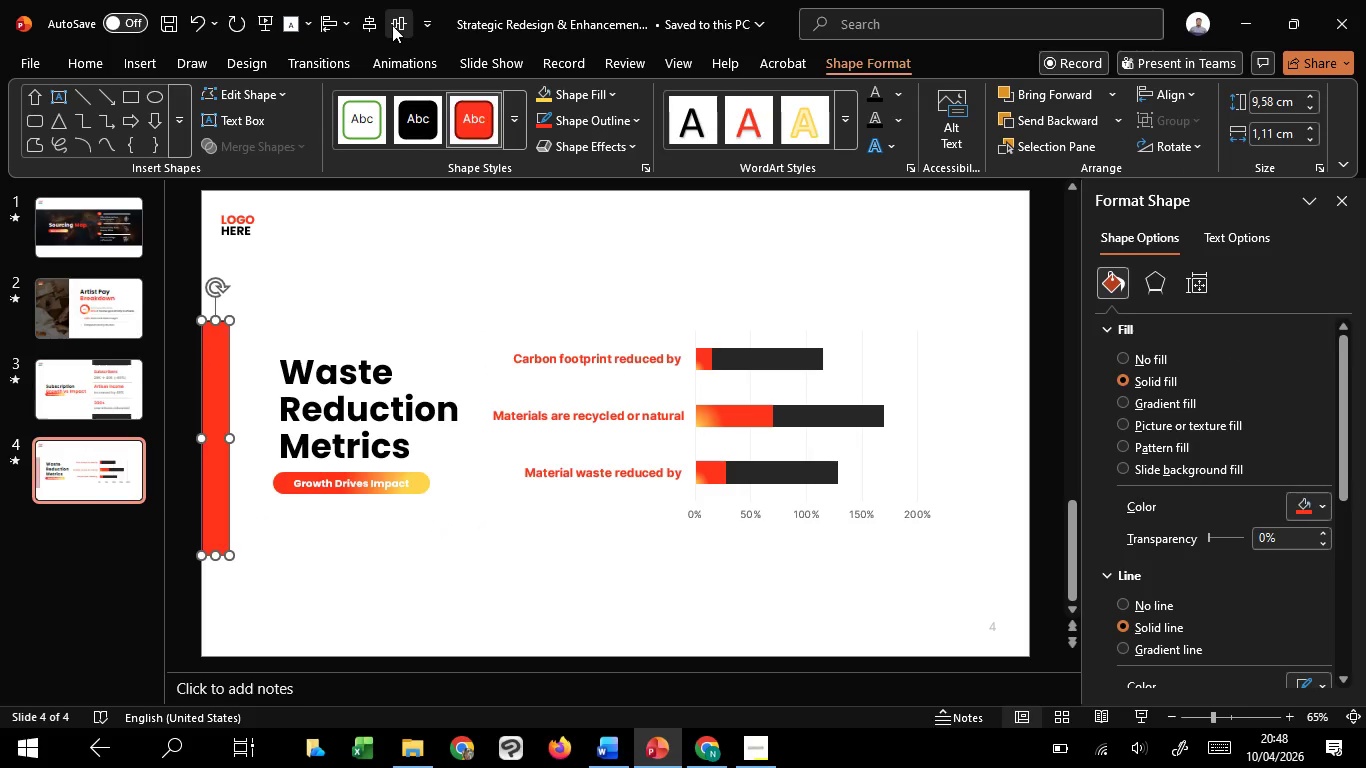 
left_click([395, 25])
 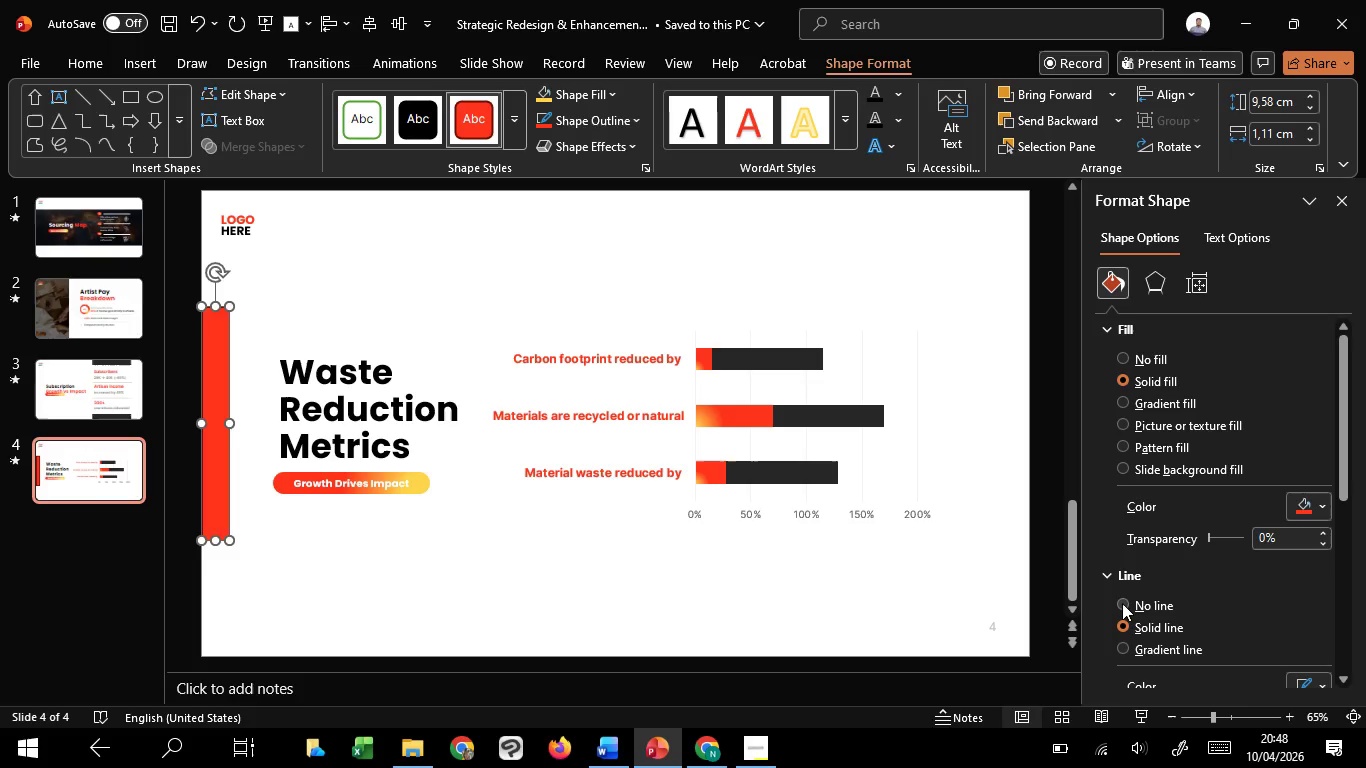 
left_click([1122, 603])
 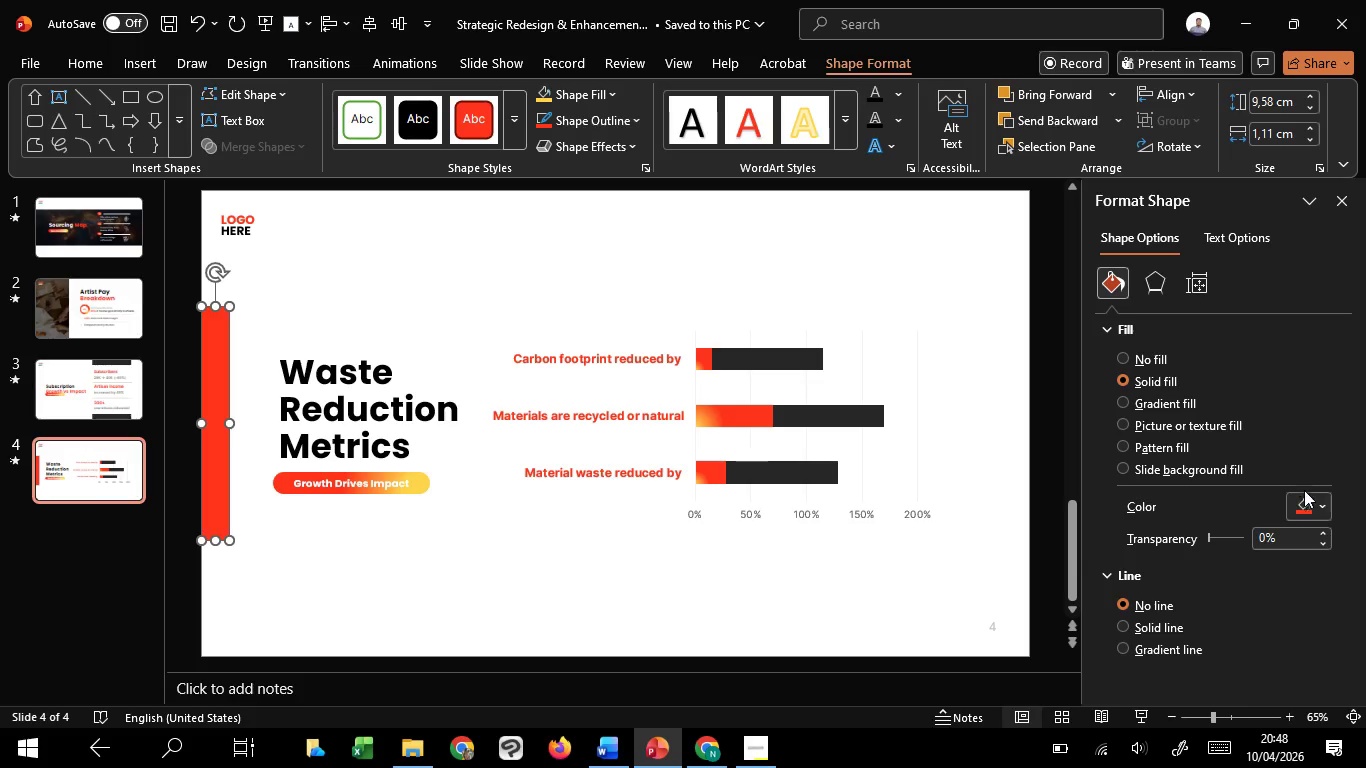 
left_click([1306, 501])
 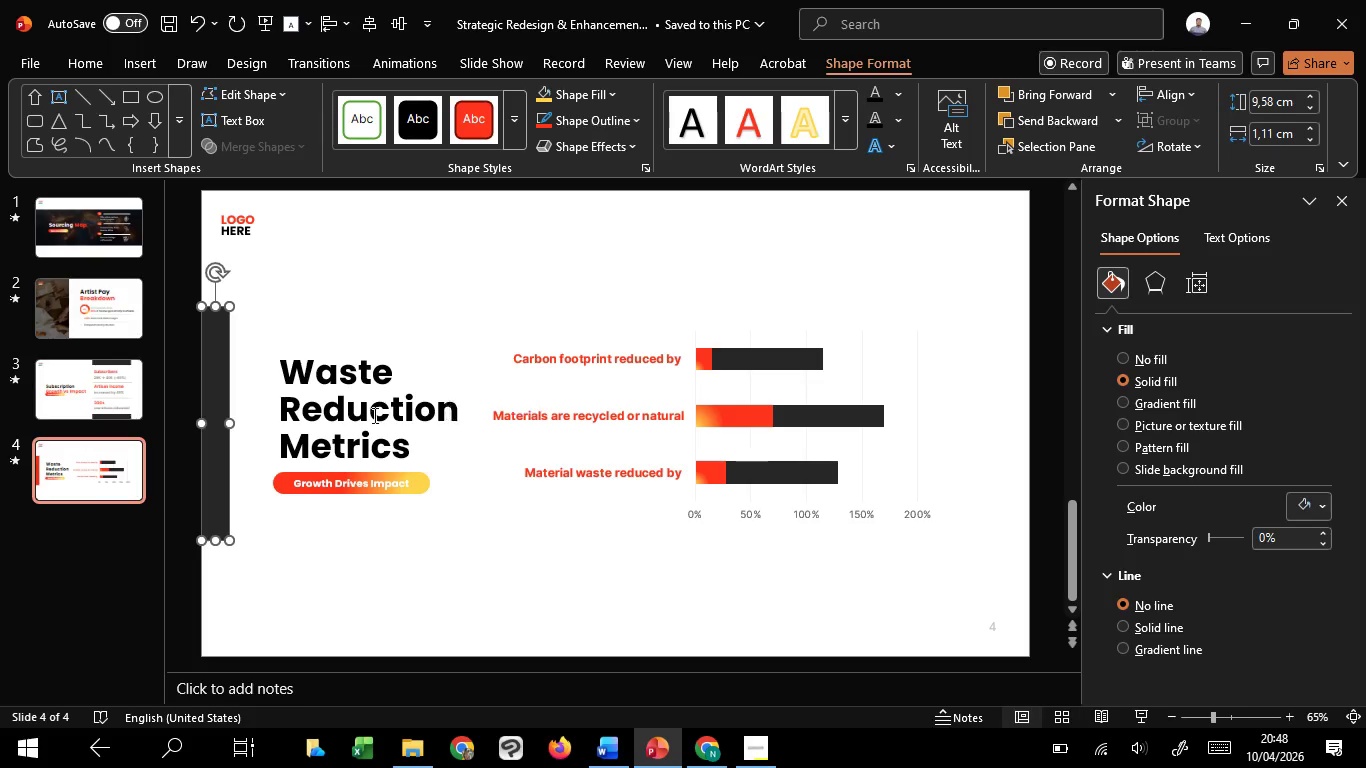 
left_click_drag(start_coordinate=[219, 360], to_coordinate=[1020, 415])
 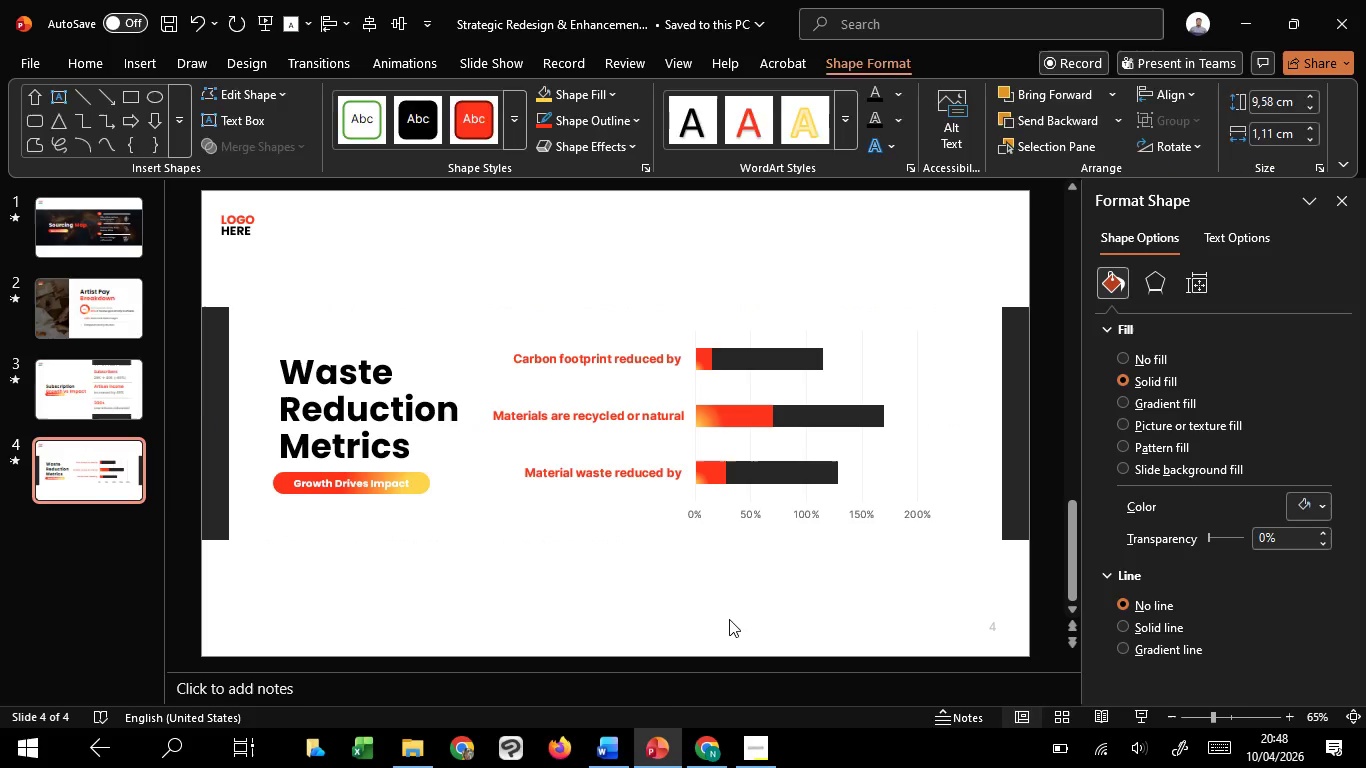 
hold_key(key=C, duration=1.5)
 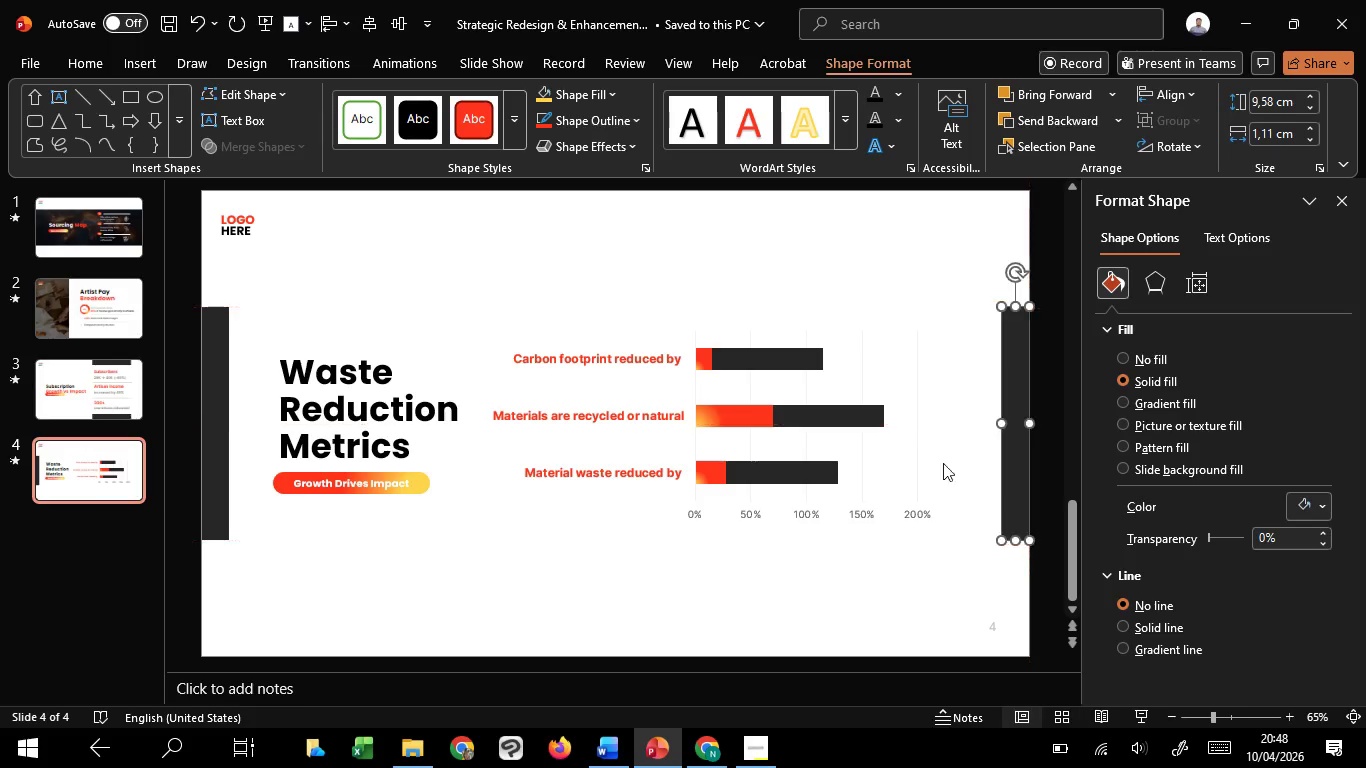 
key(Control+Shift+C)
 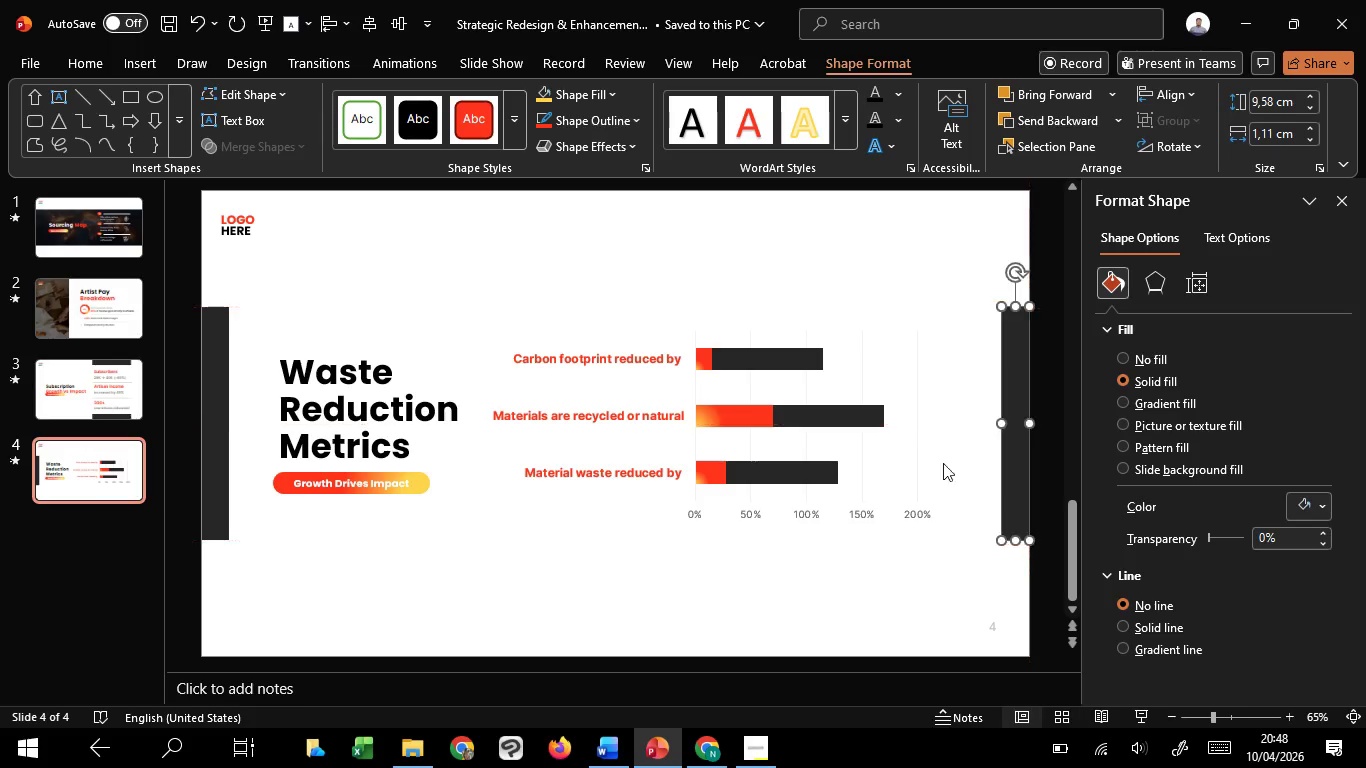 
key(Control+Shift+C)
 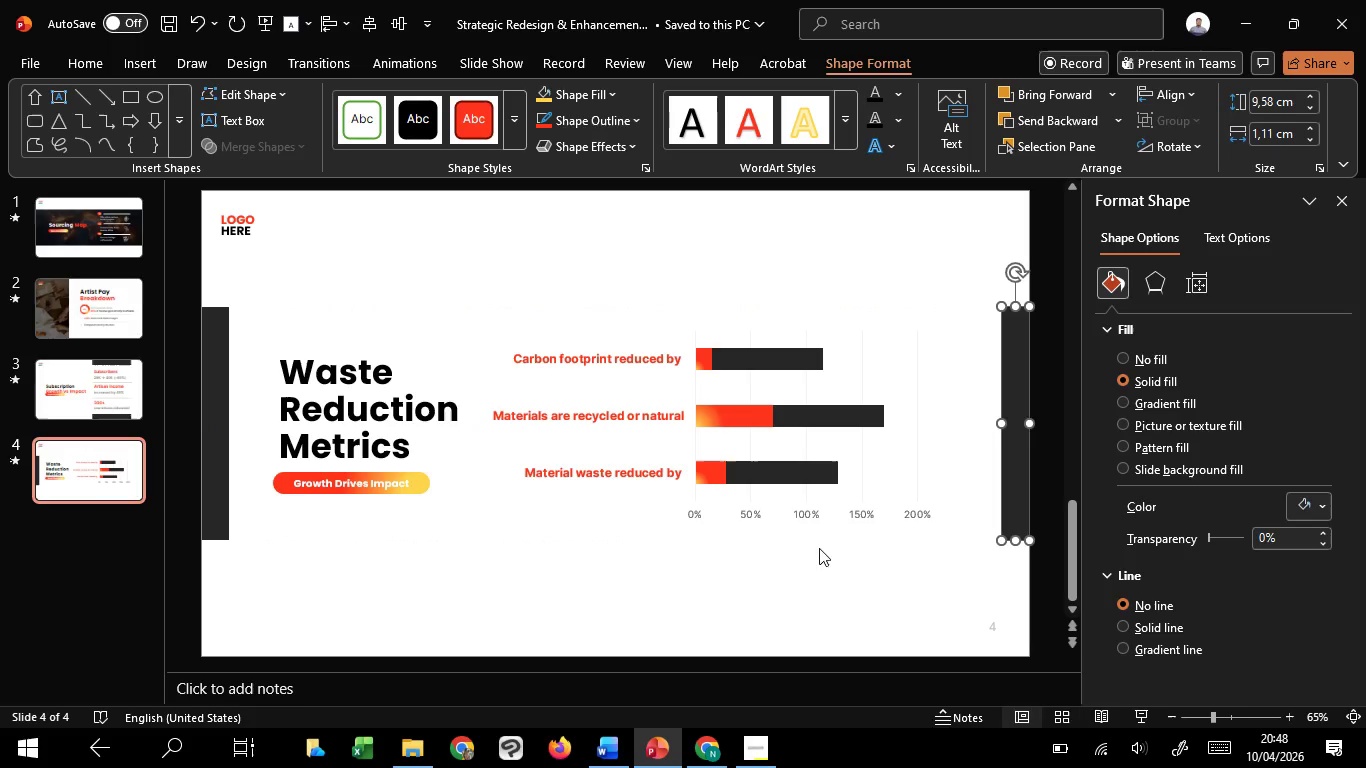 
key(Control+Shift+C)
 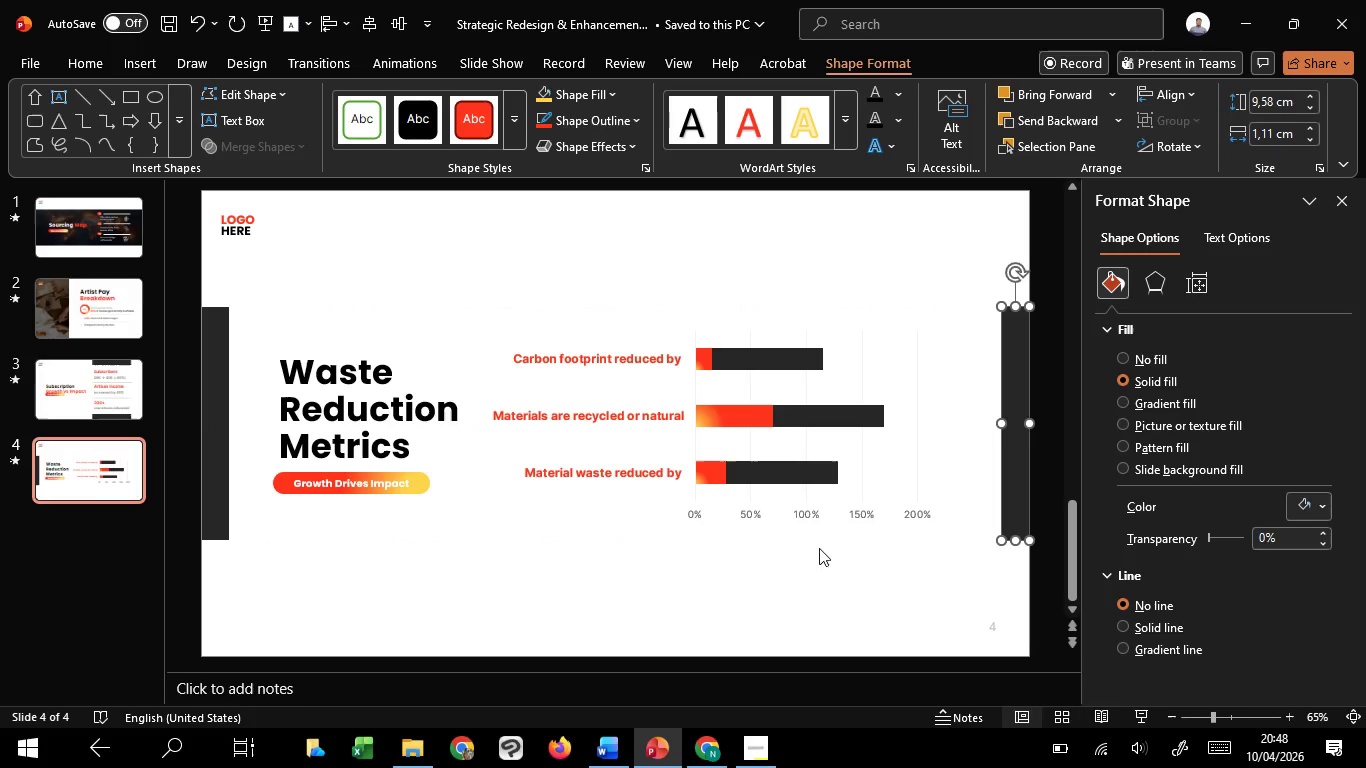 
key(Control+Shift+C)
 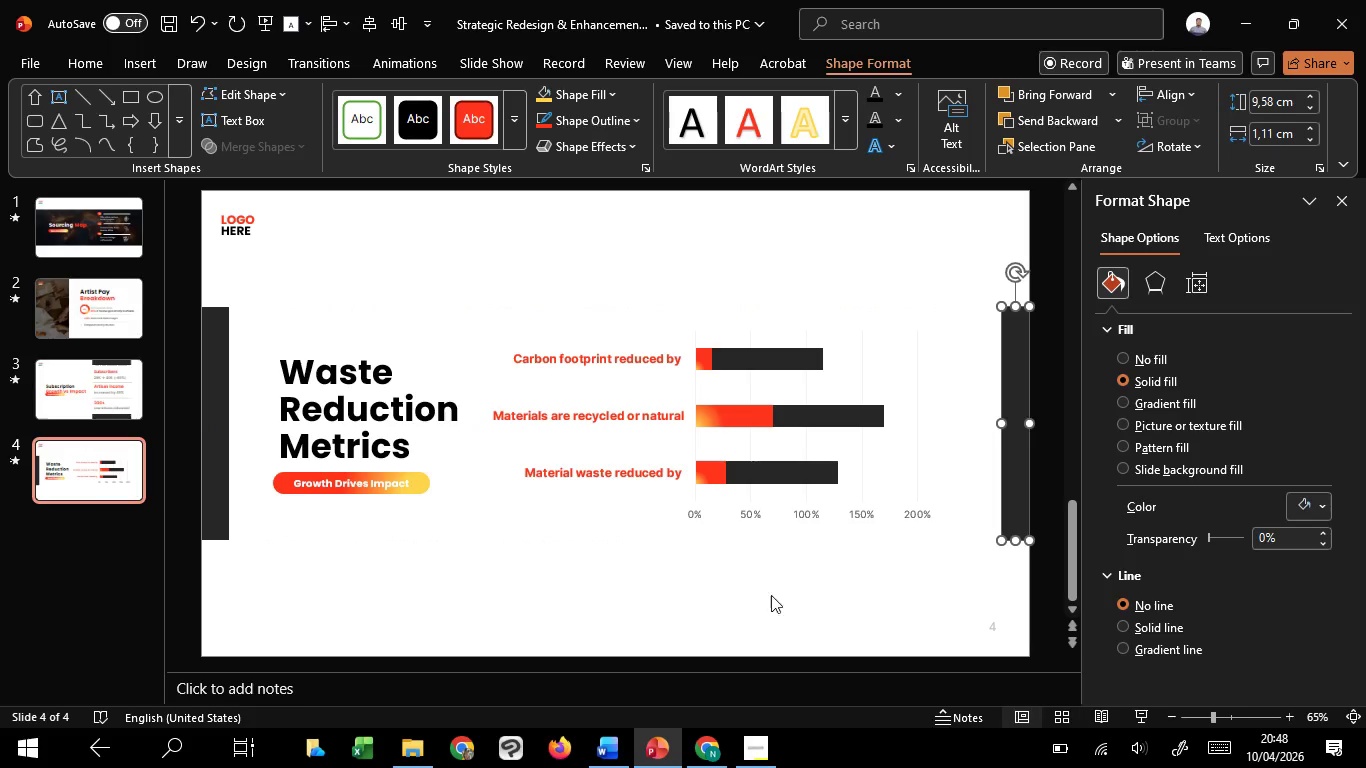 
key(Control+Shift+C)
 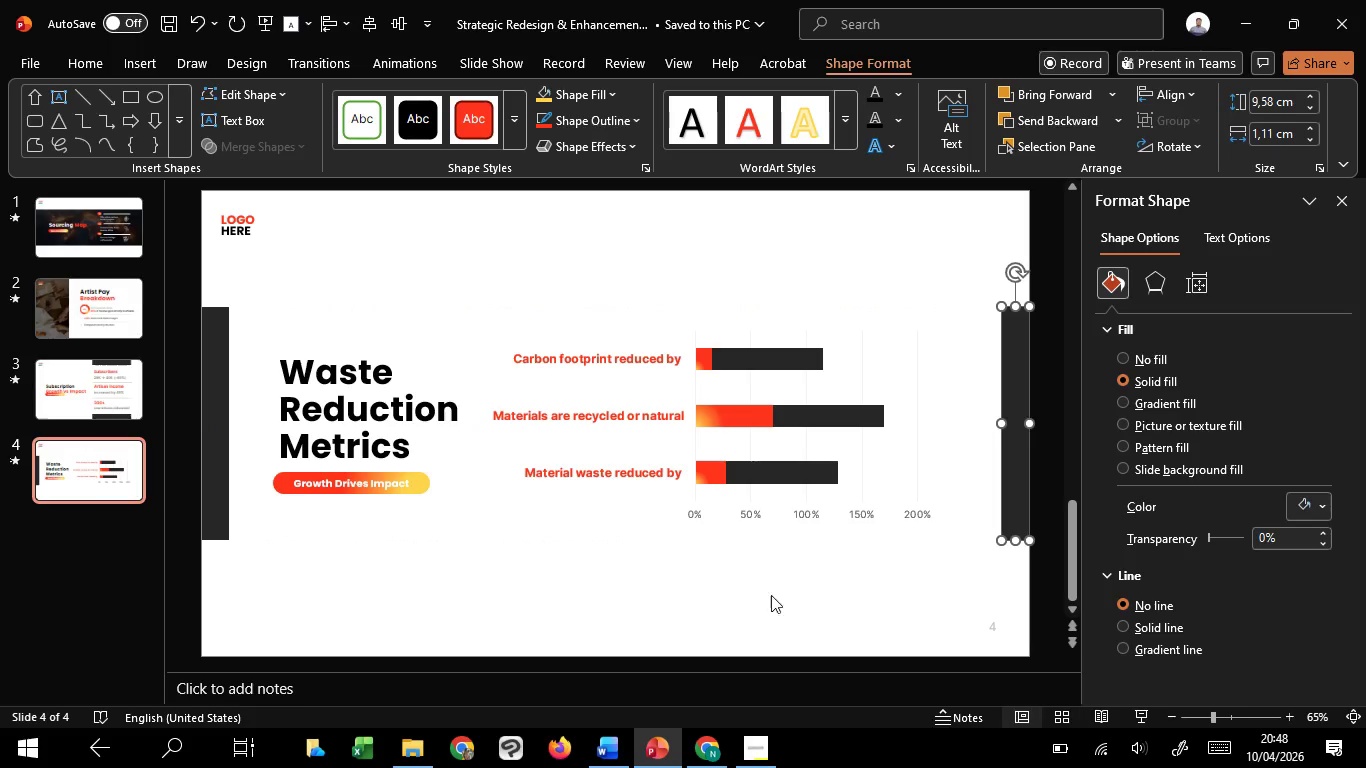 
key(Control+Shift+C)
 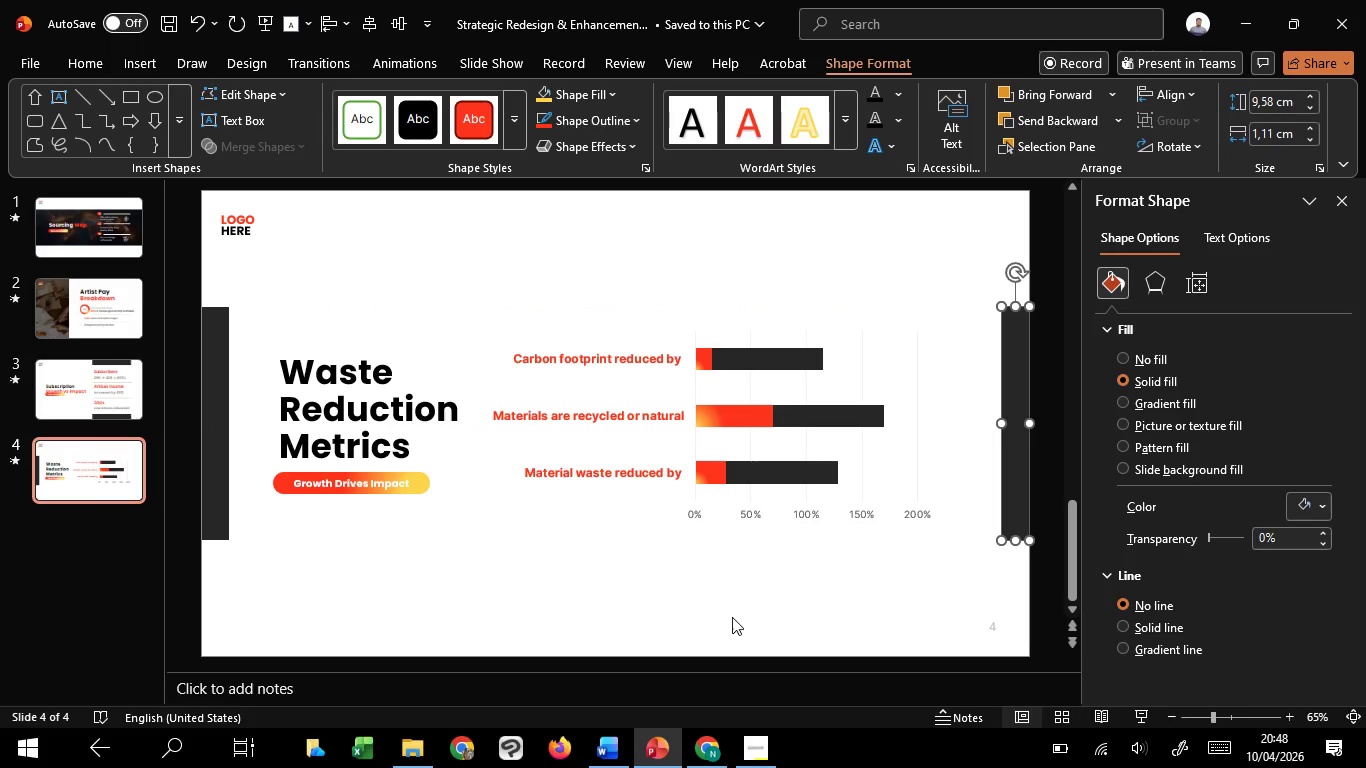 
key(Control+Shift+C)
 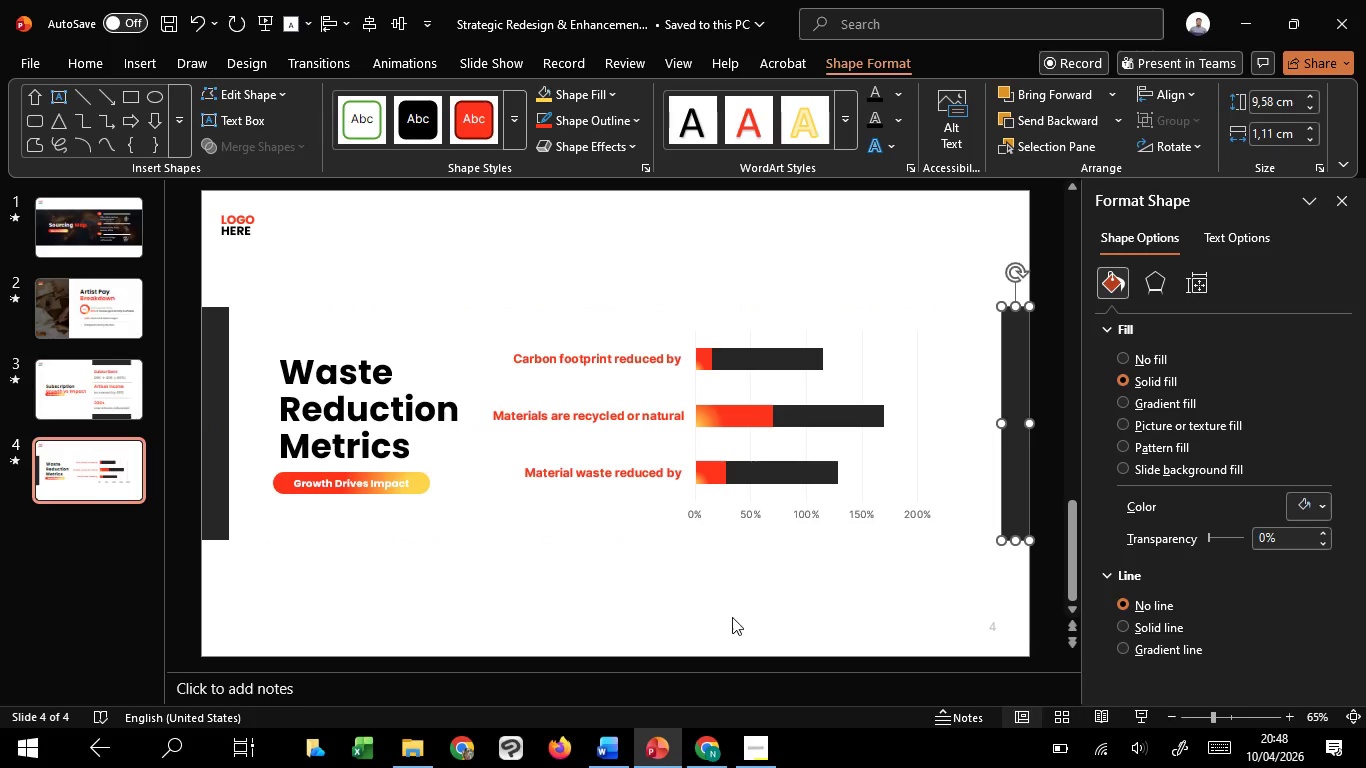 
key(Control+Shift+C)
 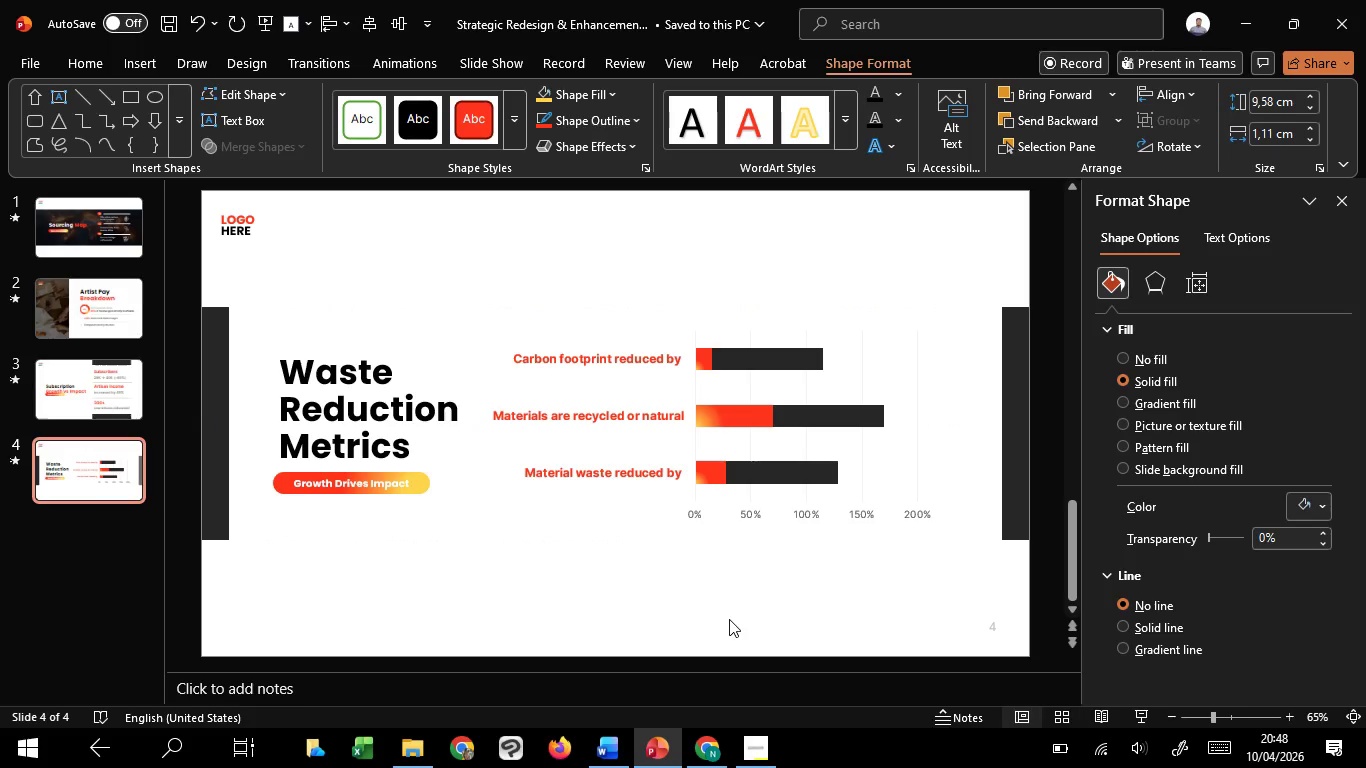 
left_click([729, 619])
 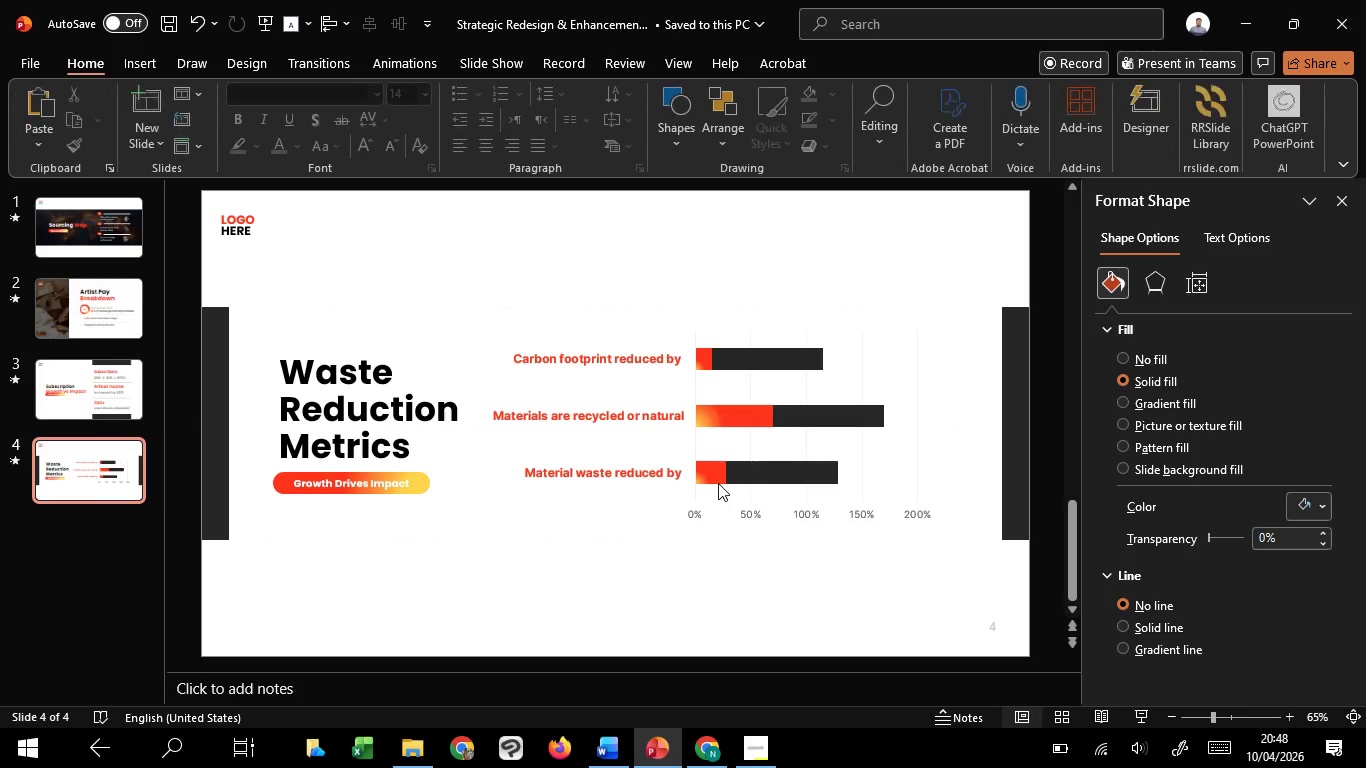 
left_click([718, 483])
 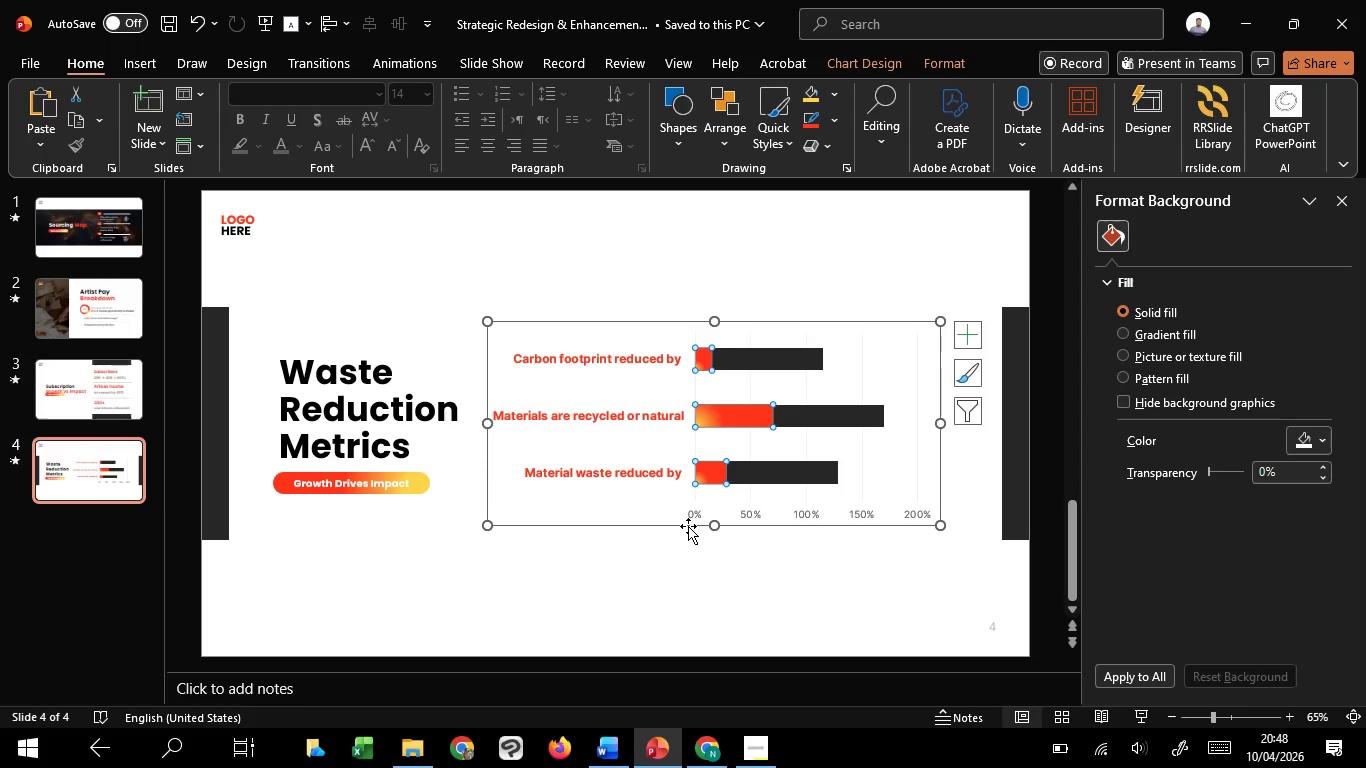 
left_click([688, 526])
 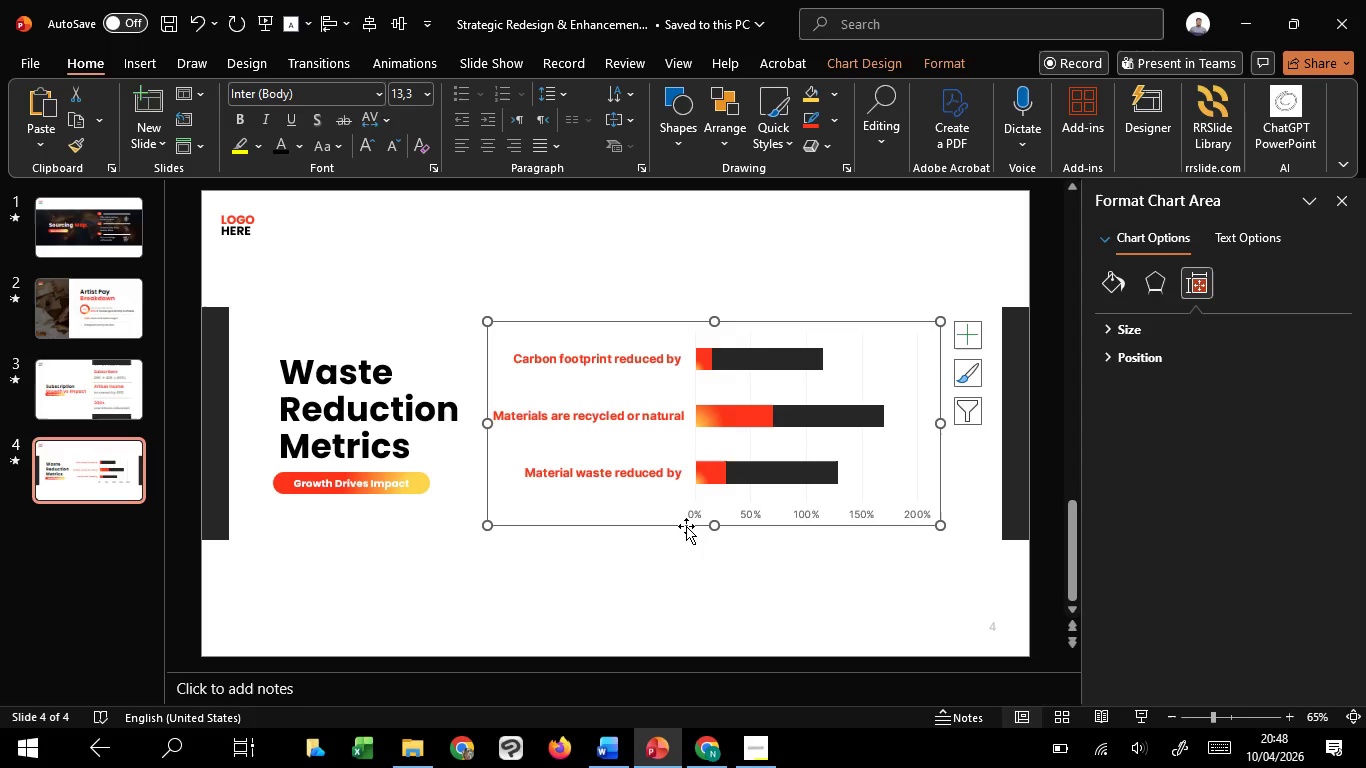 
left_click_drag(start_coordinate=[686, 526], to_coordinate=[711, 520])
 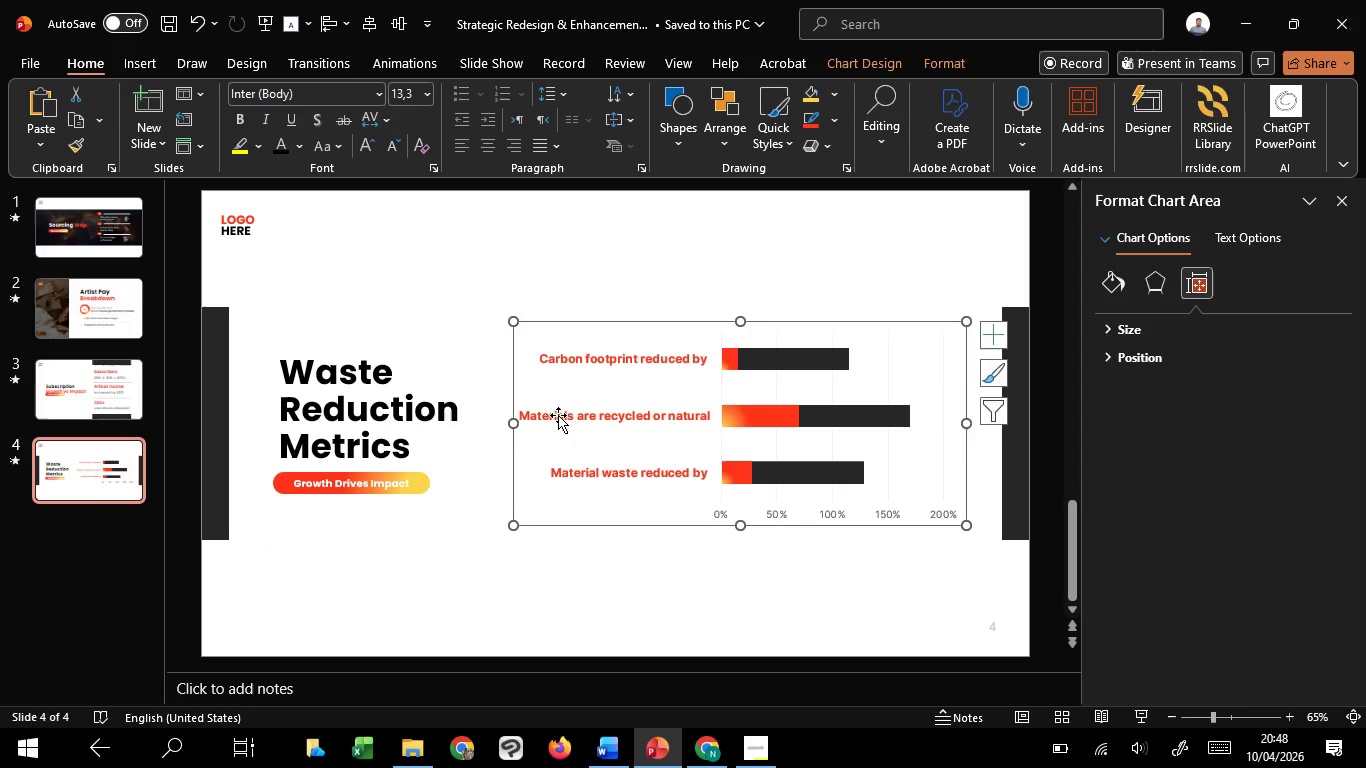 
hold_key(key=ShiftLeft, duration=1.5)
 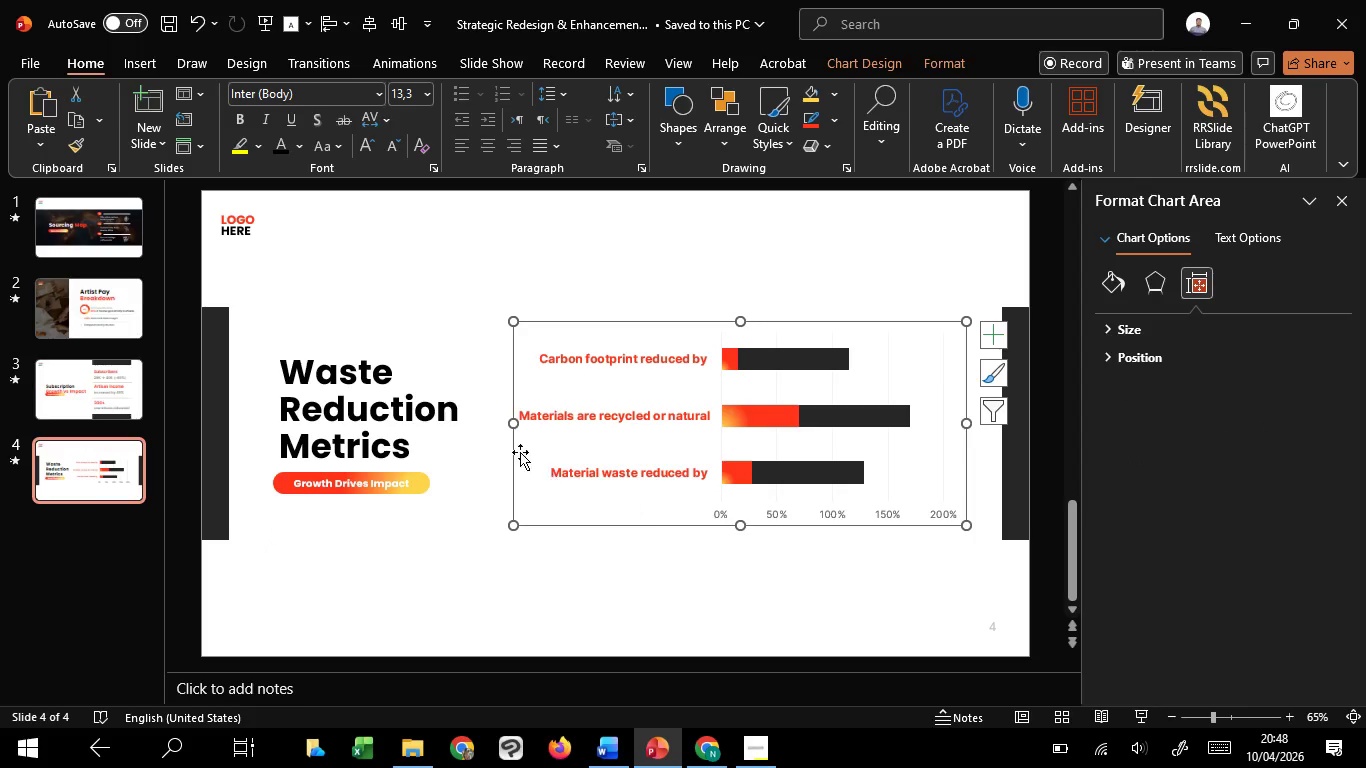 
hold_key(key=ShiftLeft, duration=0.58)
 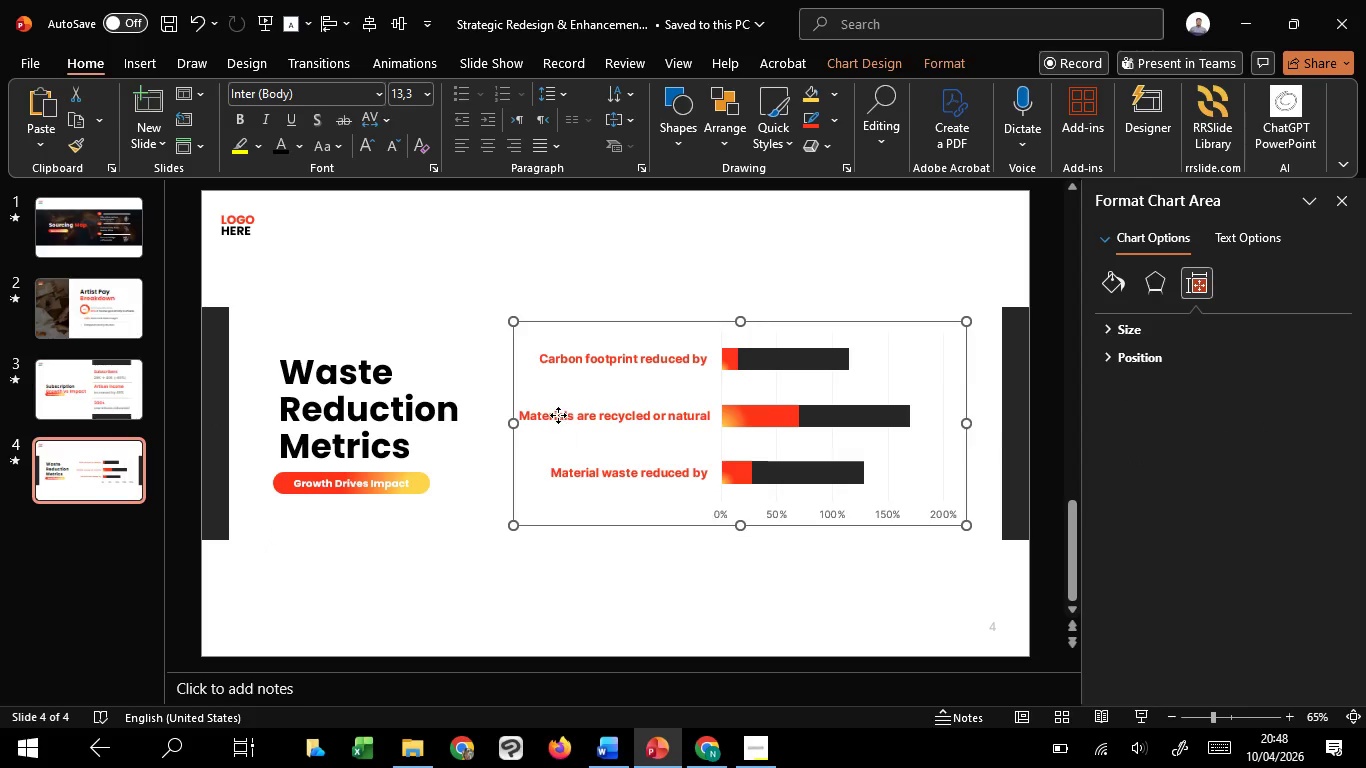 
left_click([558, 415])
 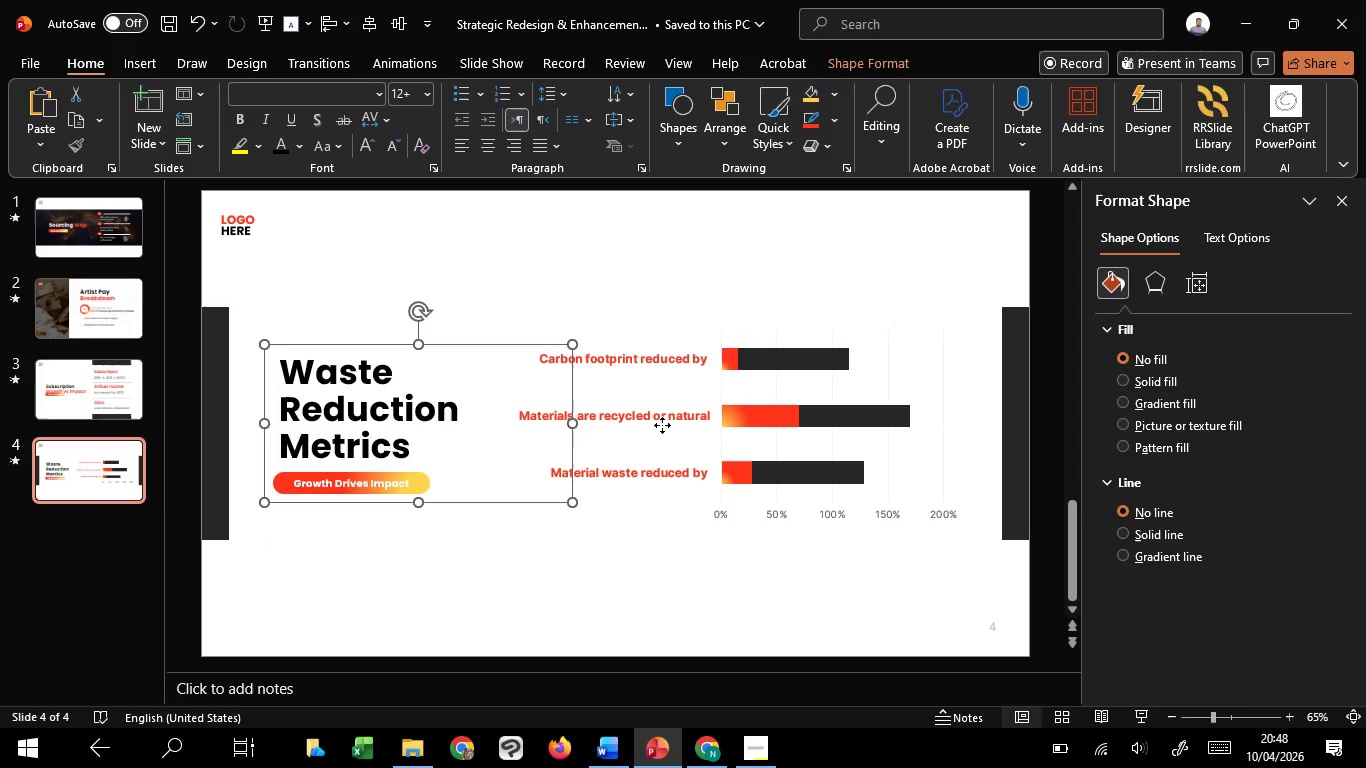 
left_click([662, 425])
 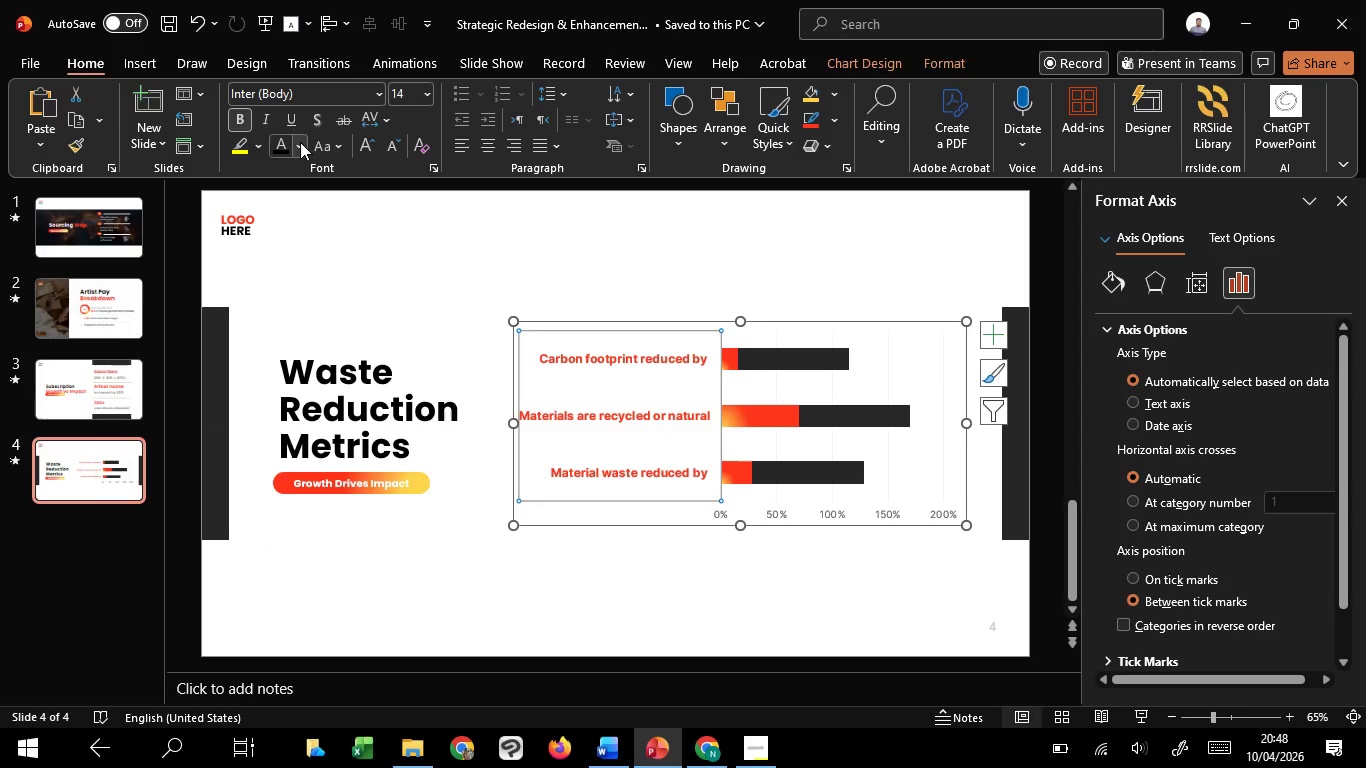 
left_click([293, 142])
 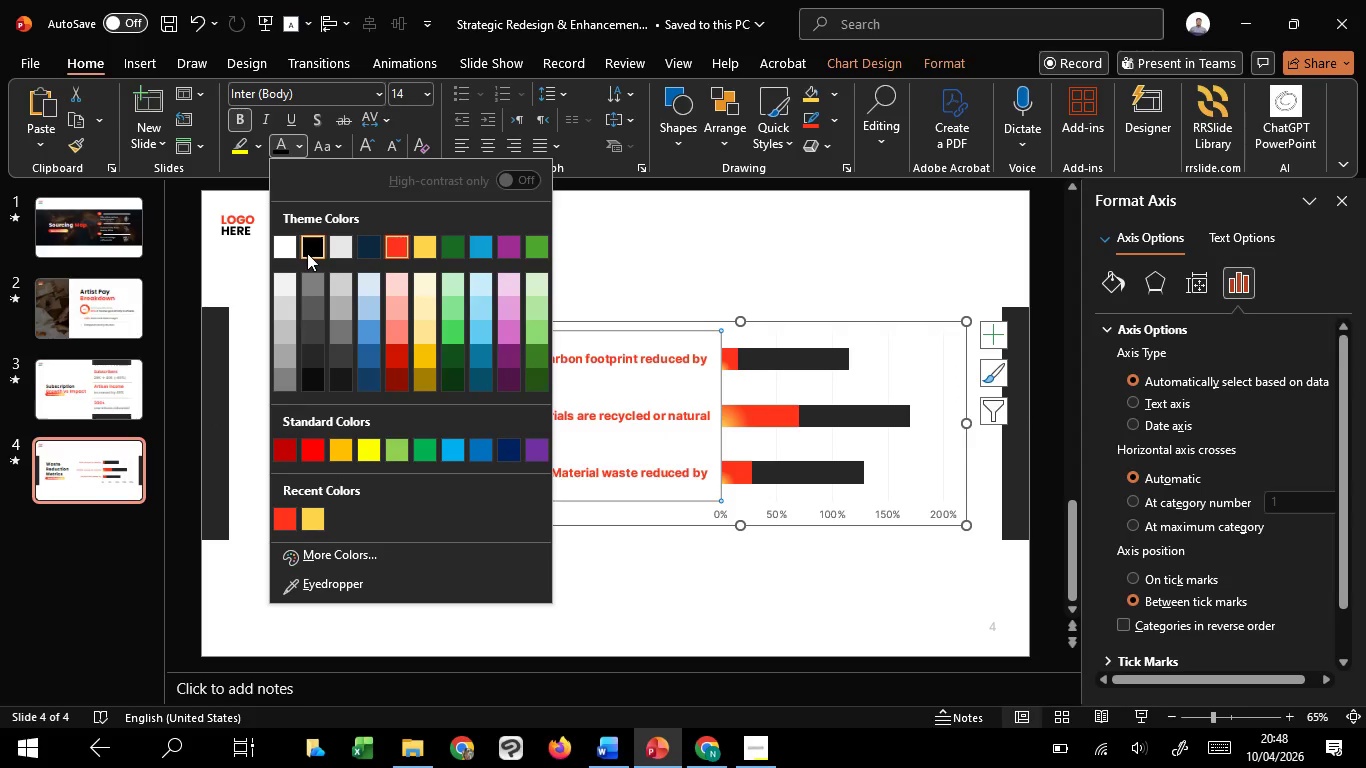 
left_click([307, 253])
 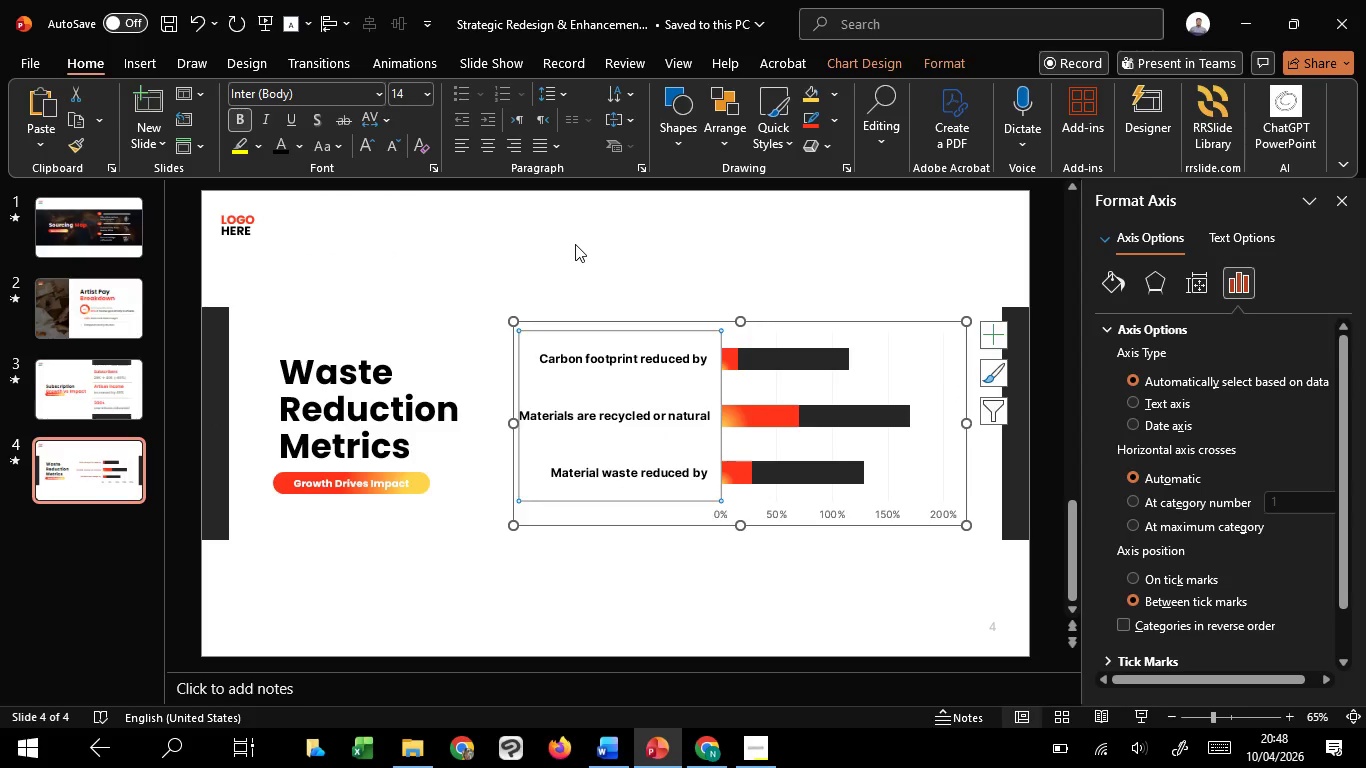 
left_click([575, 244])
 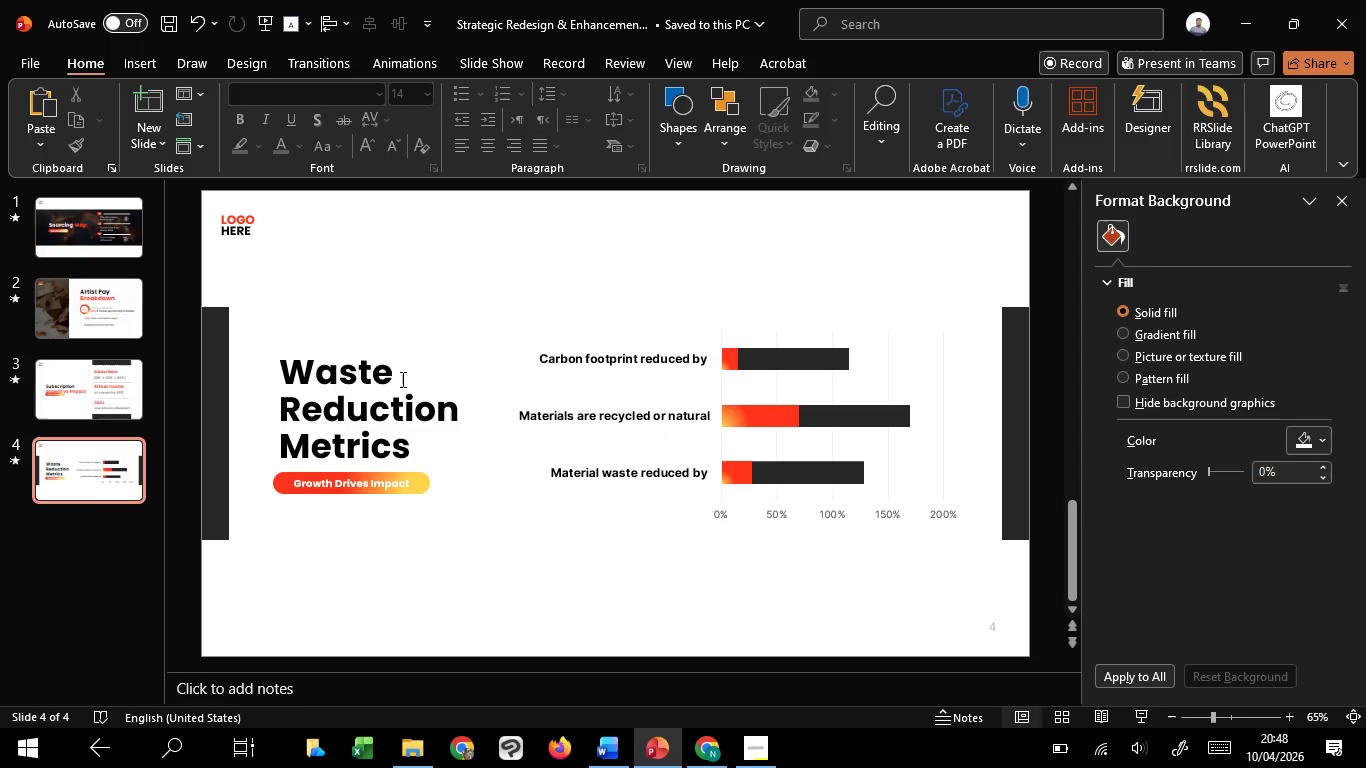 
left_click([401, 379])
 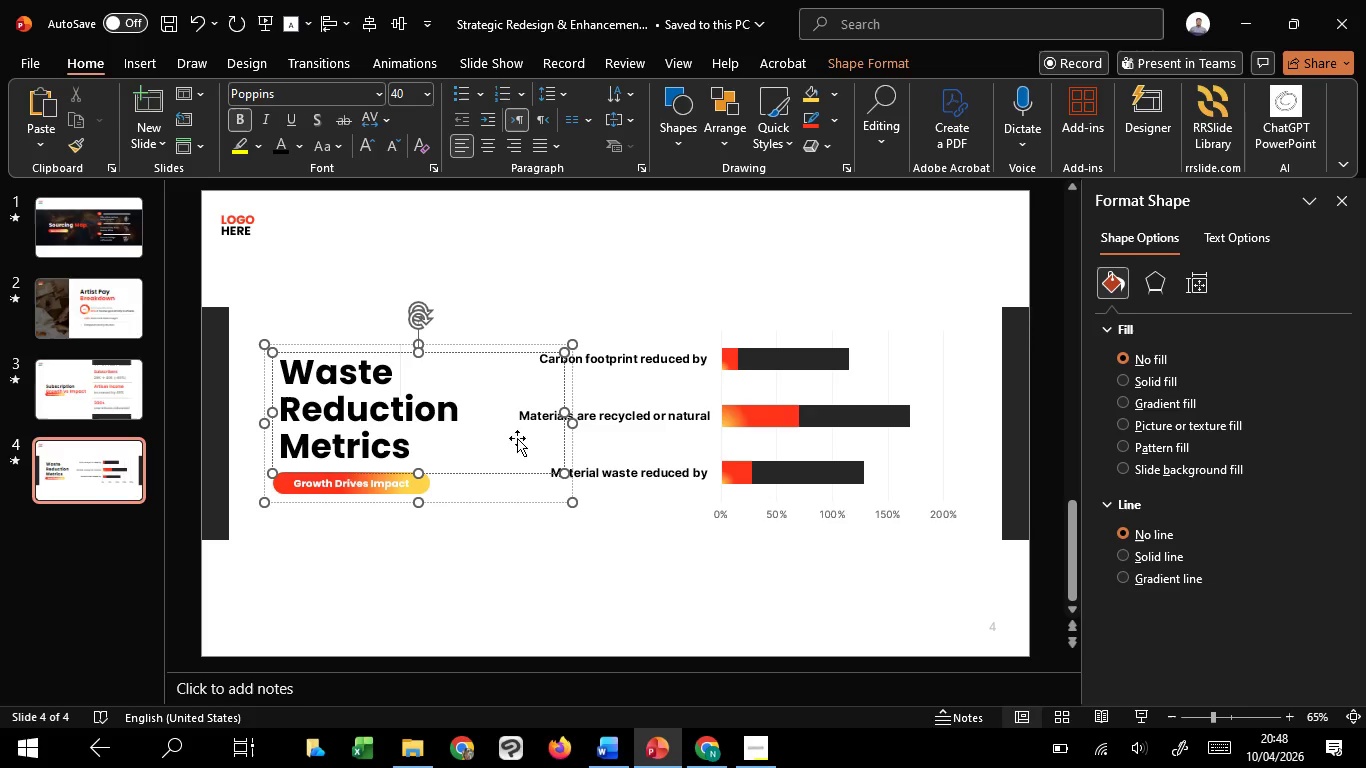 
left_click_drag(start_coordinate=[559, 414], to_coordinate=[537, 417])
 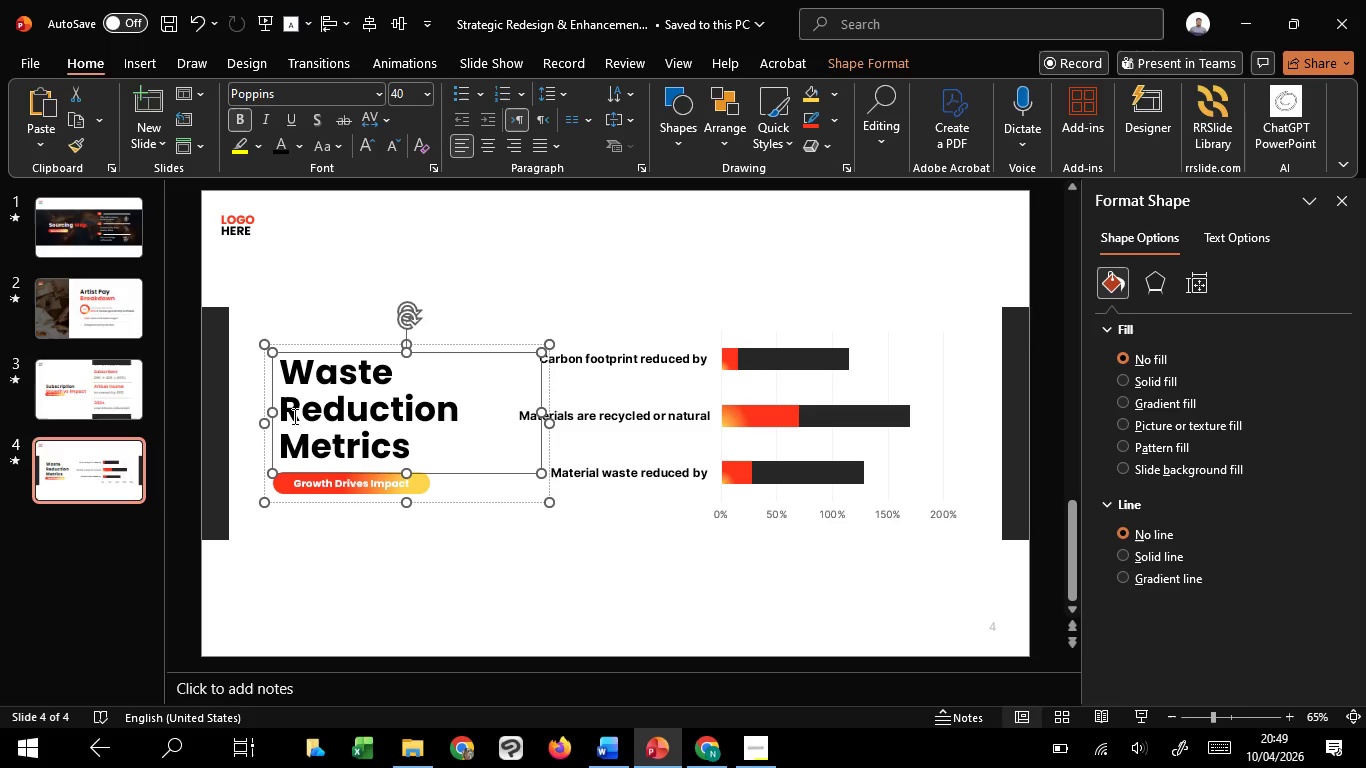 
left_click_drag(start_coordinate=[291, 435], to_coordinate=[467, 435])
 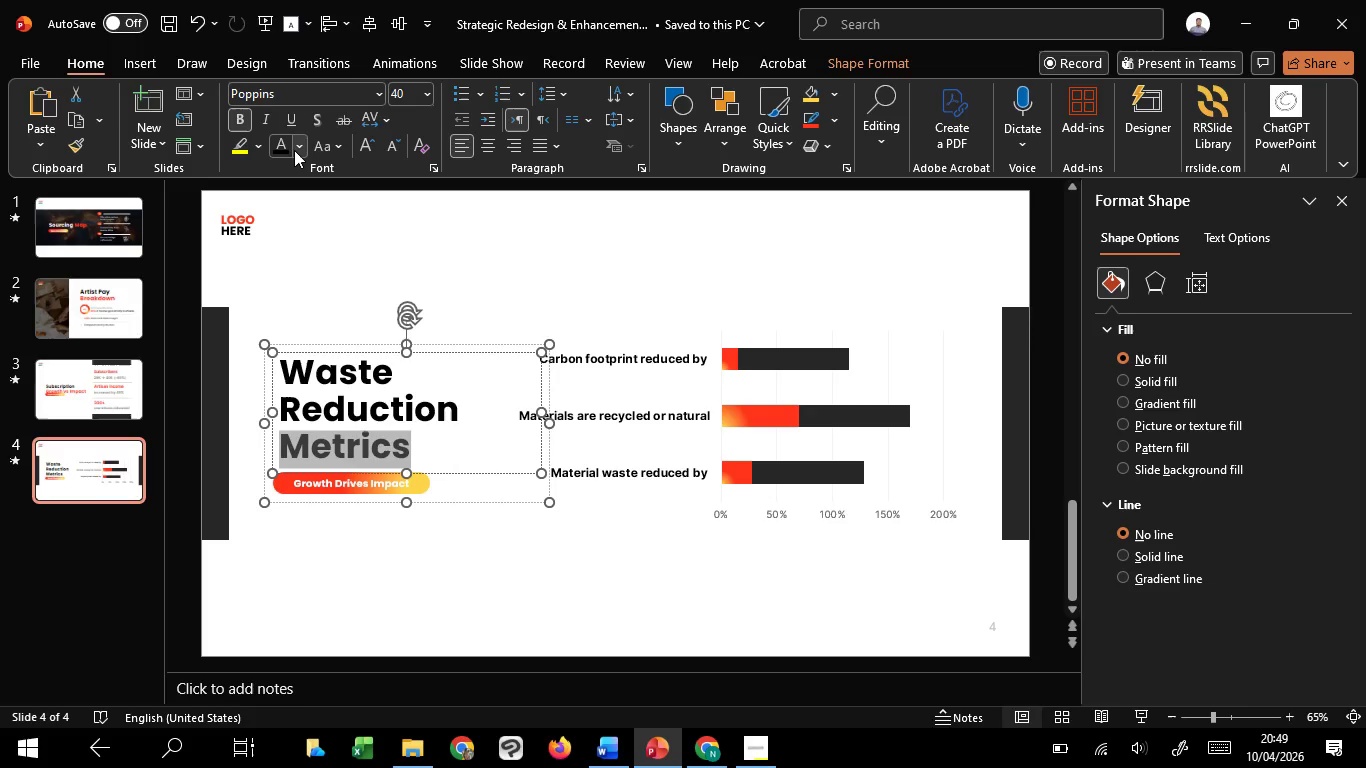 
left_click([294, 150])
 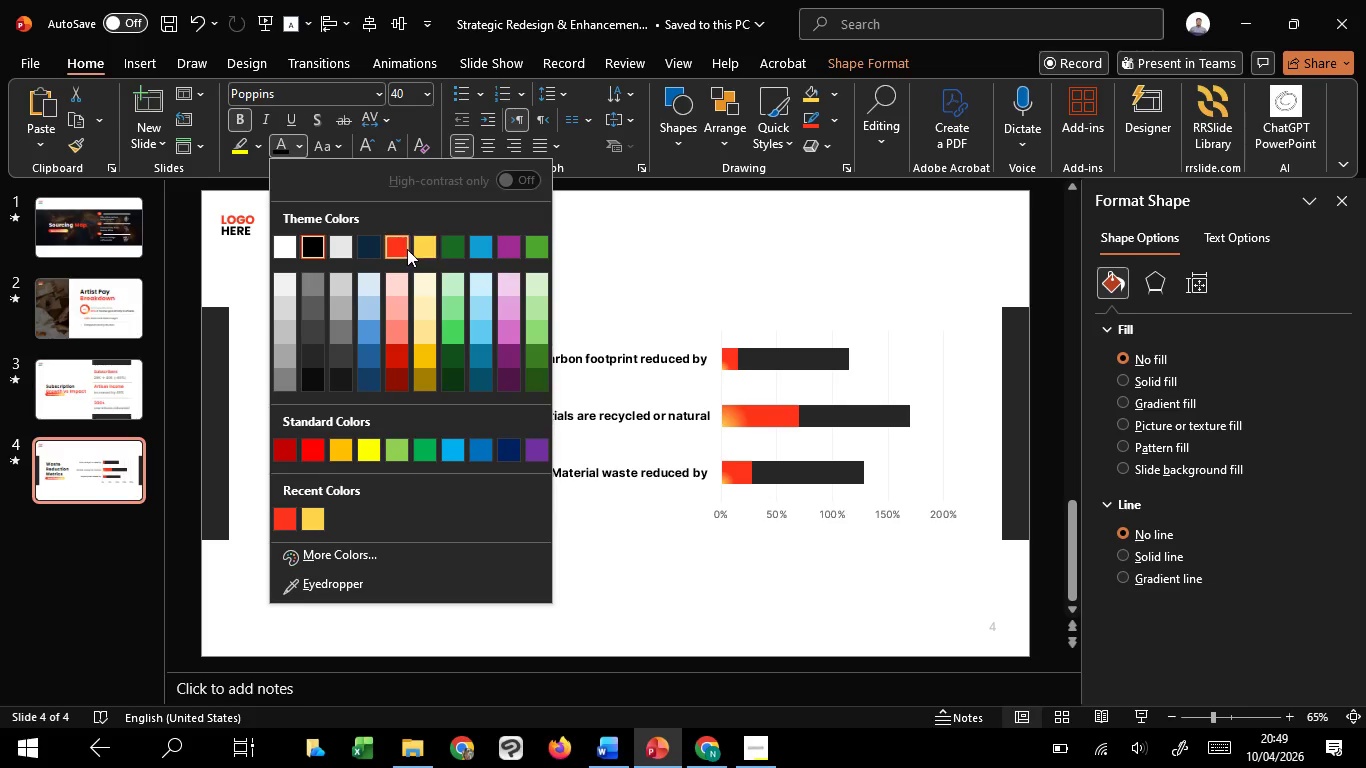 
left_click([399, 246])
 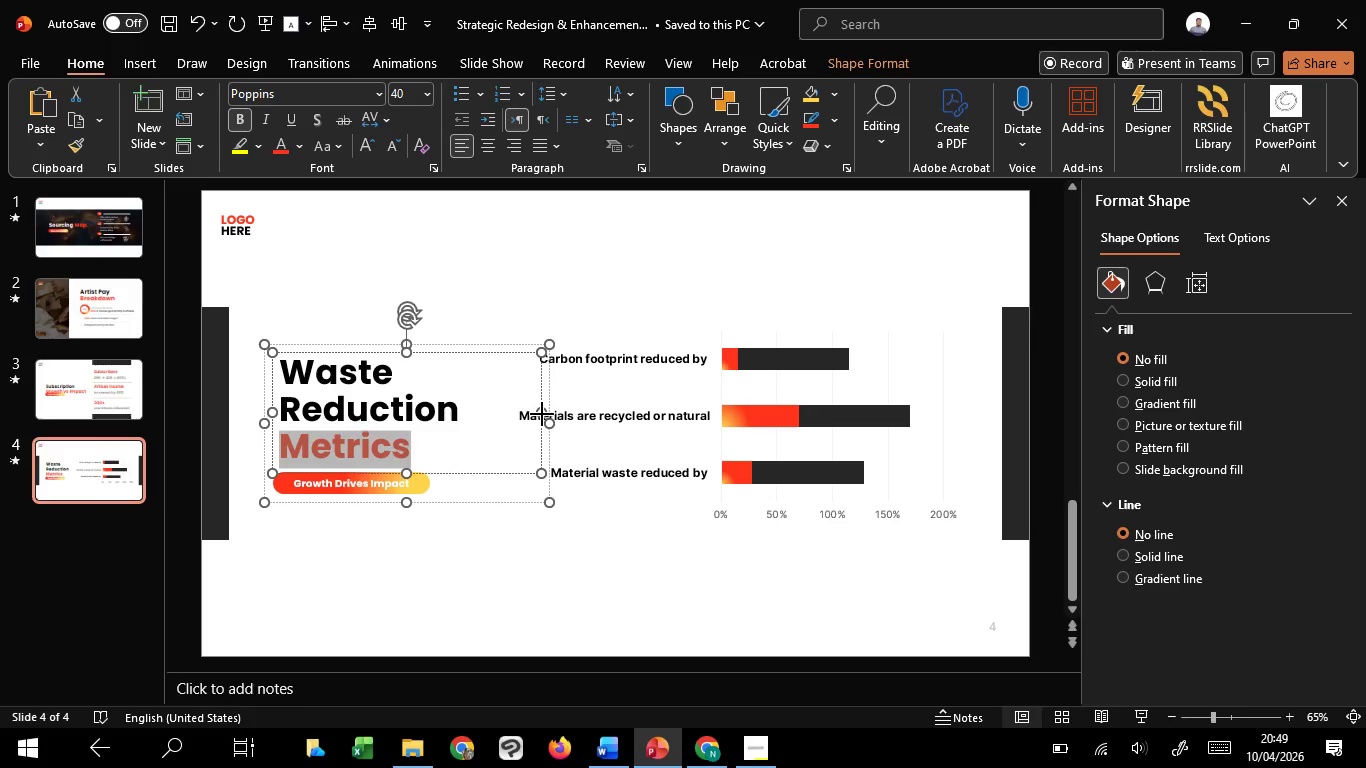 
left_click_drag(start_coordinate=[542, 414], to_coordinate=[595, 418])
 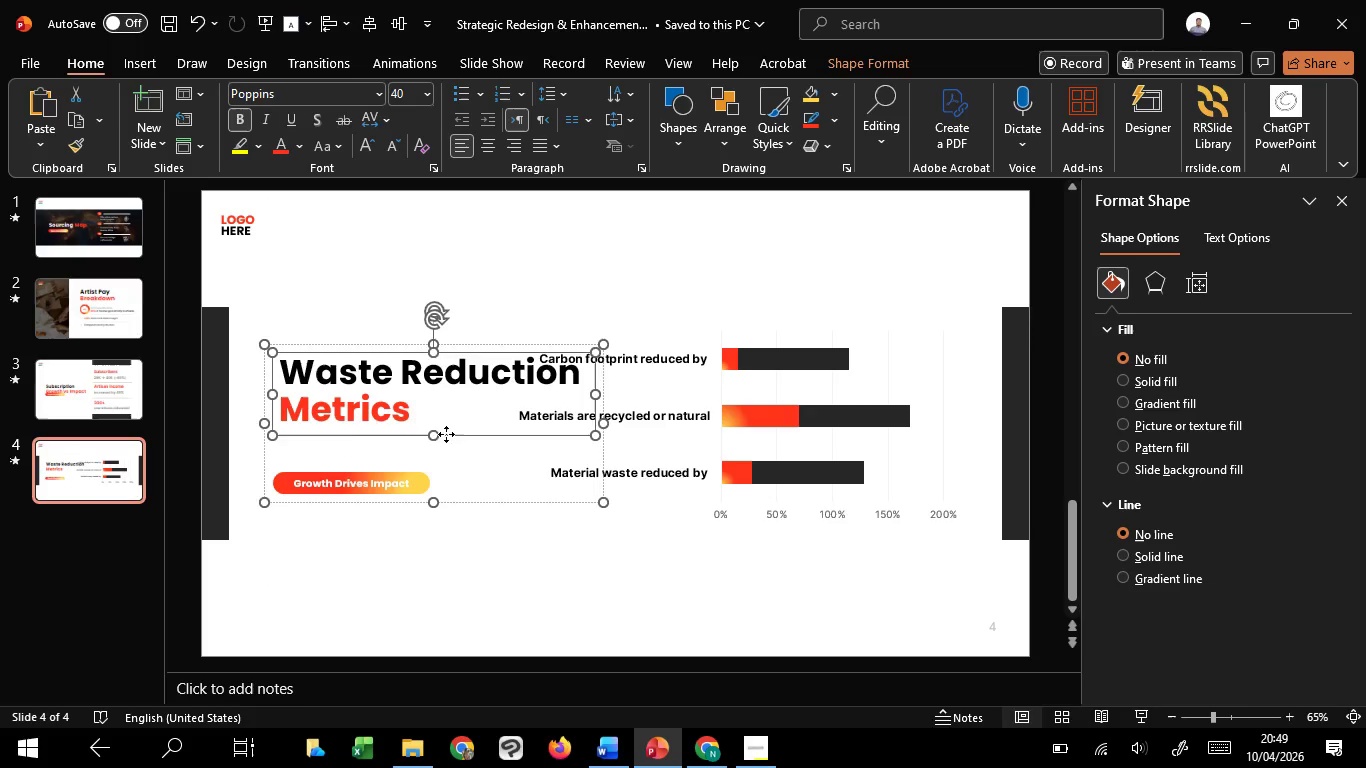 
left_click_drag(start_coordinate=[446, 434], to_coordinate=[441, 471])
 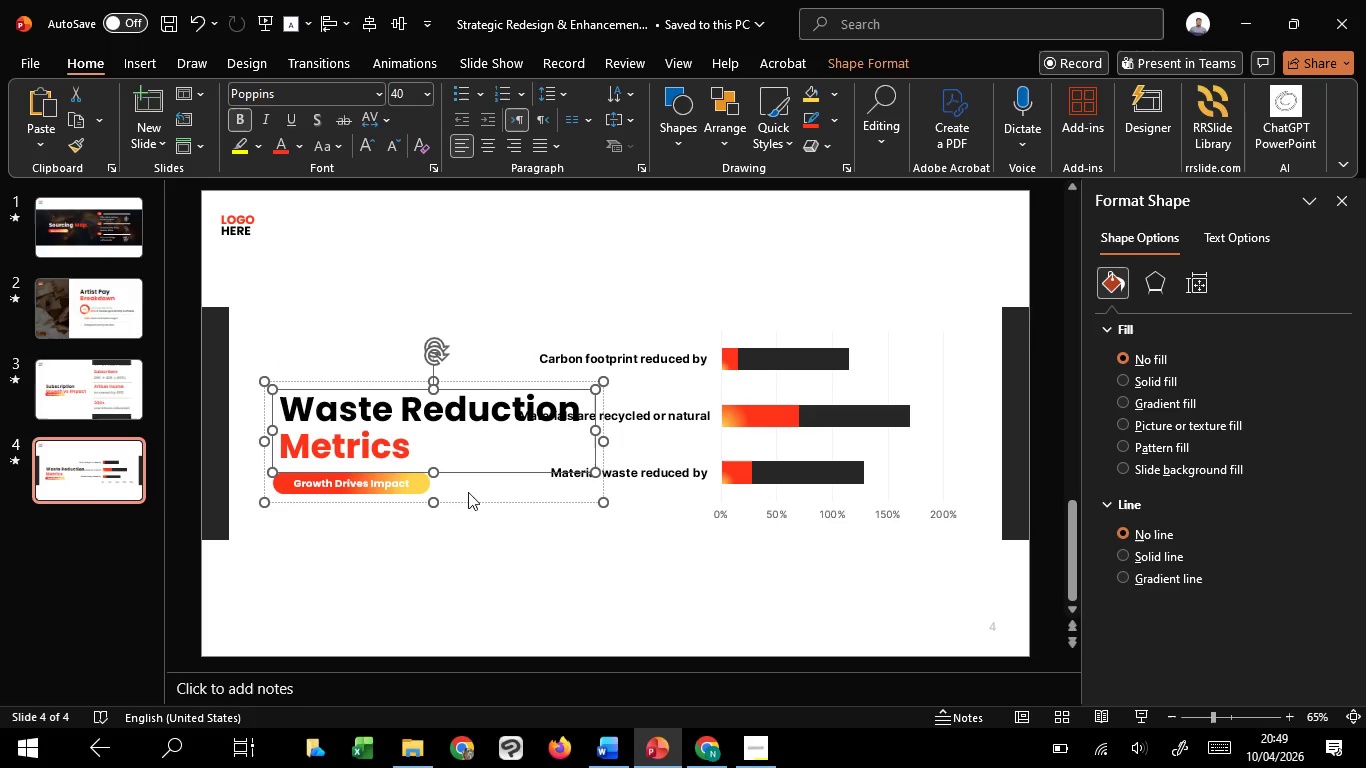 
hold_key(key=ShiftLeft, duration=1.22)
 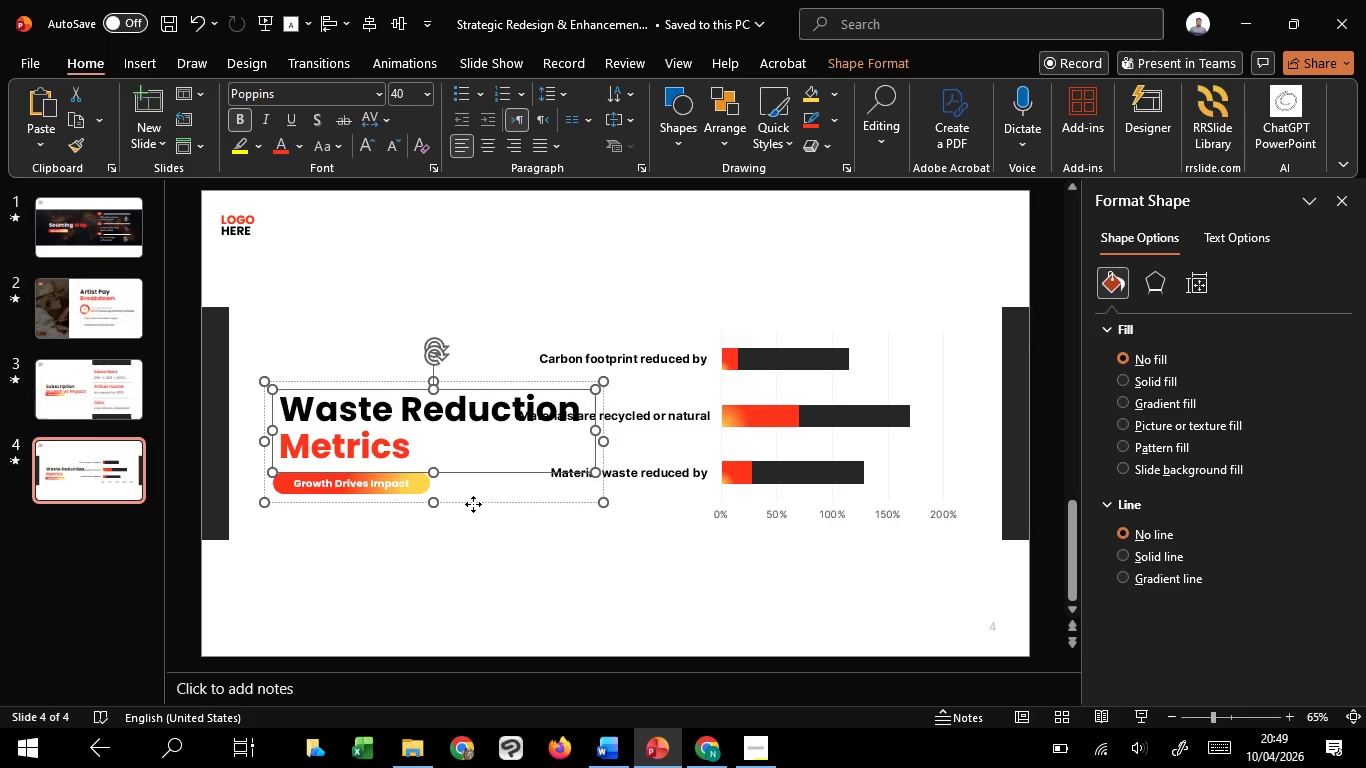 
left_click([473, 504])
 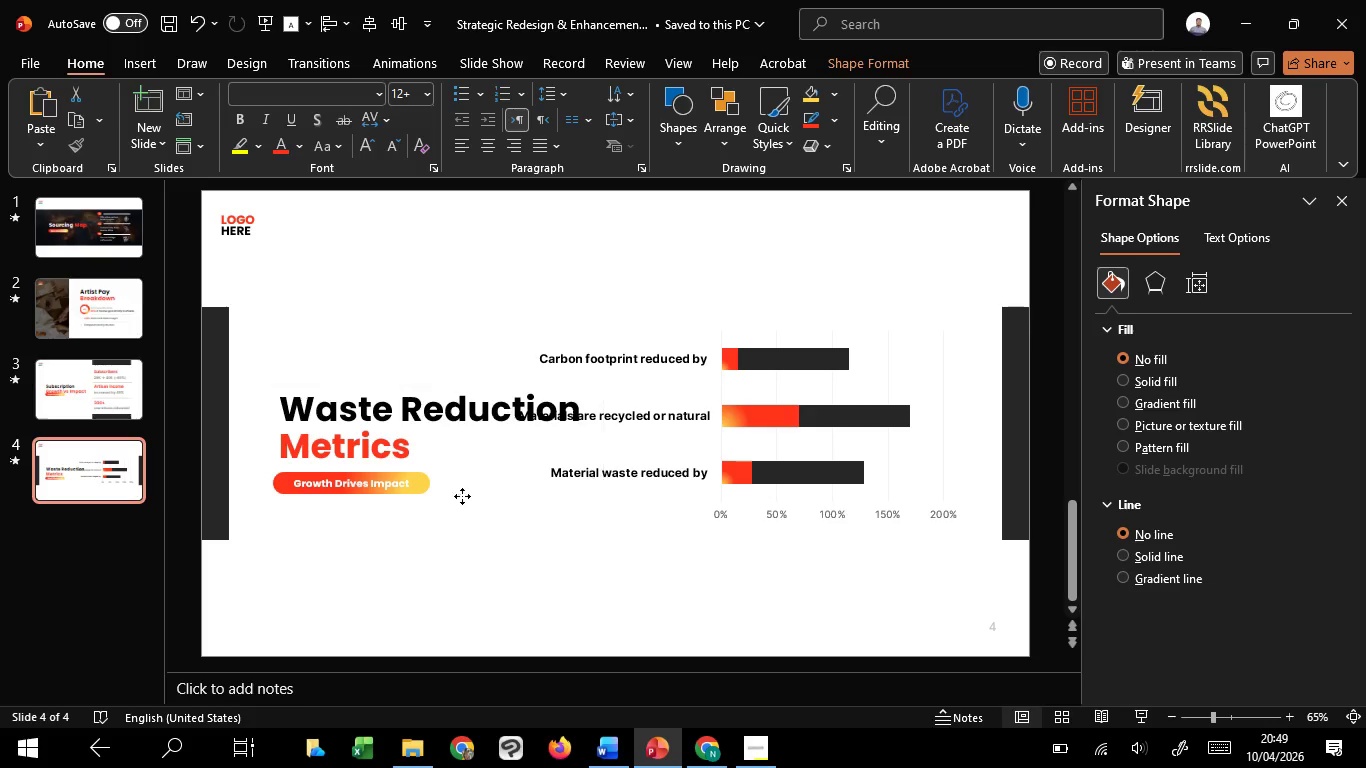 
left_click_drag(start_coordinate=[473, 504], to_coordinate=[440, 477])
 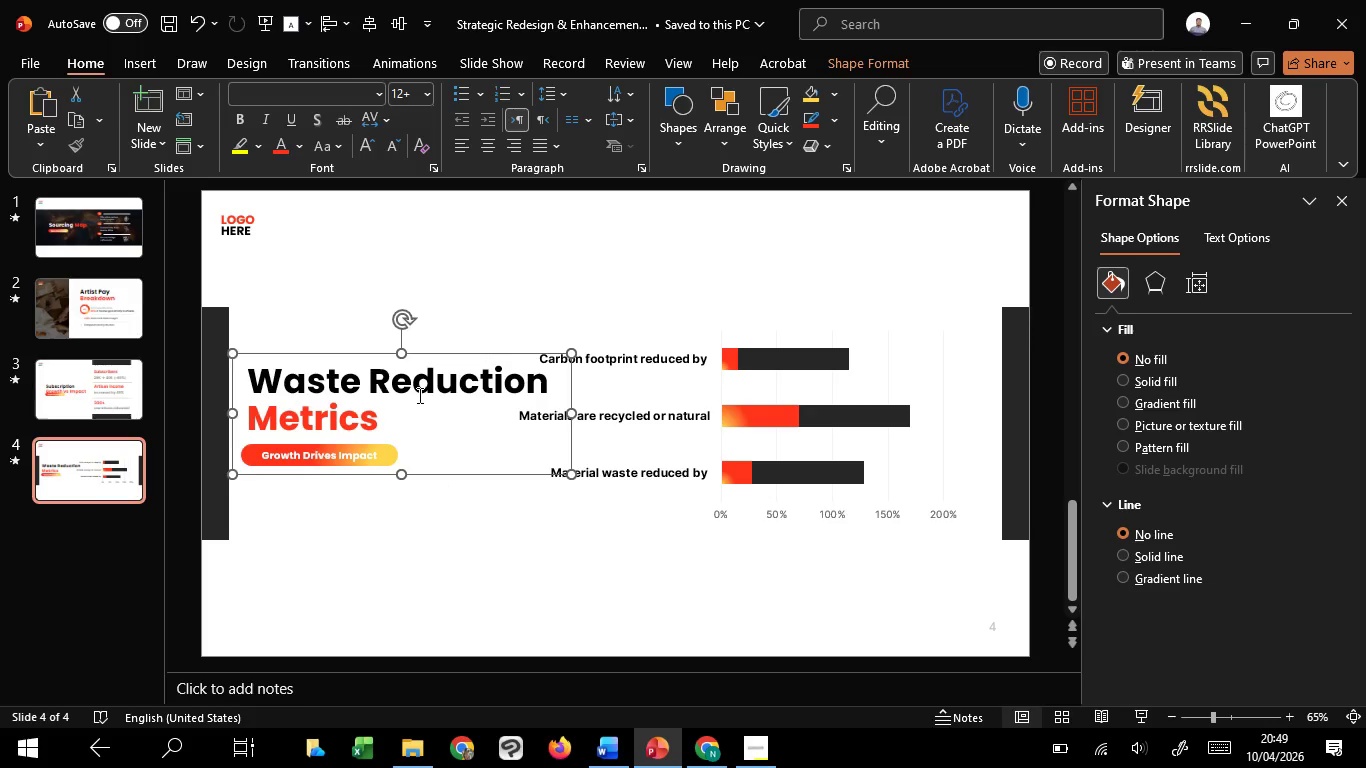 
left_click([418, 395])
 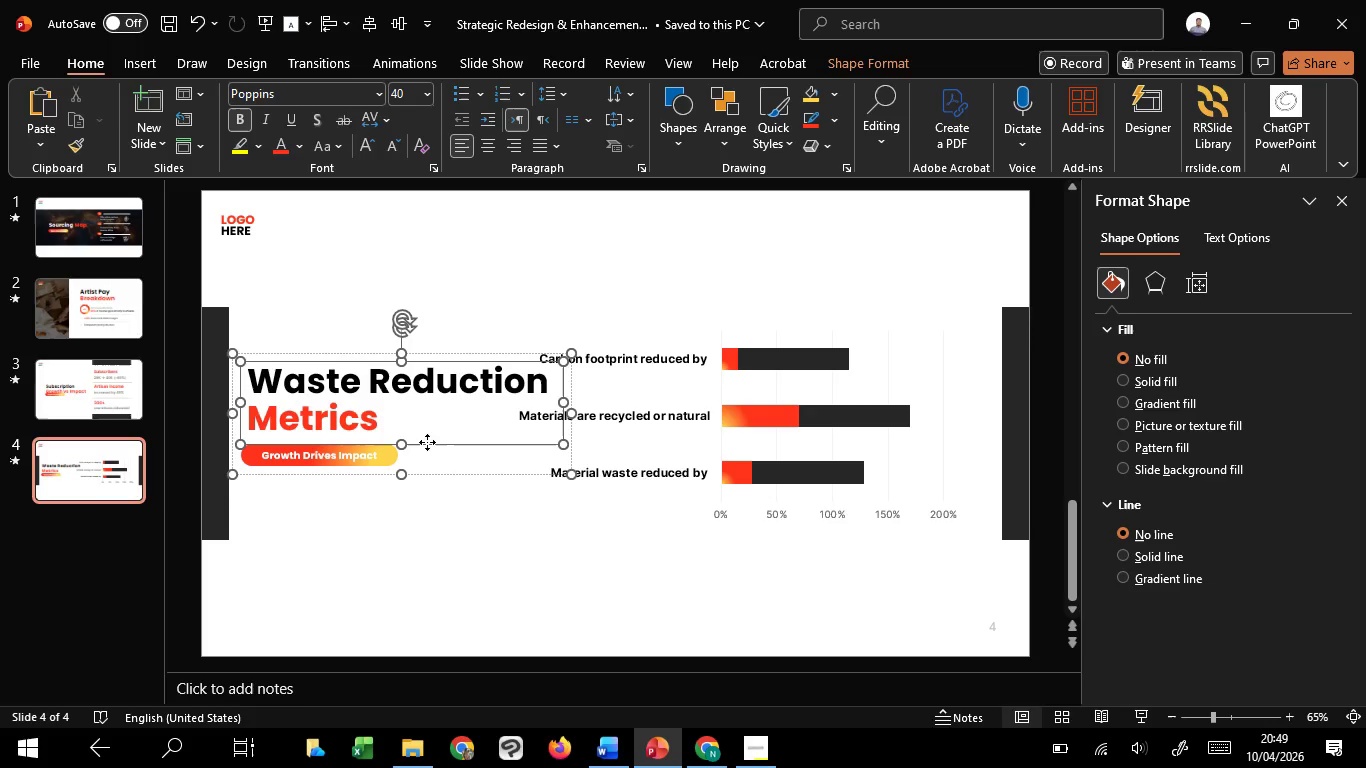 
left_click([427, 442])
 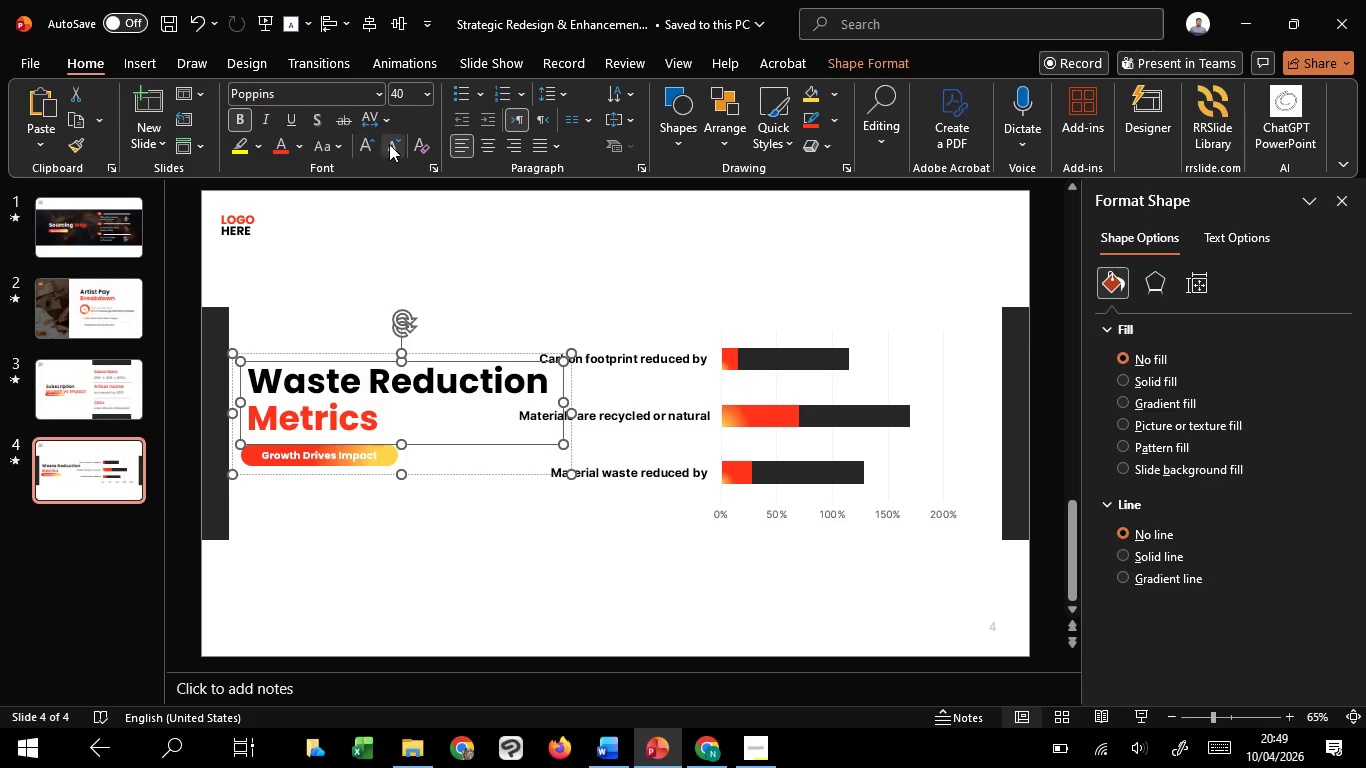 
left_click([389, 144])
 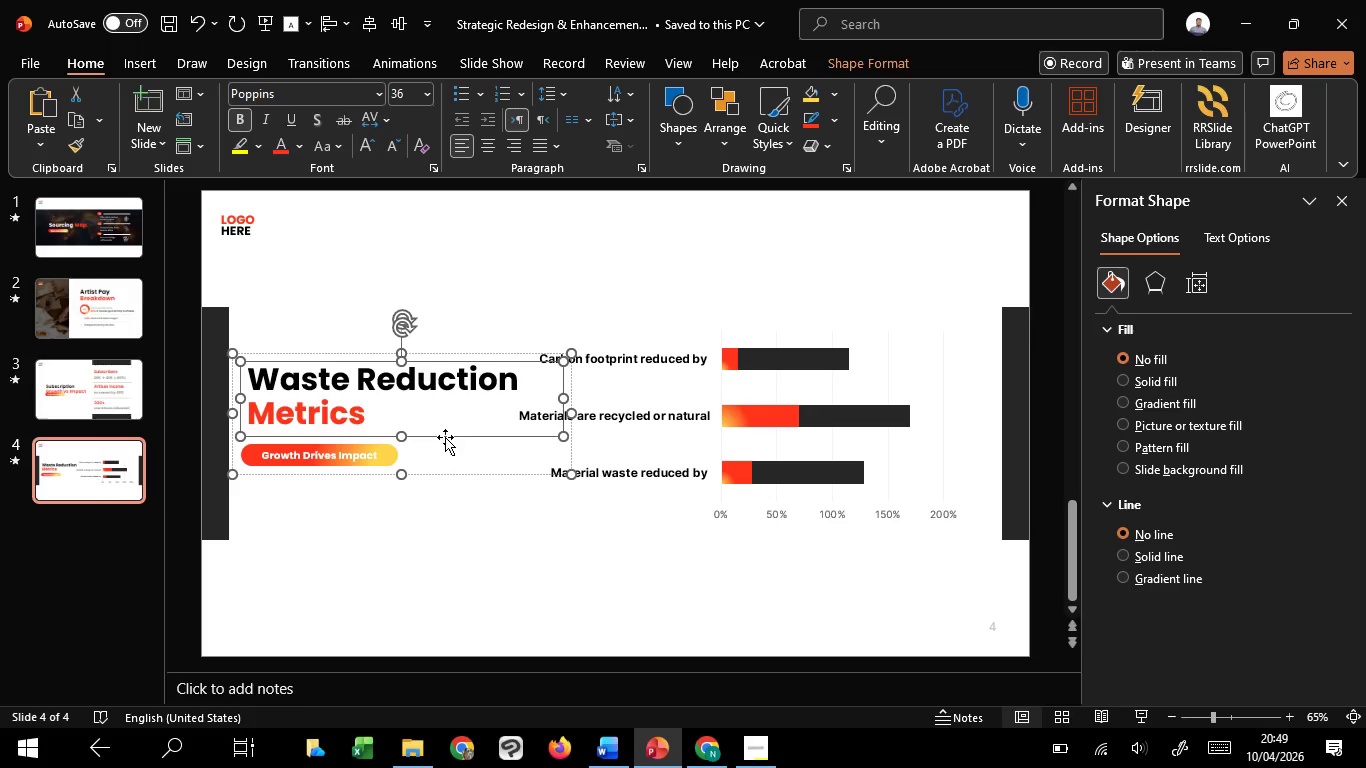 
hold_key(key=ShiftLeft, duration=1.5)
 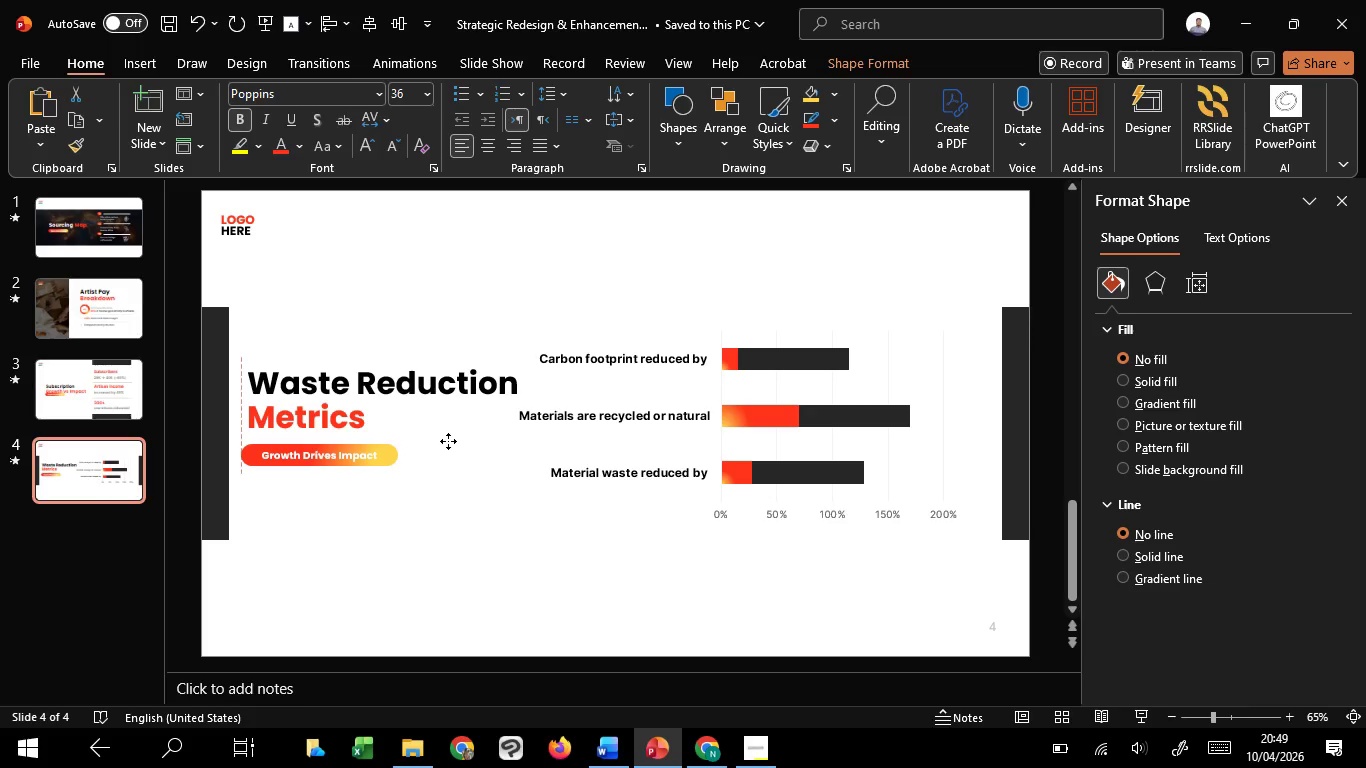 
hold_key(key=ShiftLeft, duration=1.24)
 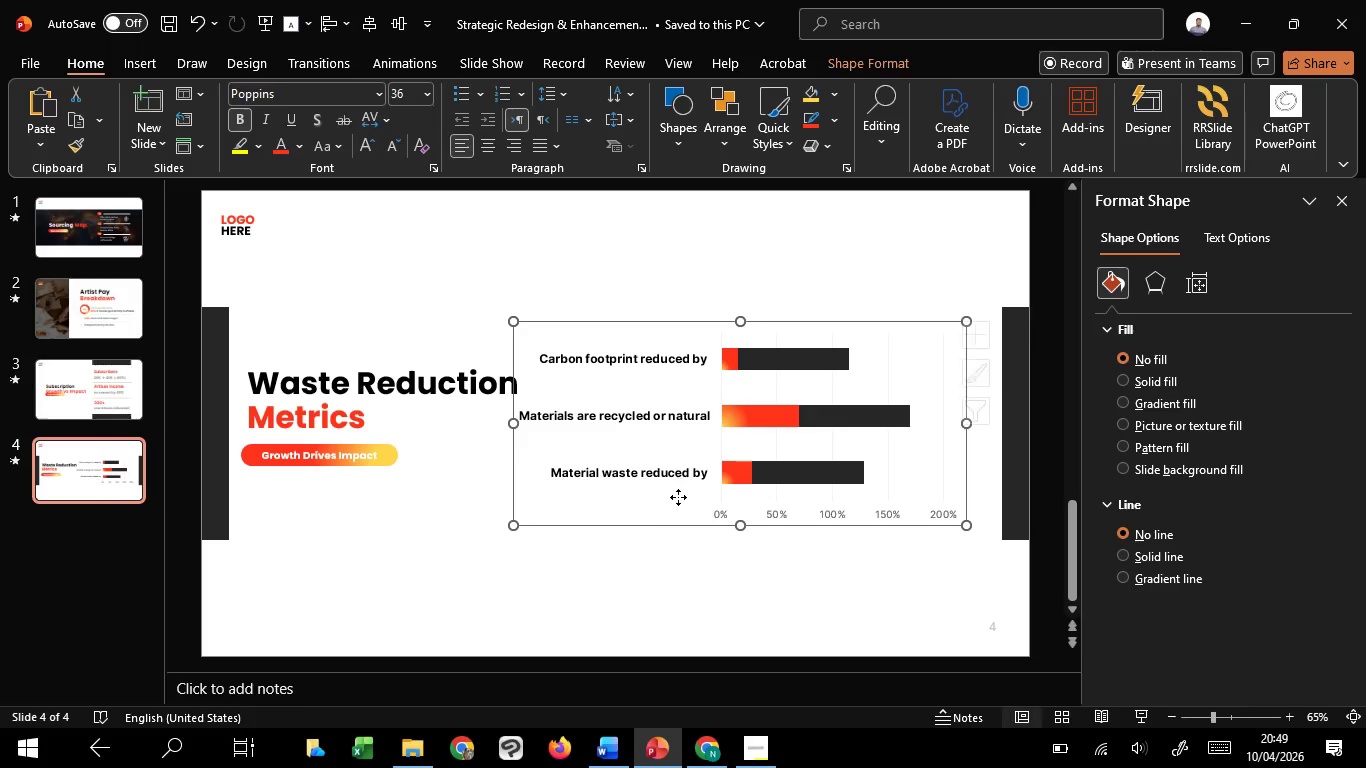 
left_click([678, 497])
 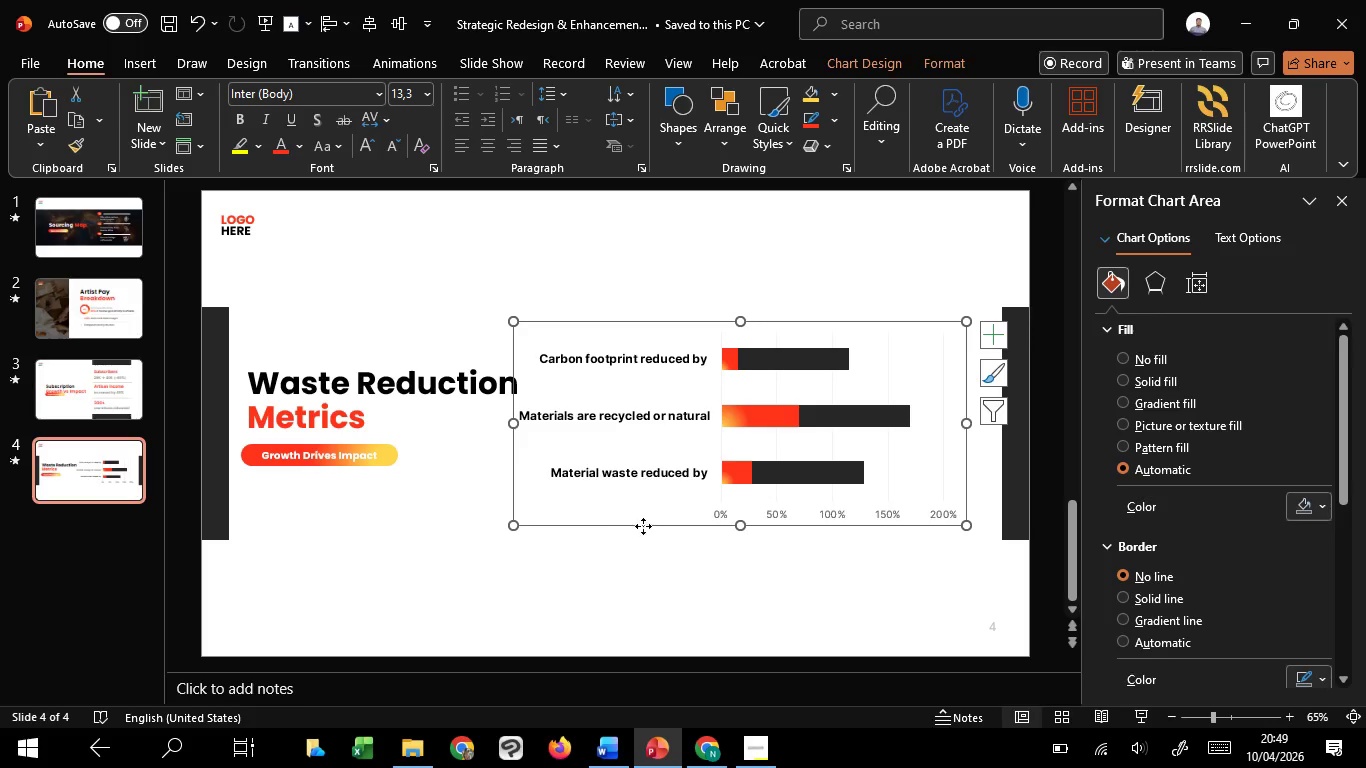 
left_click_drag(start_coordinate=[643, 526], to_coordinate=[666, 525])
 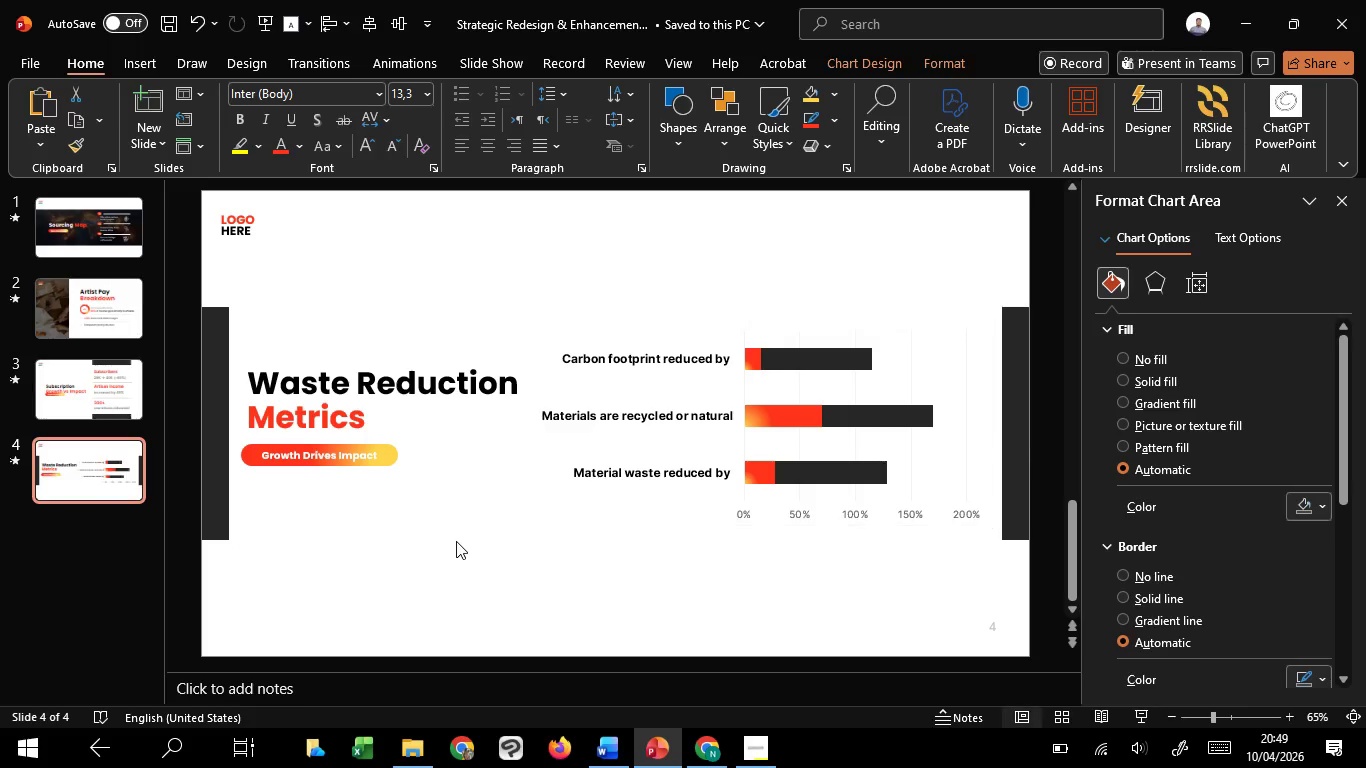 
hold_key(key=ShiftLeft, duration=1.28)
 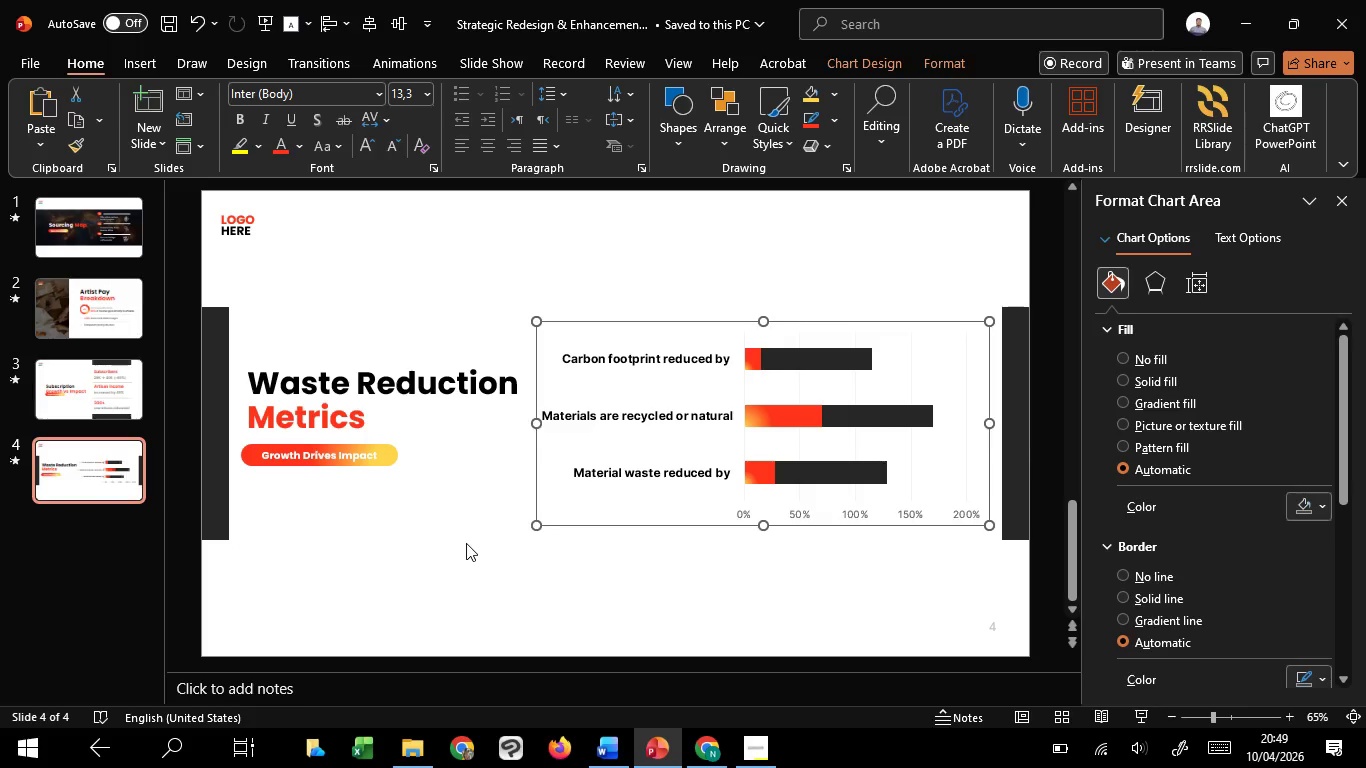 
left_click([466, 543])
 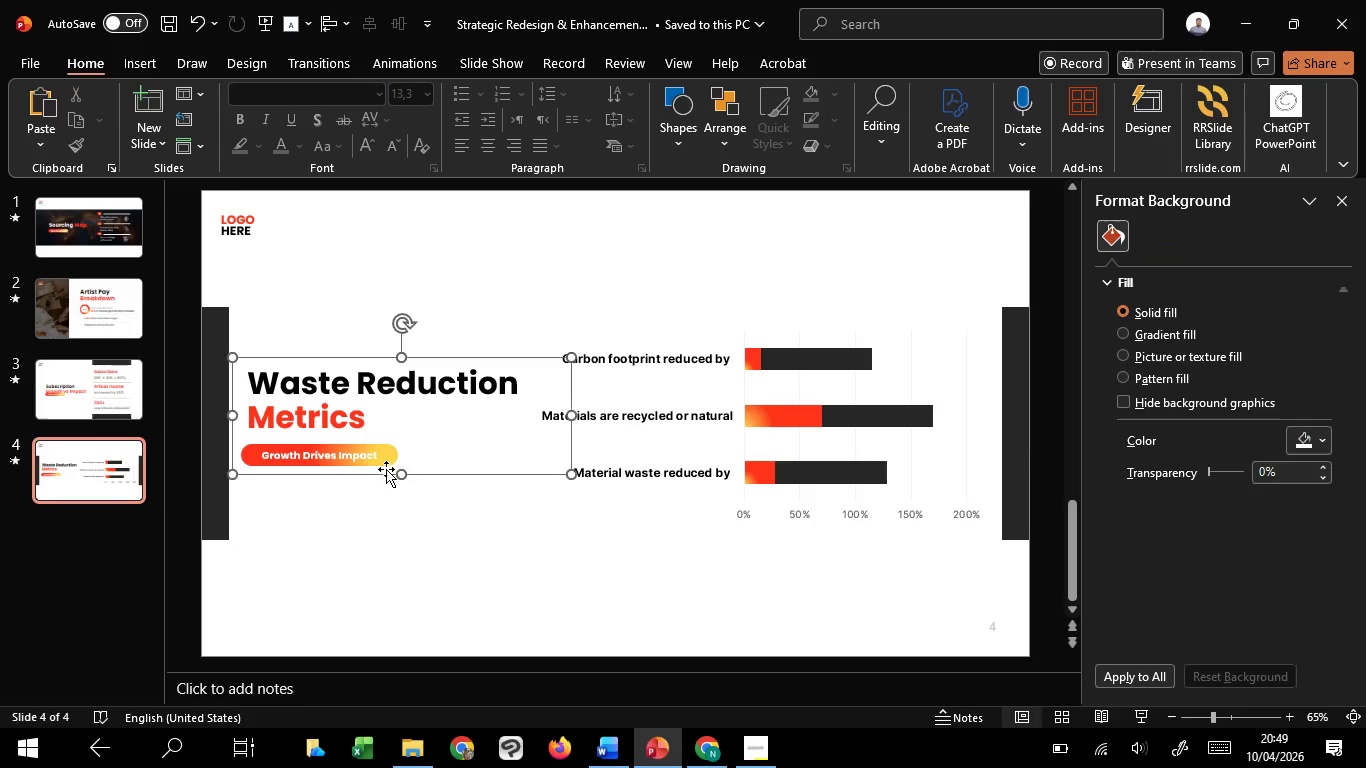 
left_click([386, 469])
 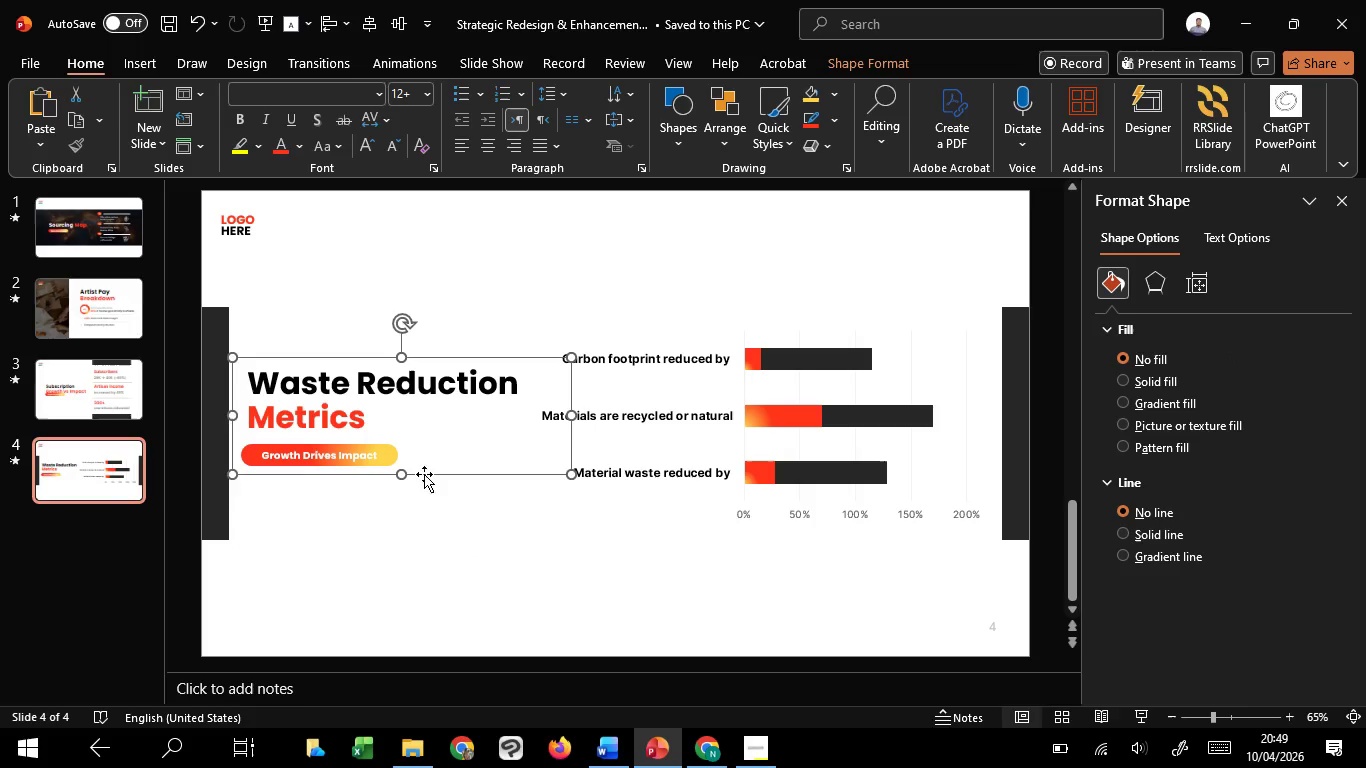 
left_click_drag(start_coordinate=[424, 474], to_coordinate=[433, 473])
 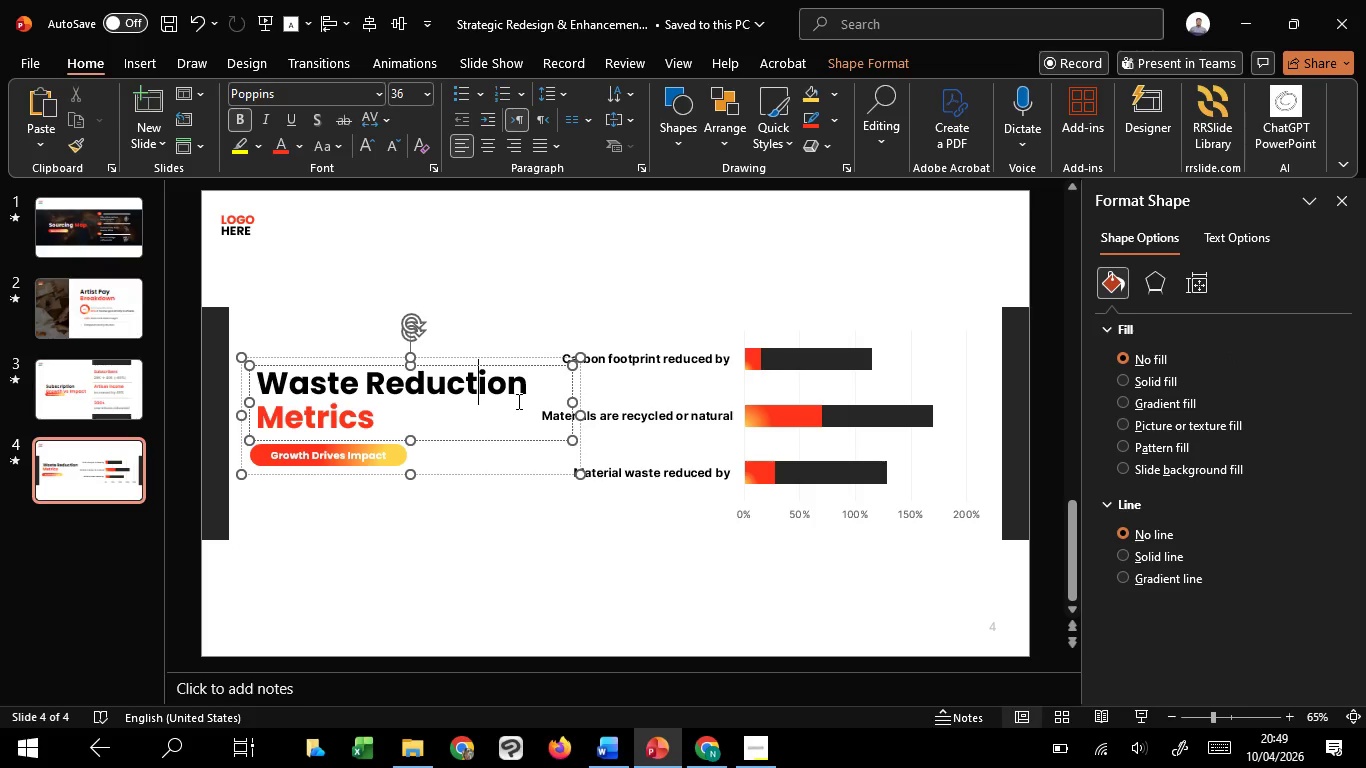 
hold_key(key=ShiftLeft, duration=0.72)
 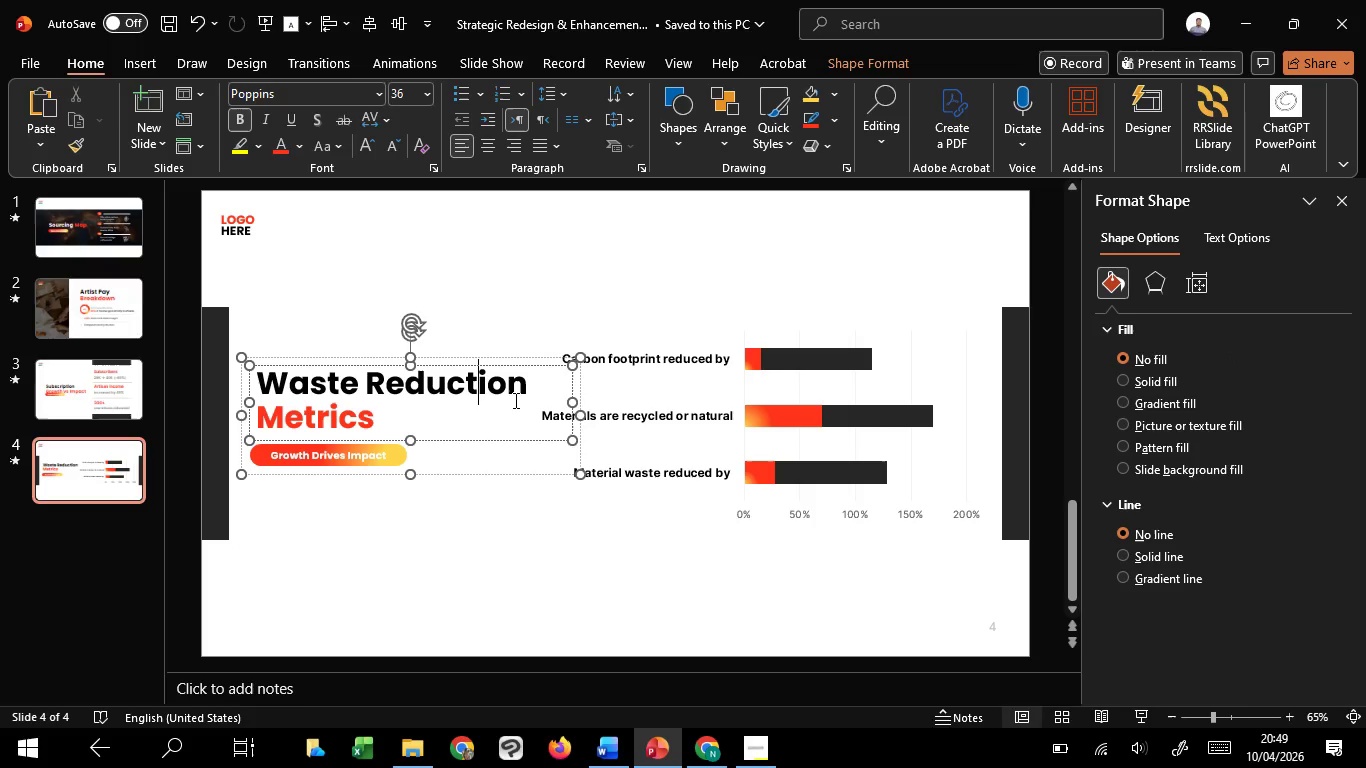 
left_click([478, 371])
 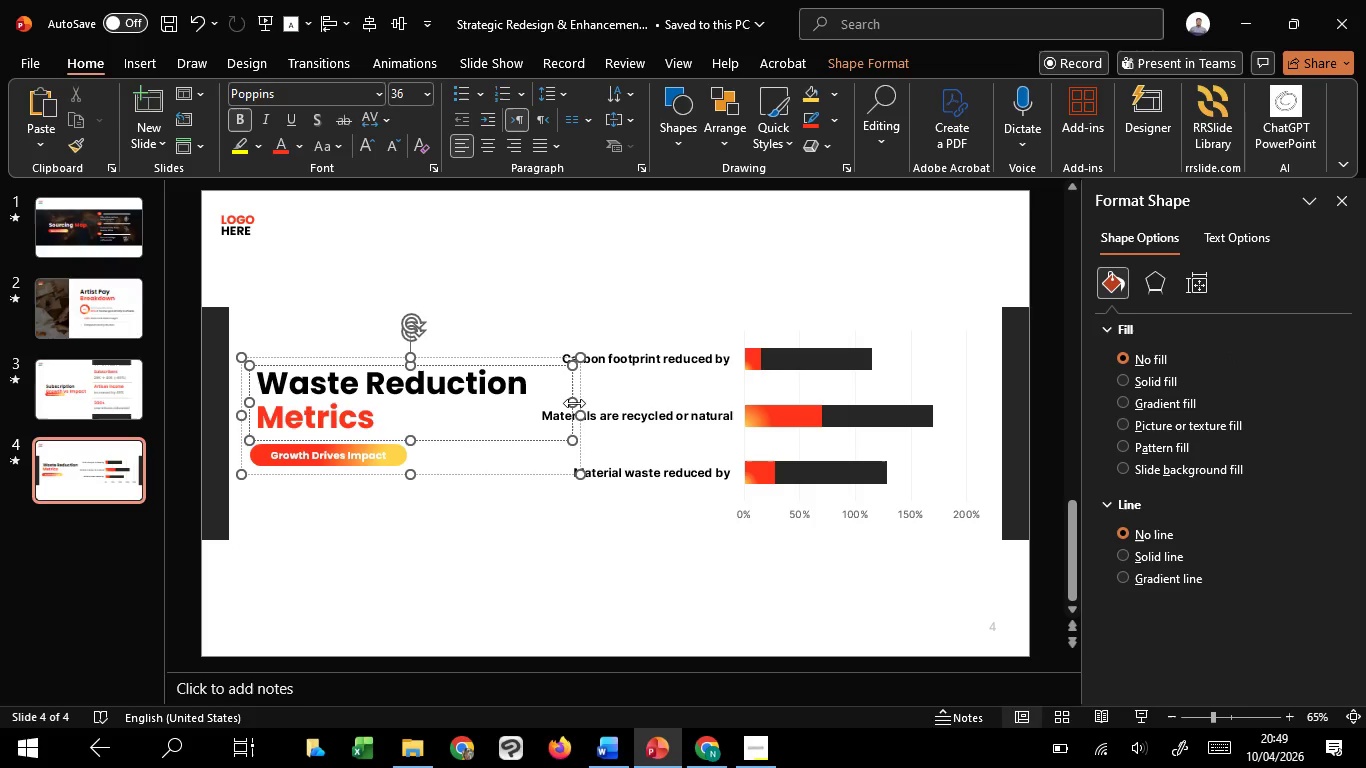 
left_click_drag(start_coordinate=[574, 403], to_coordinate=[505, 395])
 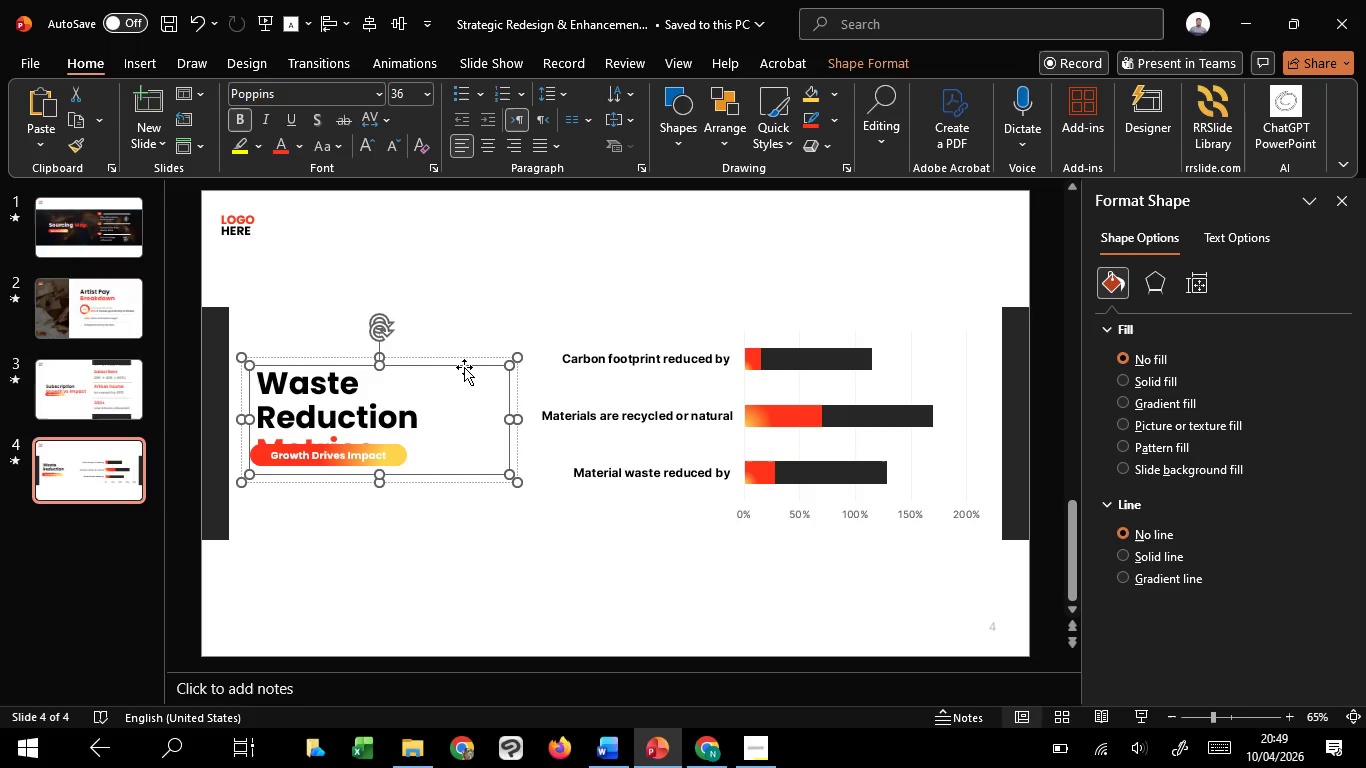 
left_click_drag(start_coordinate=[464, 367], to_coordinate=[457, 337])
 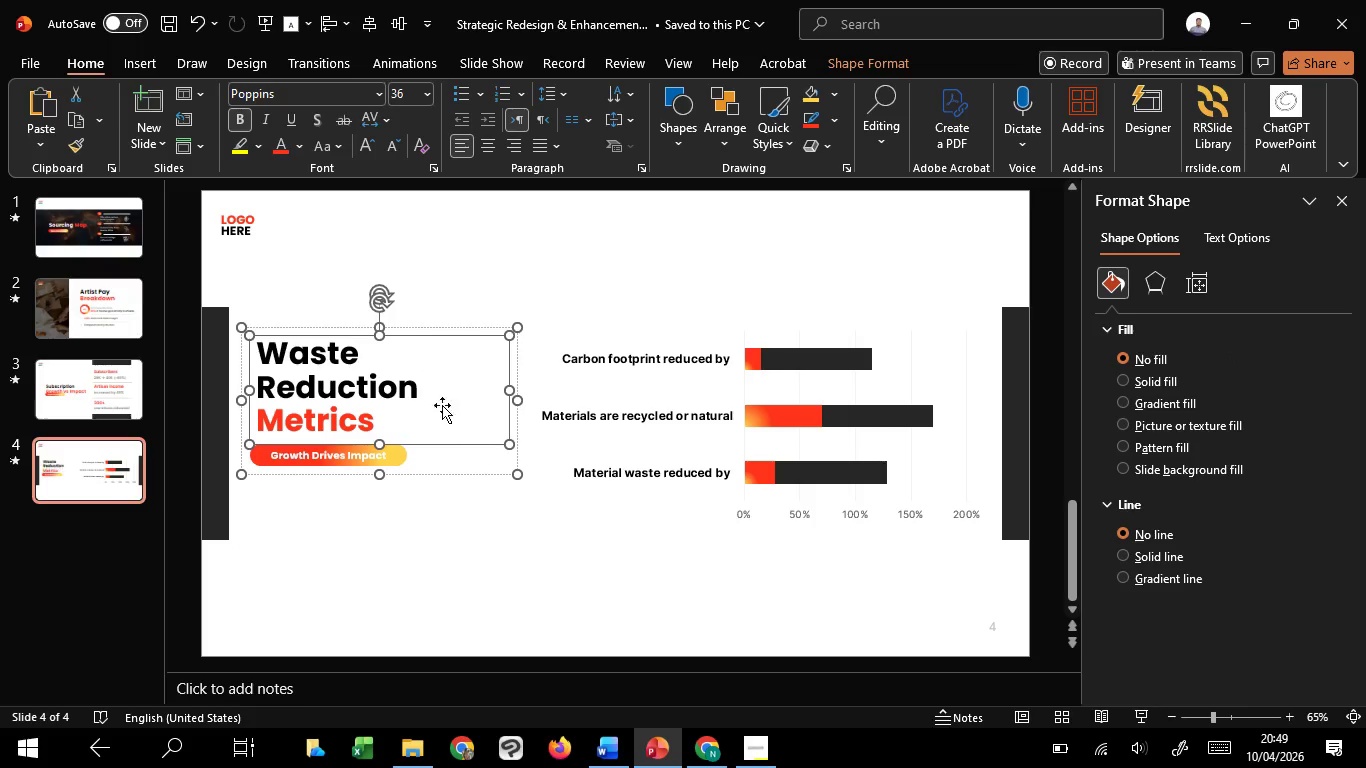 
hold_key(key=ShiftLeft, duration=0.91)
 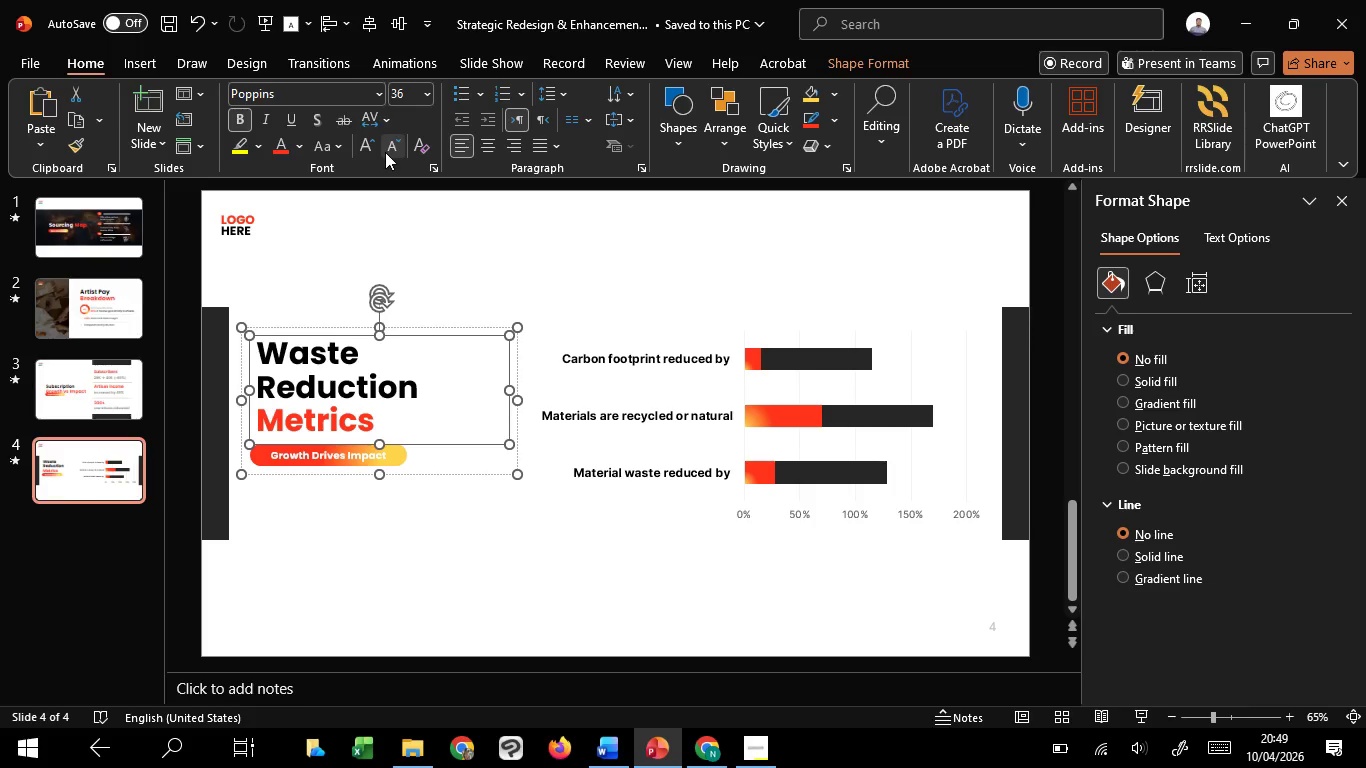 
left_click([385, 152])
 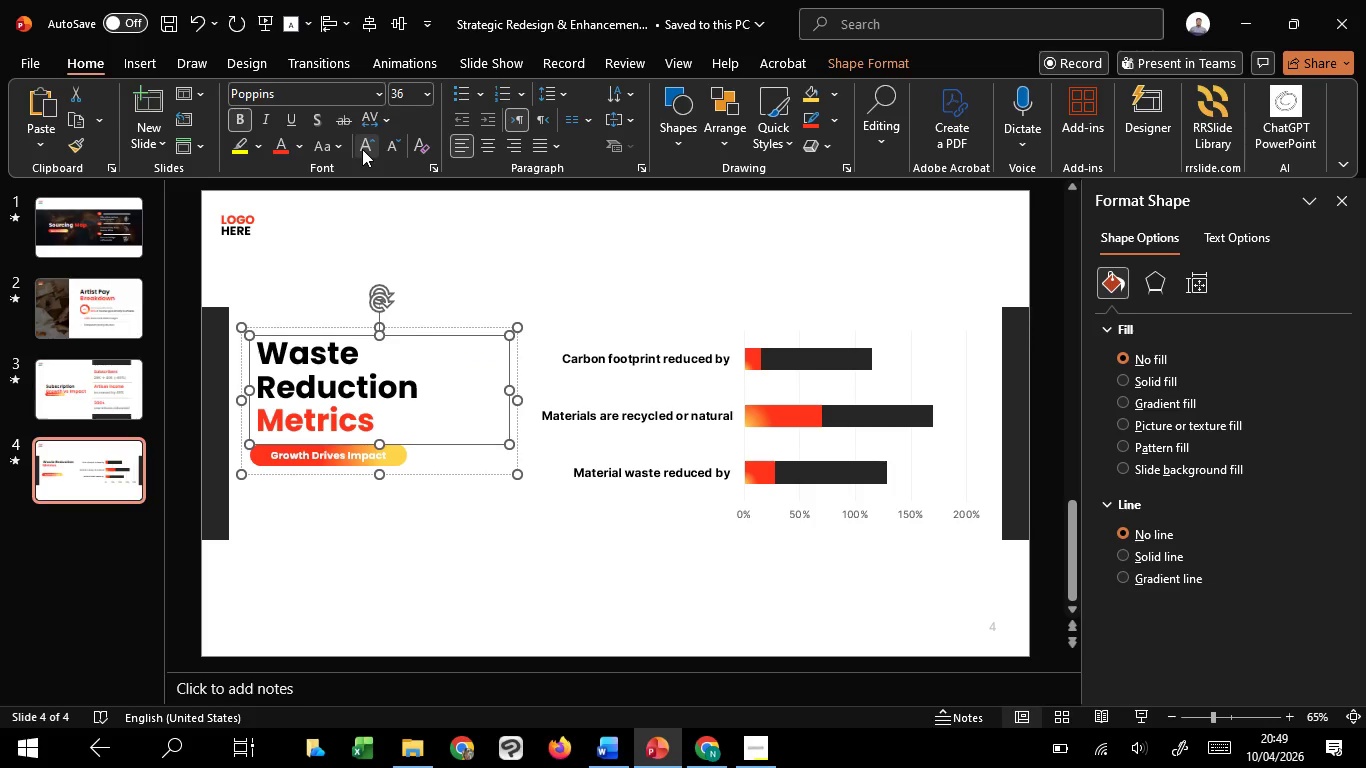 
double_click([362, 149])
 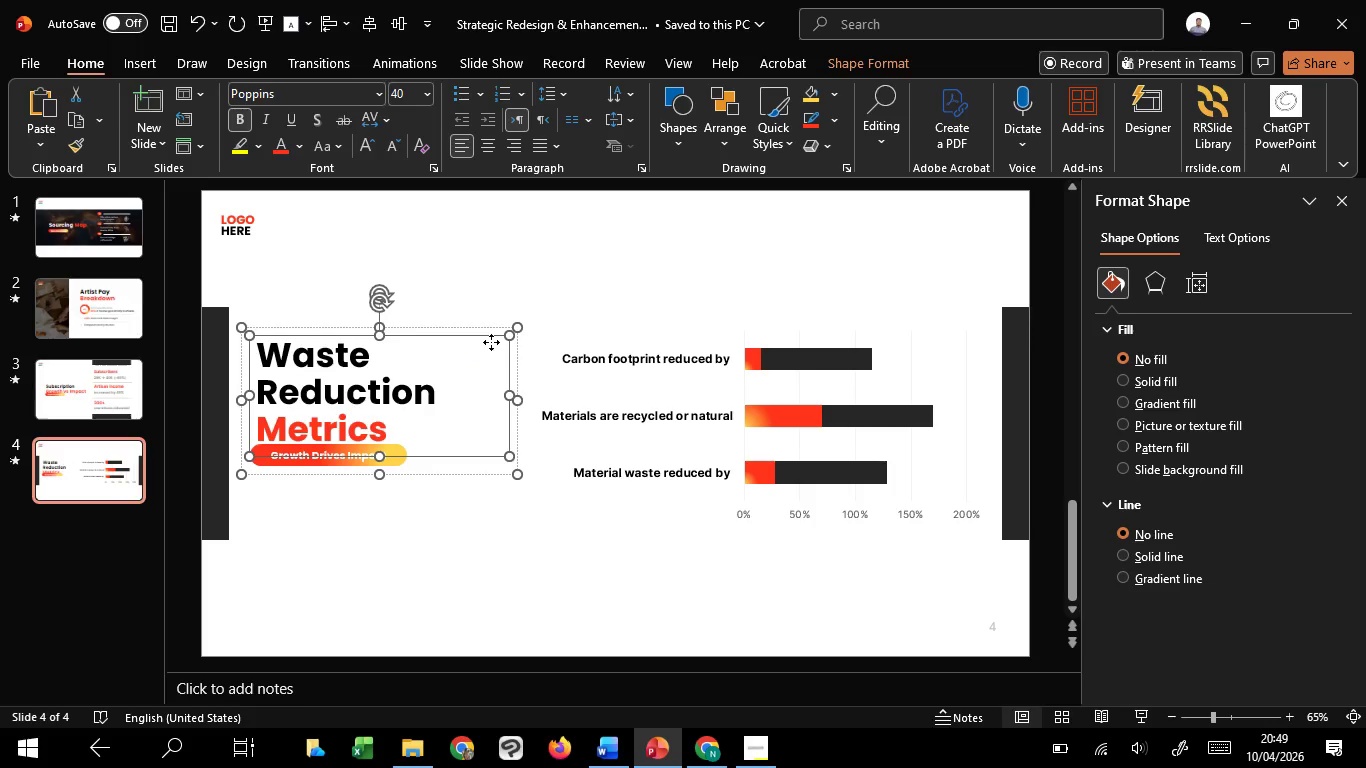 
left_click_drag(start_coordinate=[491, 342], to_coordinate=[485, 324])
 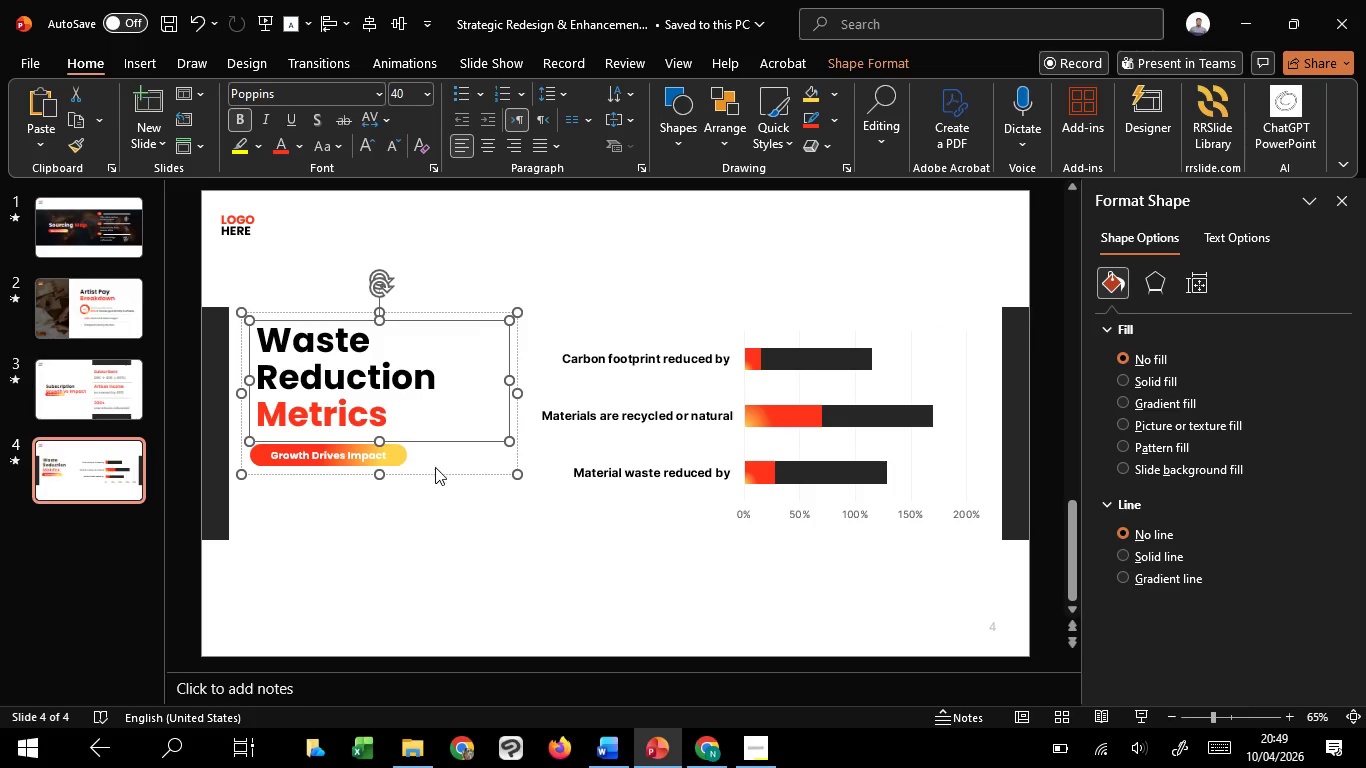 
hold_key(key=ShiftLeft, duration=1.0)
 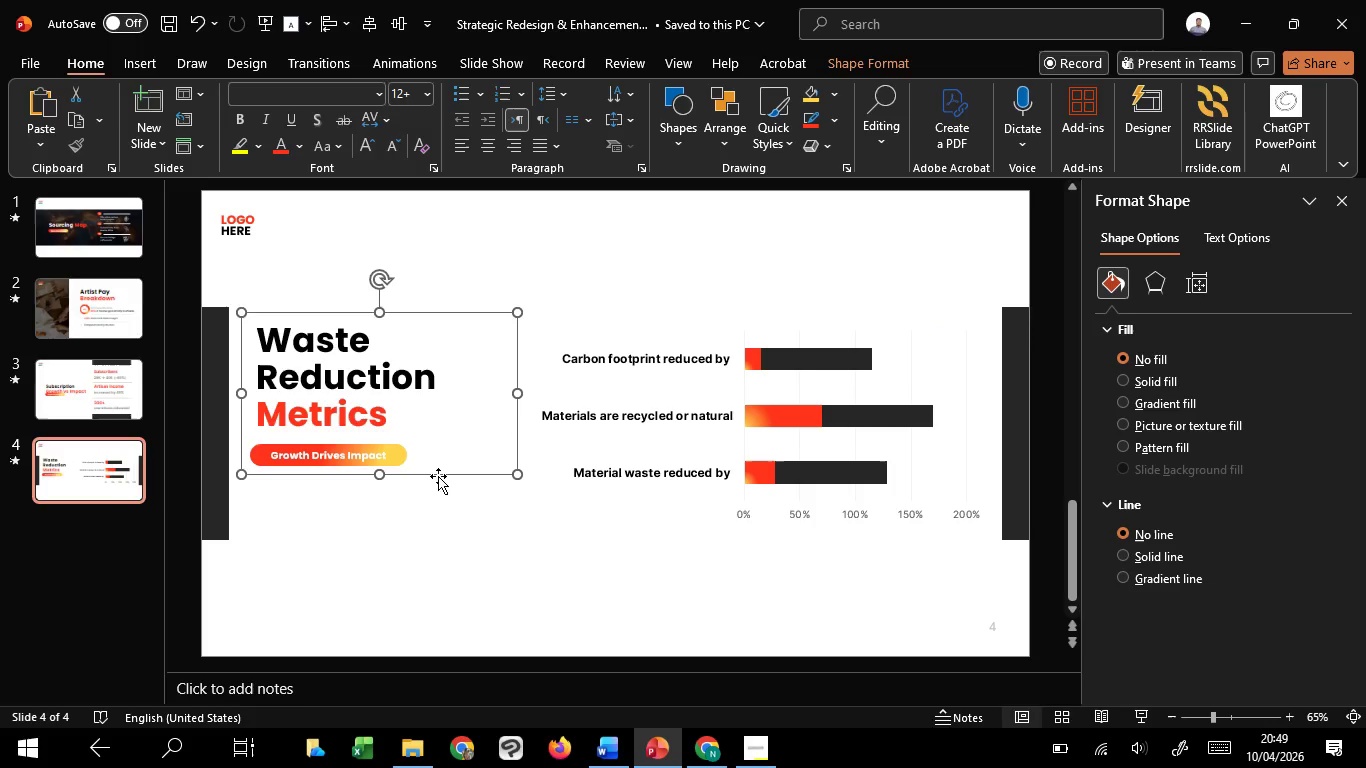 
left_click_drag(start_coordinate=[438, 476], to_coordinate=[477, 501])
 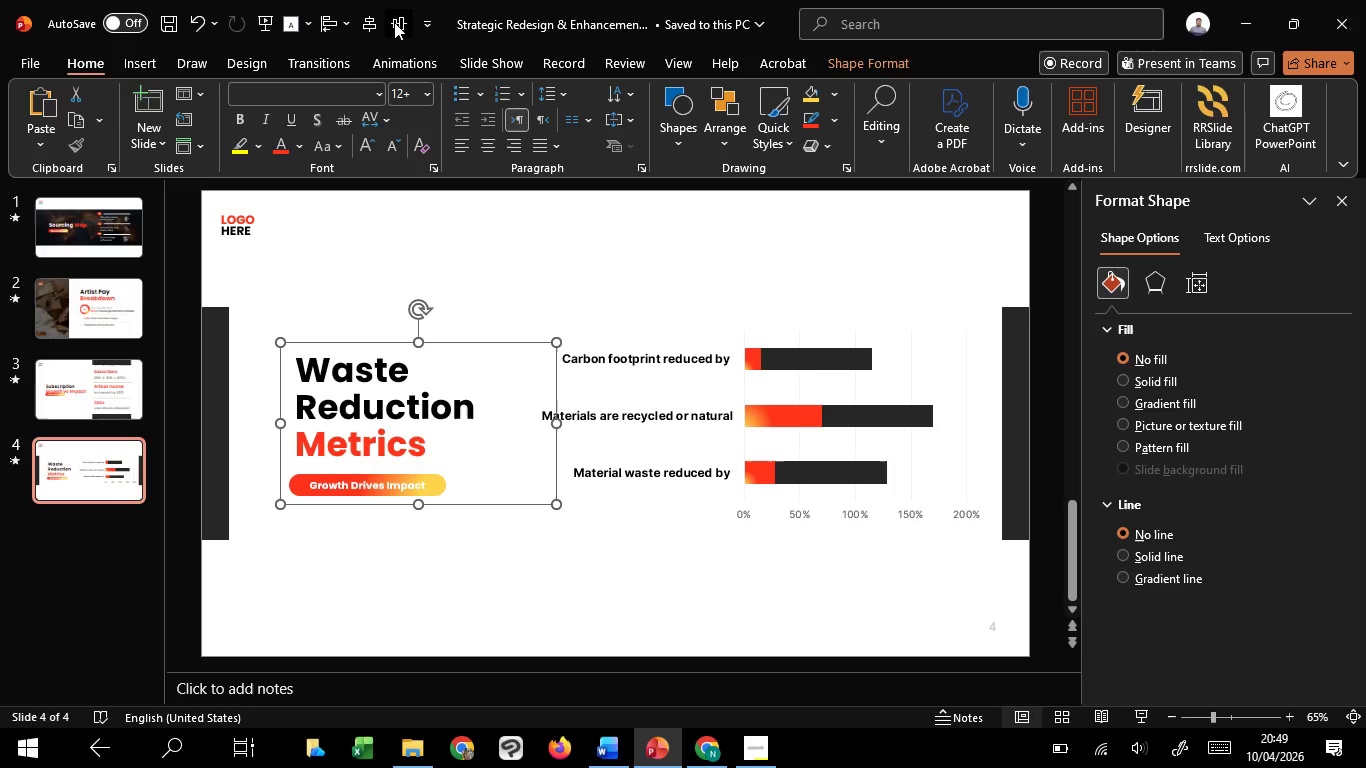 
left_click([394, 22])
 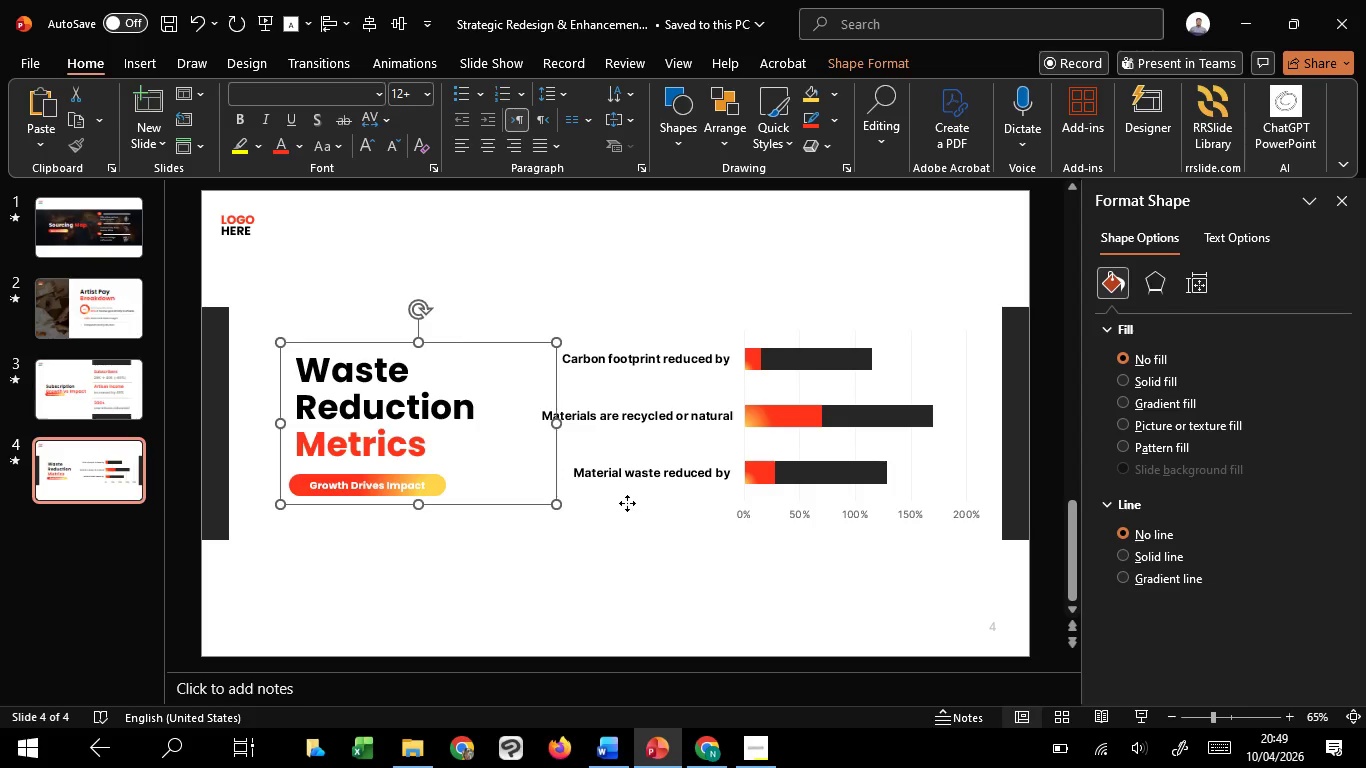 
left_click([627, 503])
 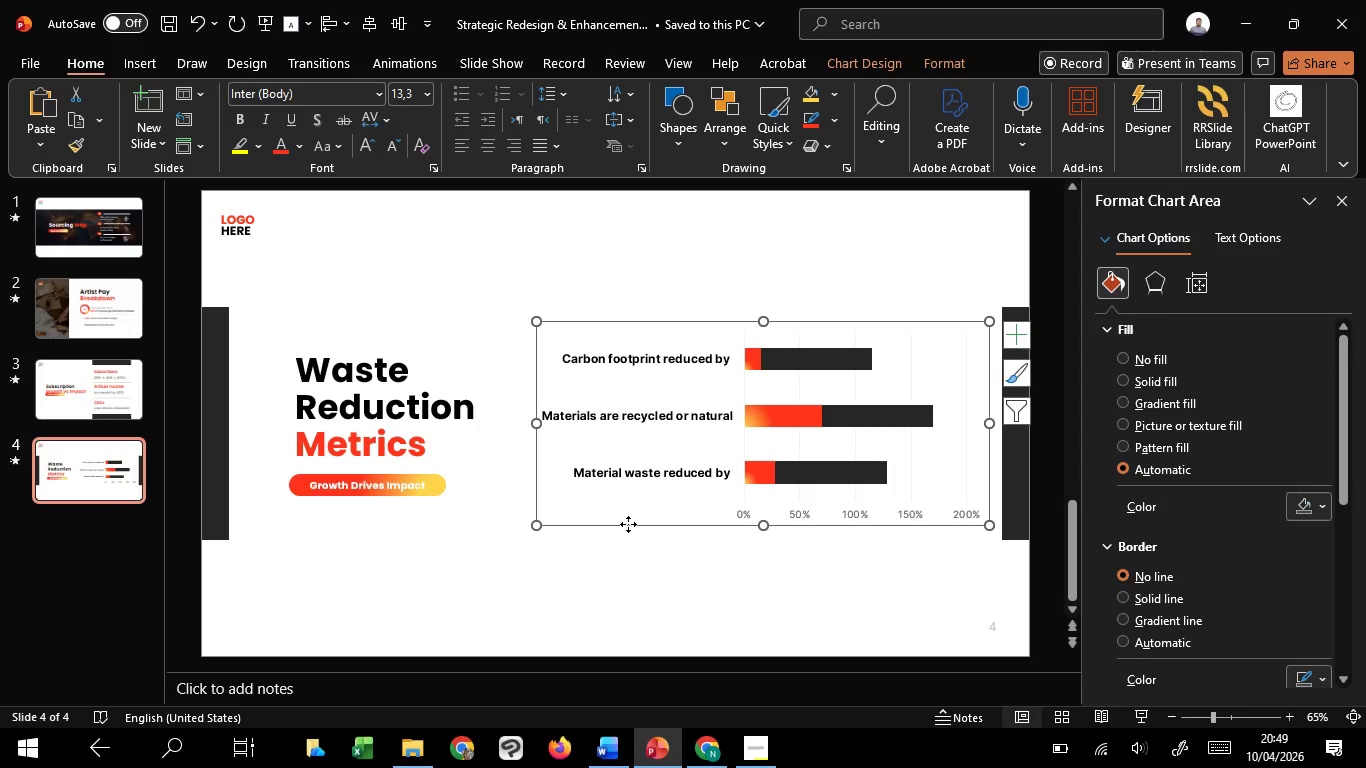 
left_click_drag(start_coordinate=[628, 524], to_coordinate=[617, 524])
 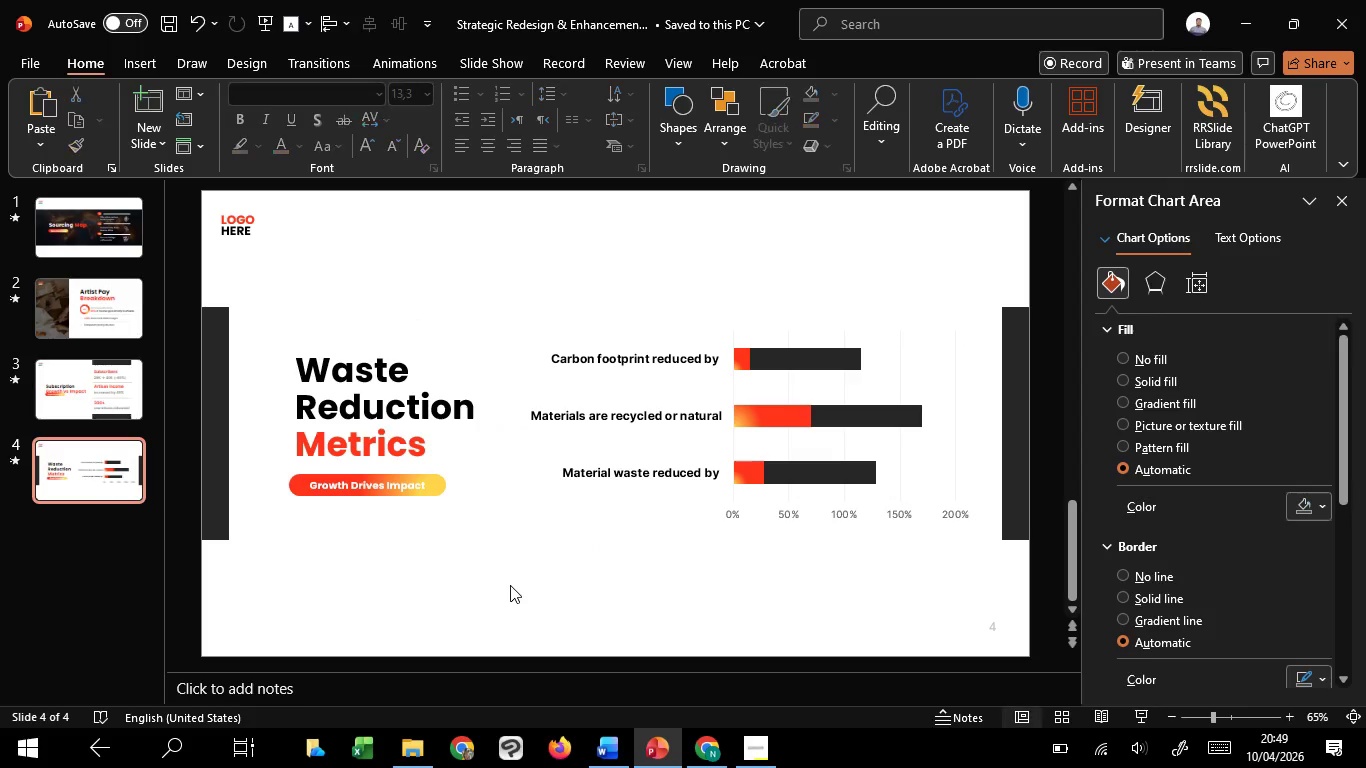 
hold_key(key=ShiftLeft, duration=1.38)
 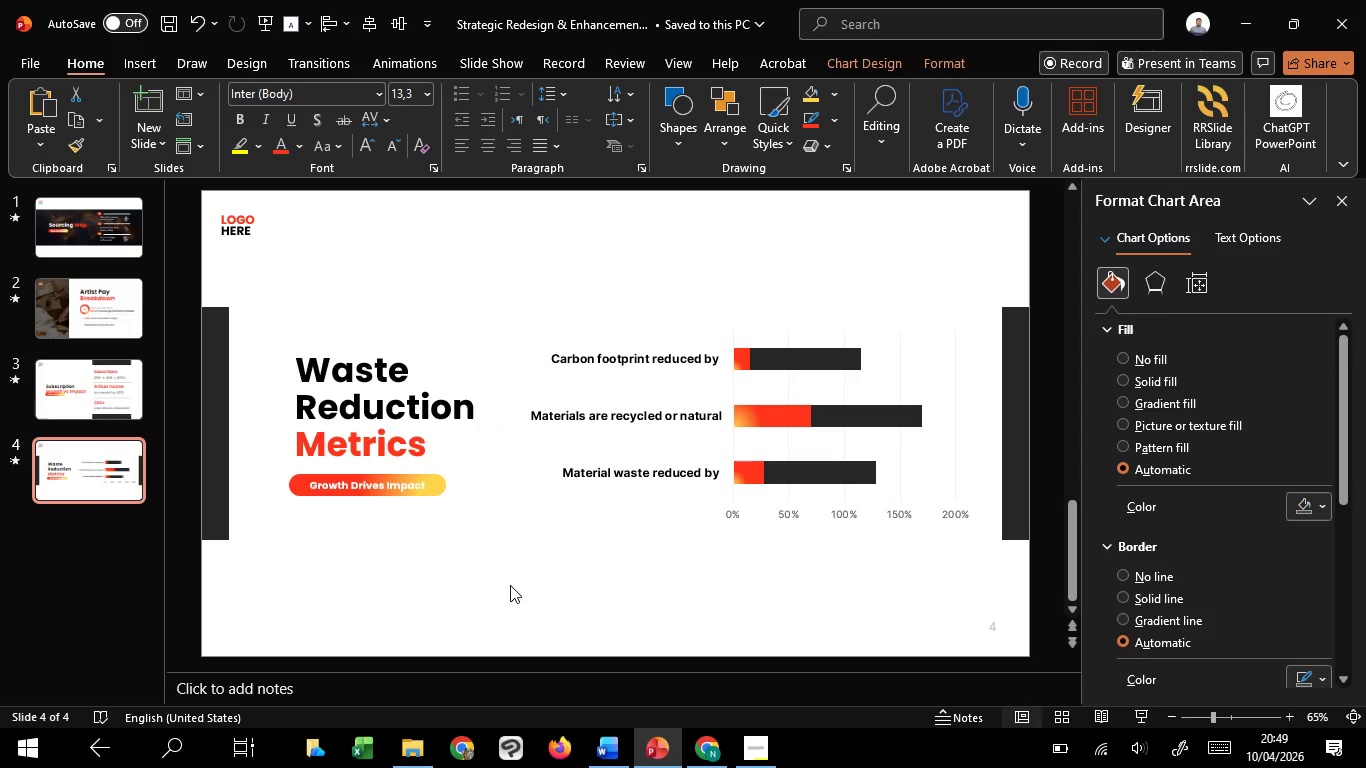 
left_click([510, 585])
 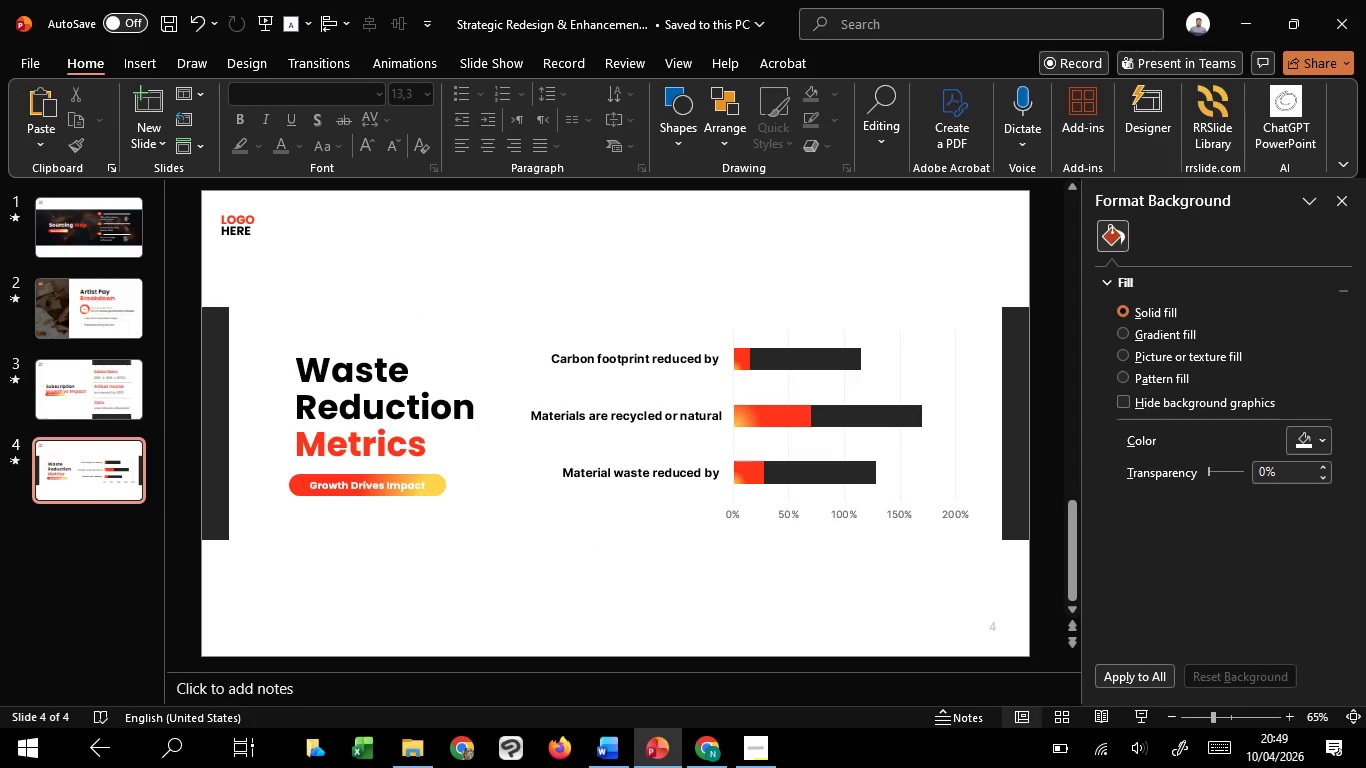 
wait(10.39)
 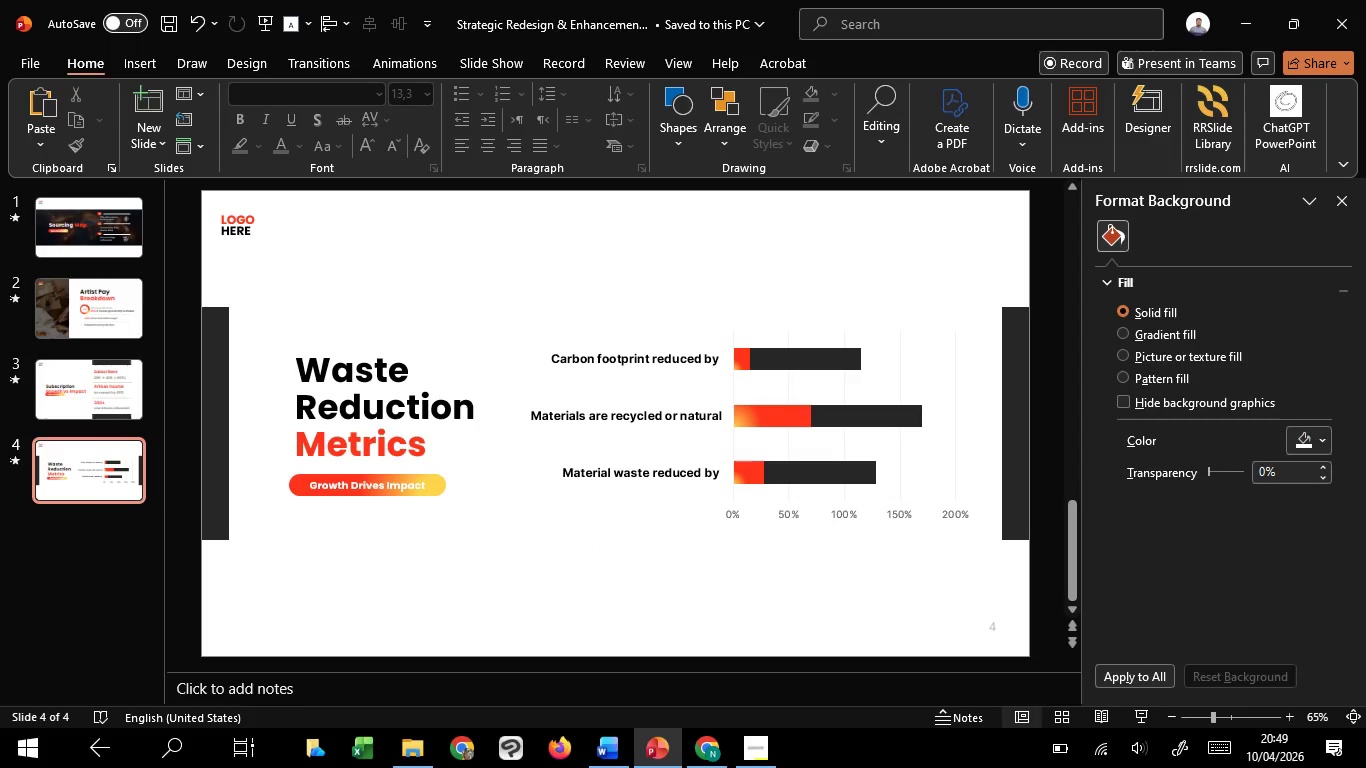 
left_click([612, 678])
 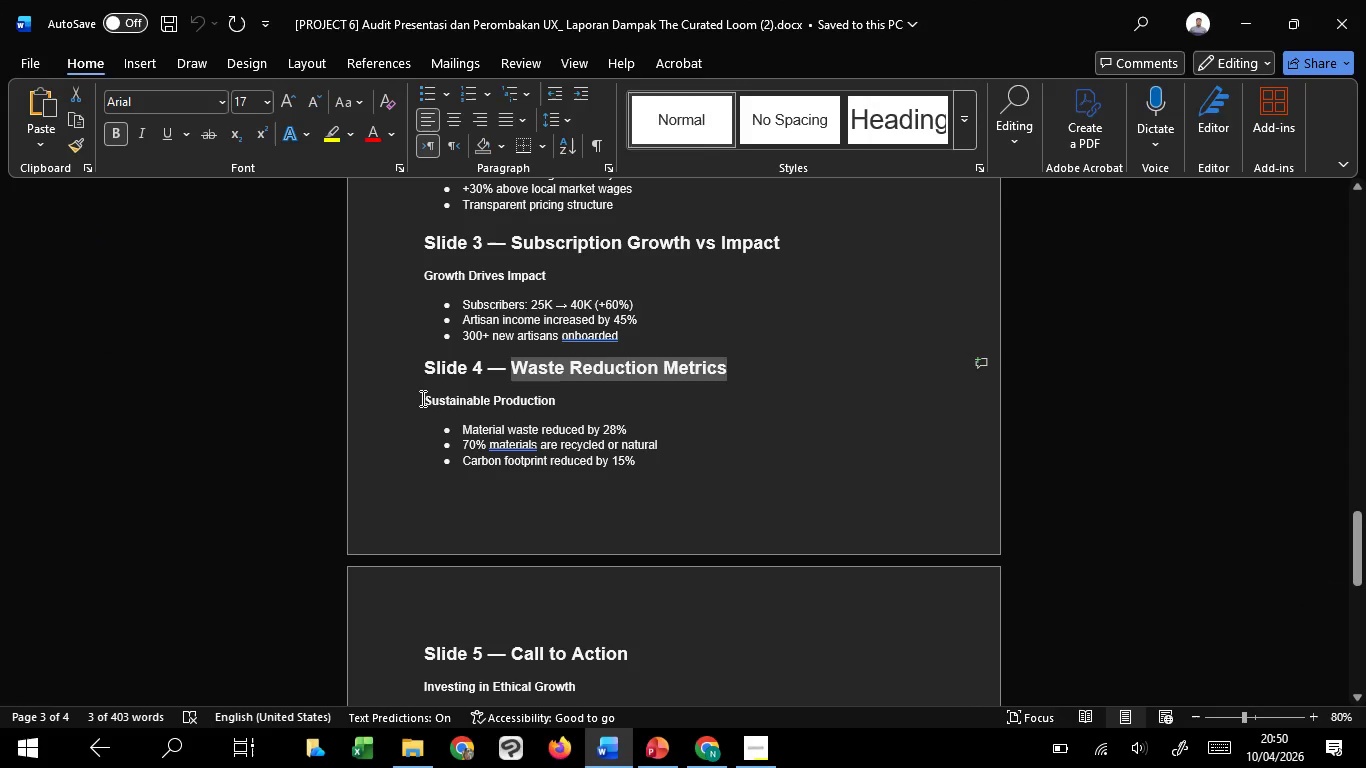 
left_click_drag(start_coordinate=[421, 398], to_coordinate=[567, 397])
 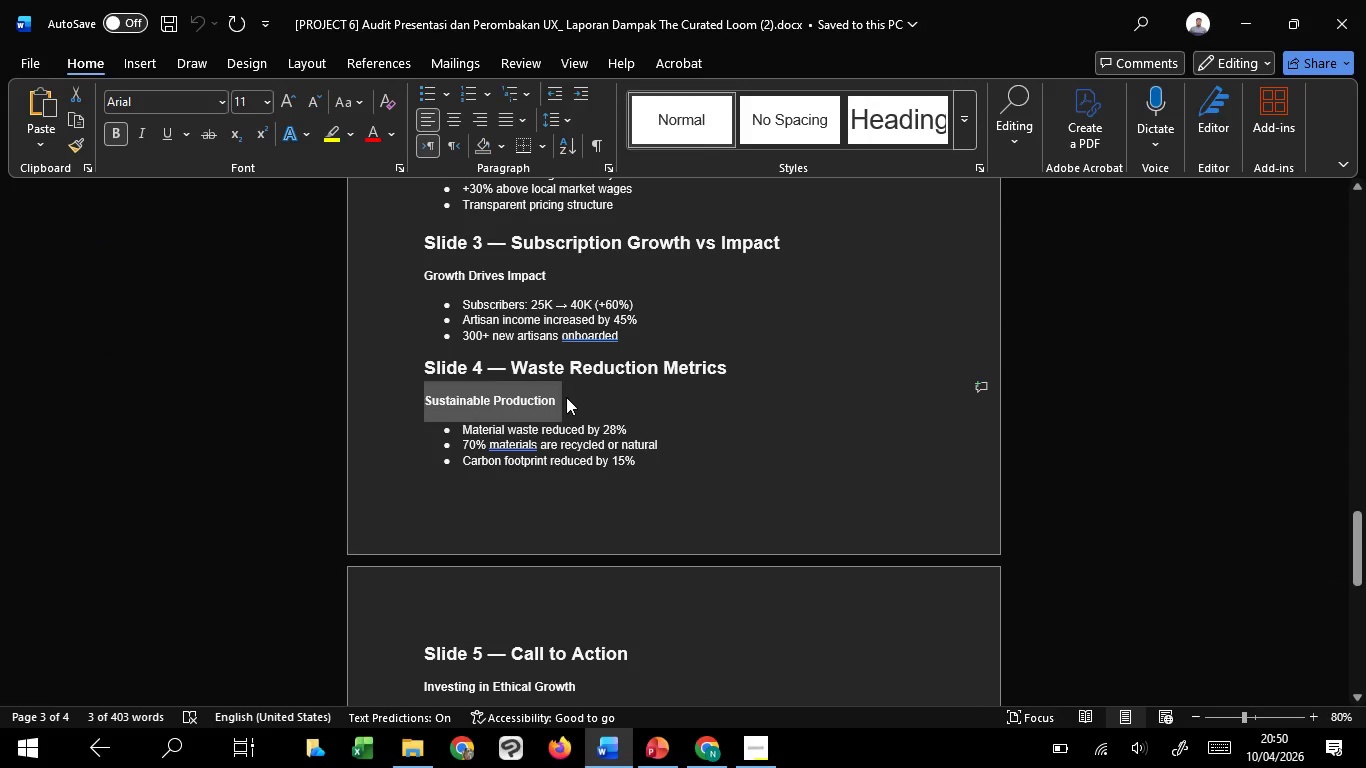 
key(Control+C)
 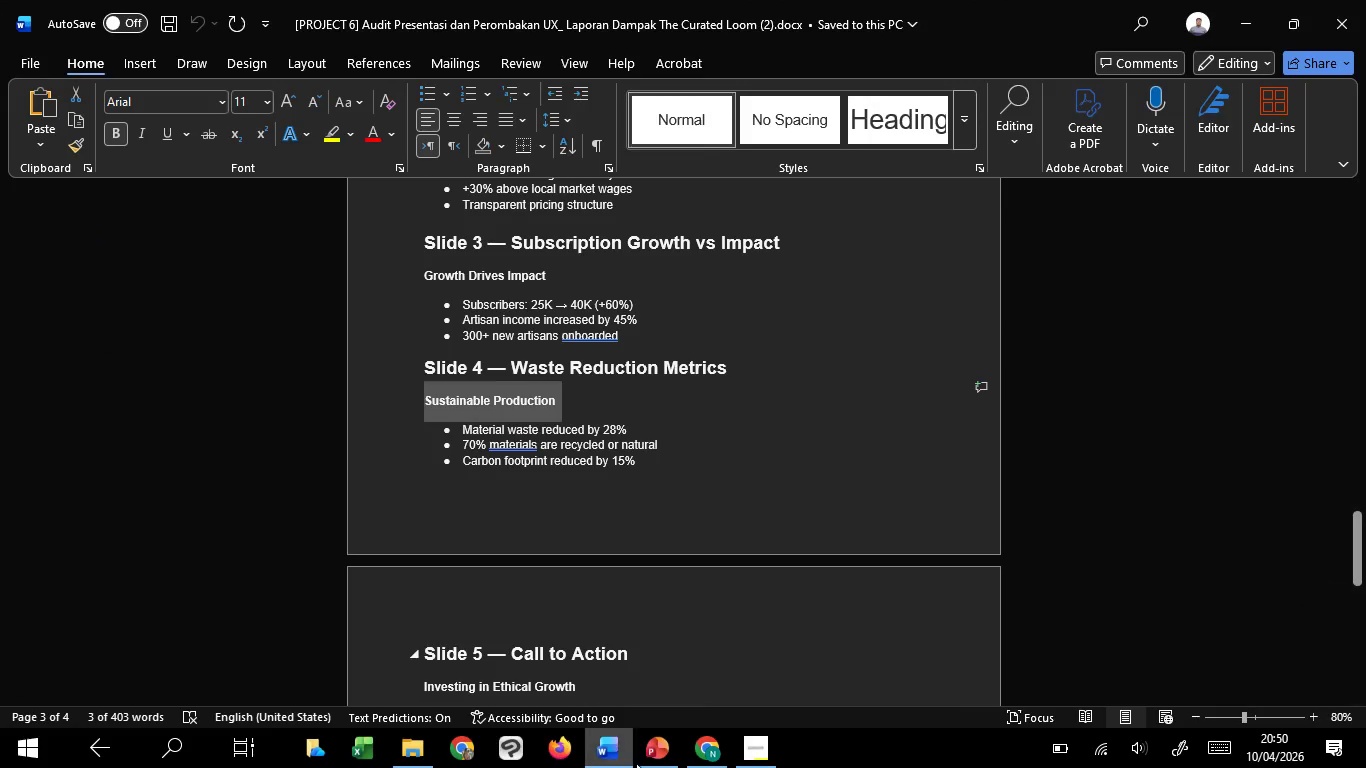 
key(Control+C)
 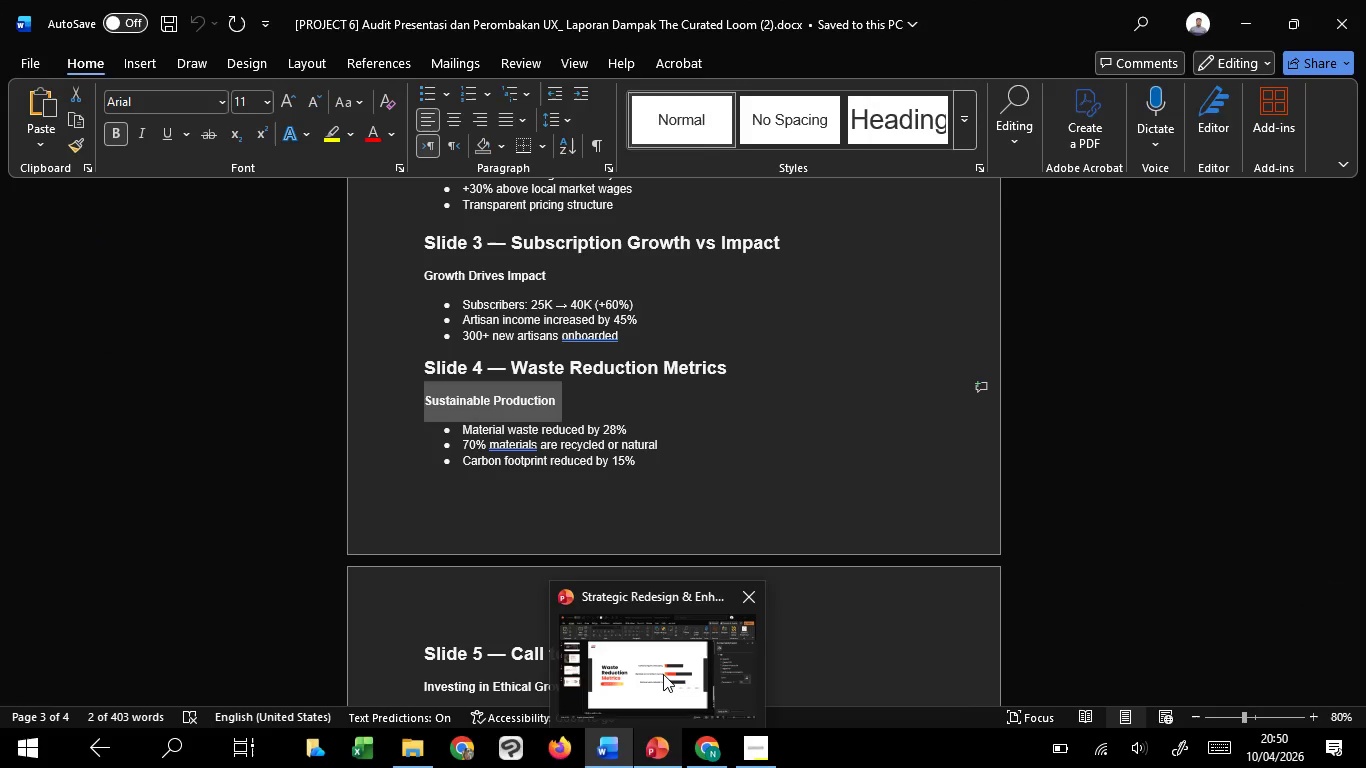 
left_click([663, 674])
 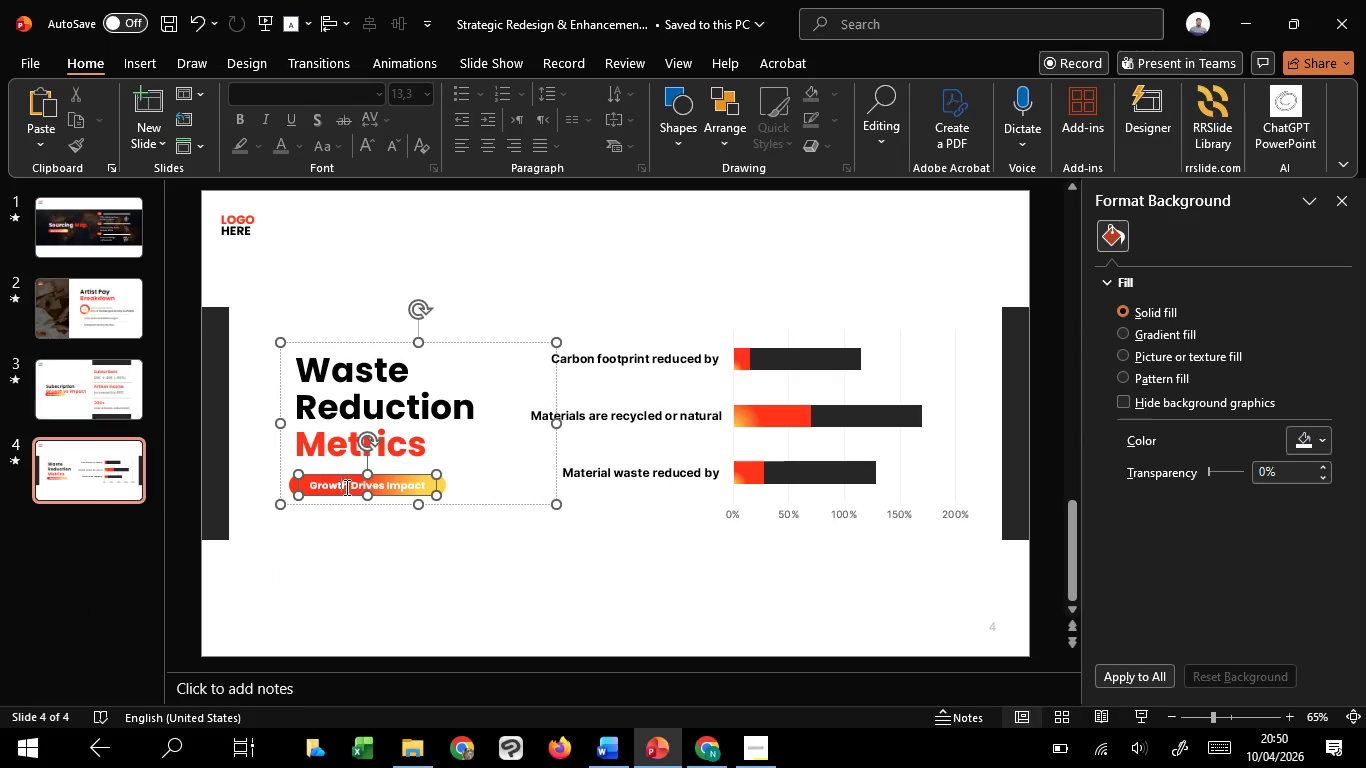 
double_click([345, 487])
 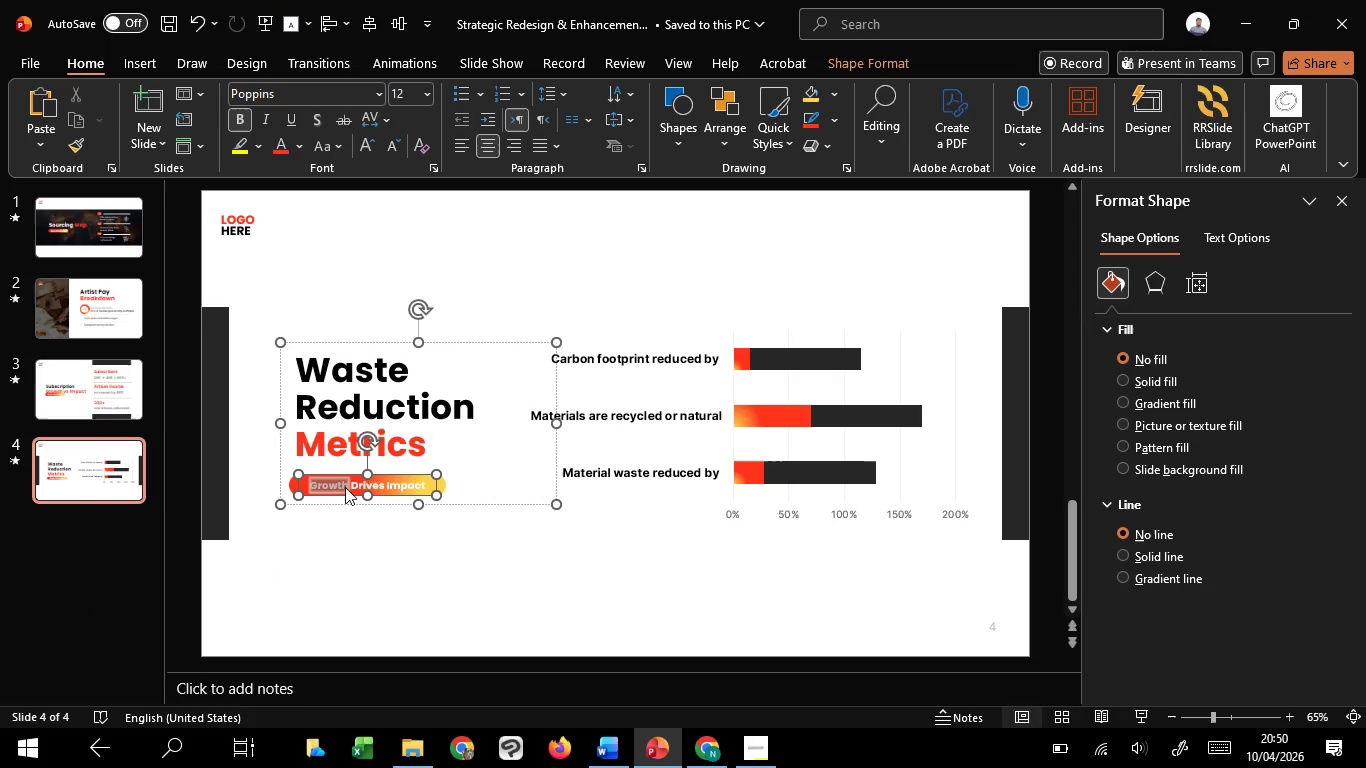 
key(Control+A)
 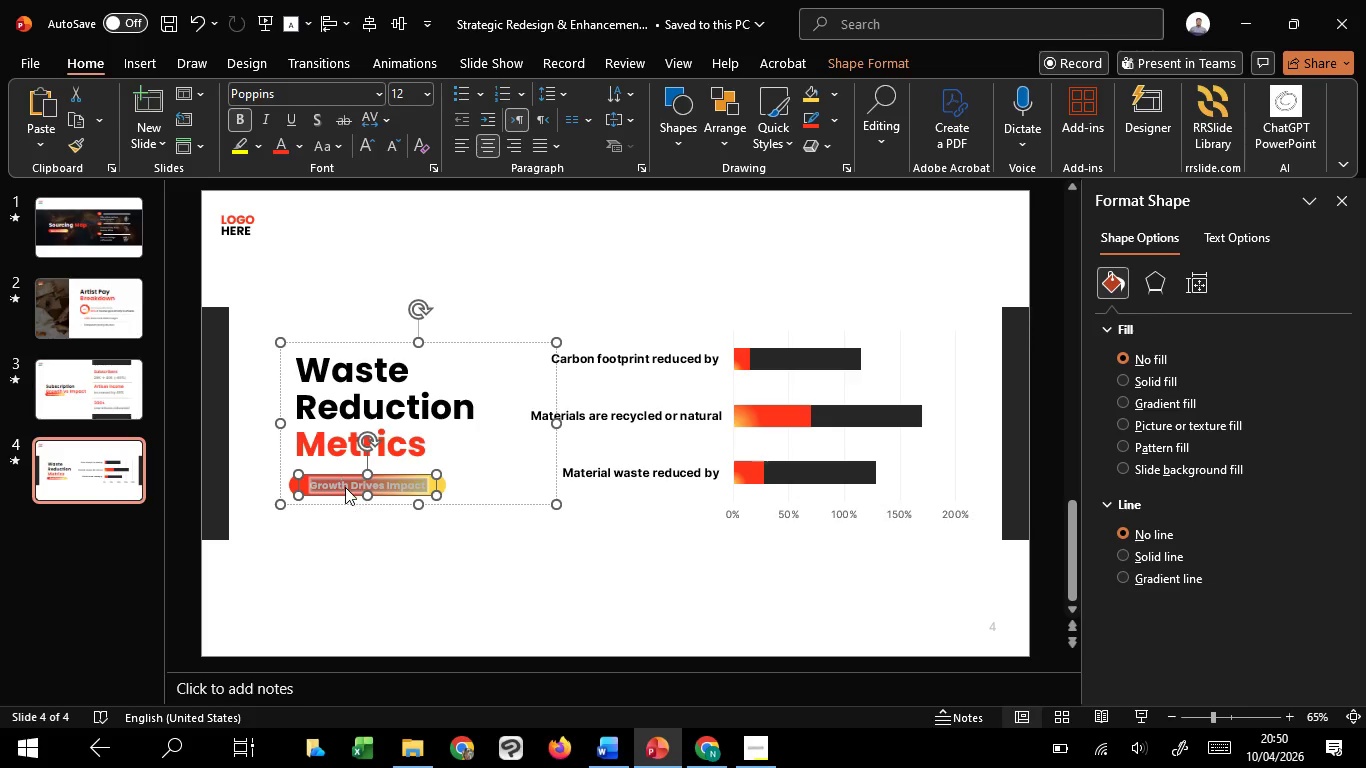 
right_click([345, 487])
 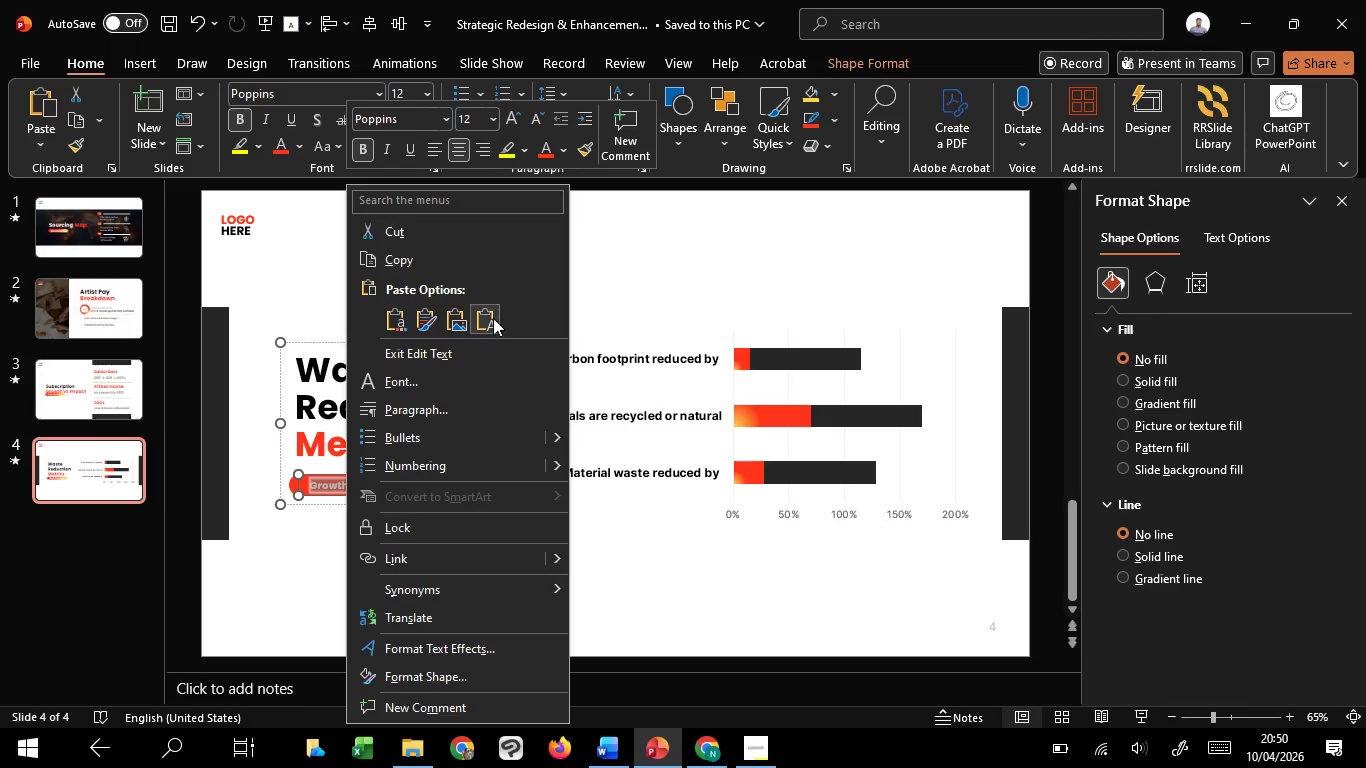 
left_click([493, 318])
 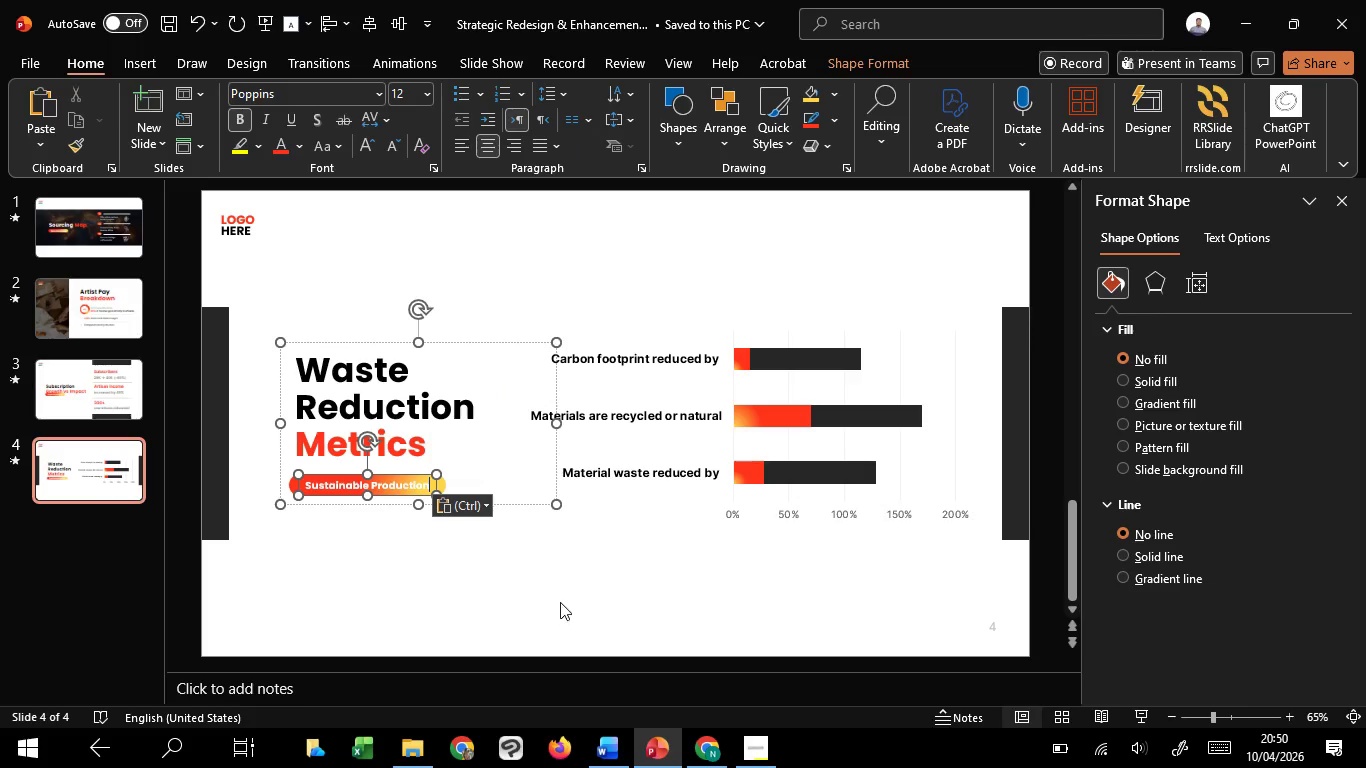 
left_click([589, 643])
 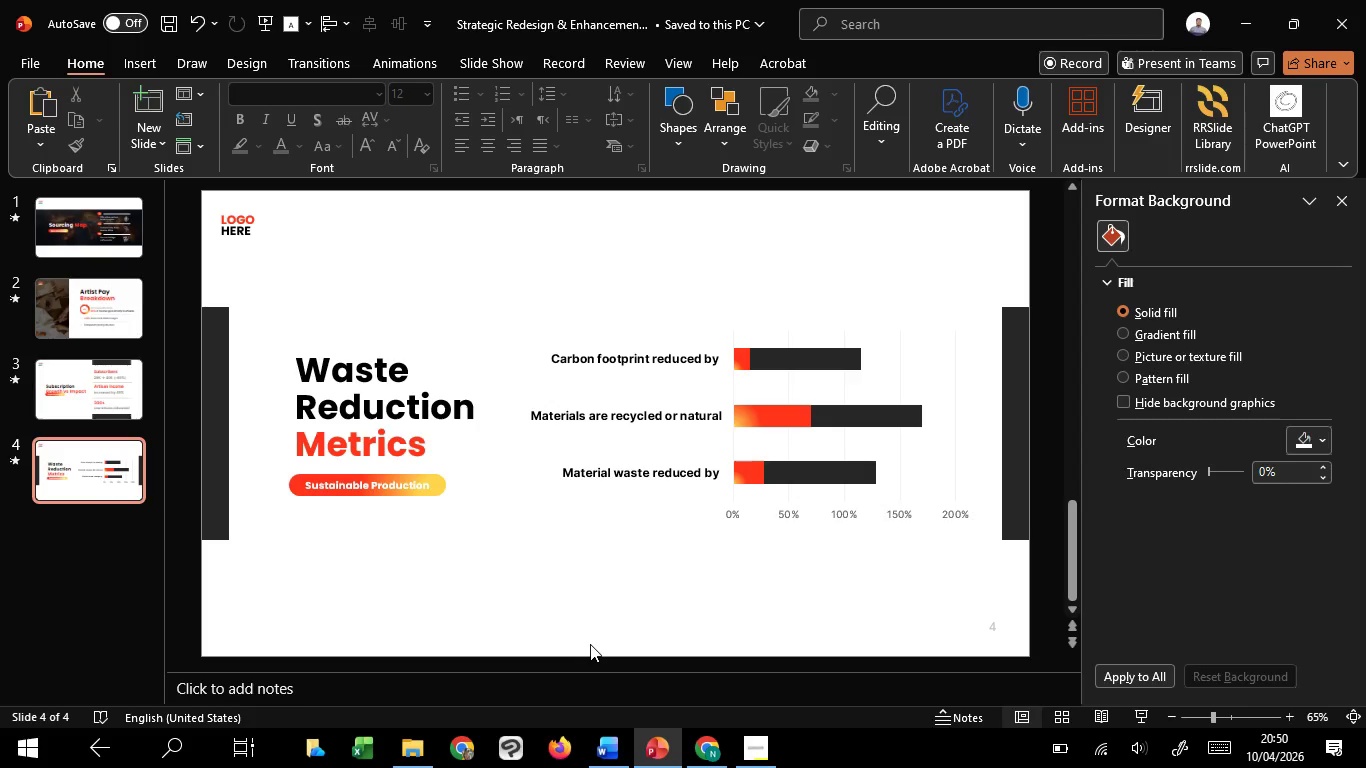 
wait(41.94)
 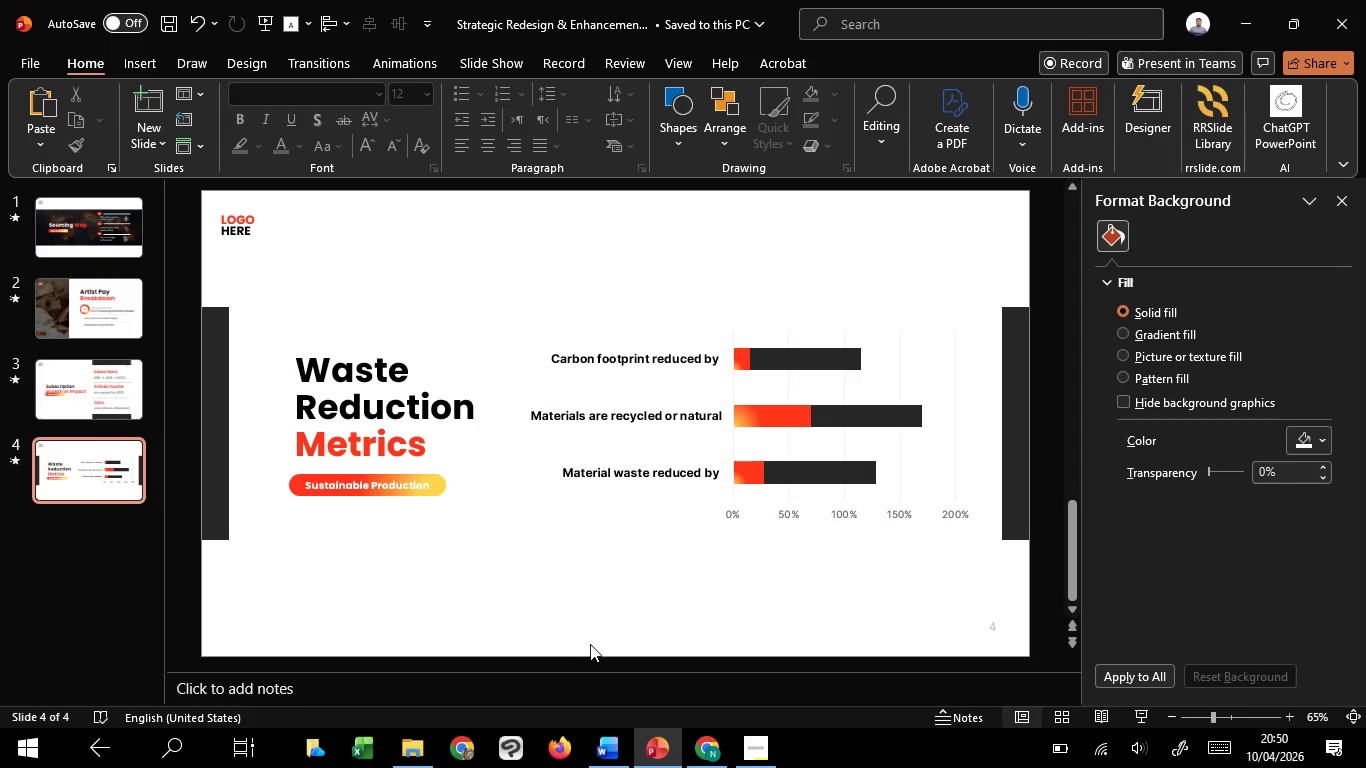 
key(Escape)
 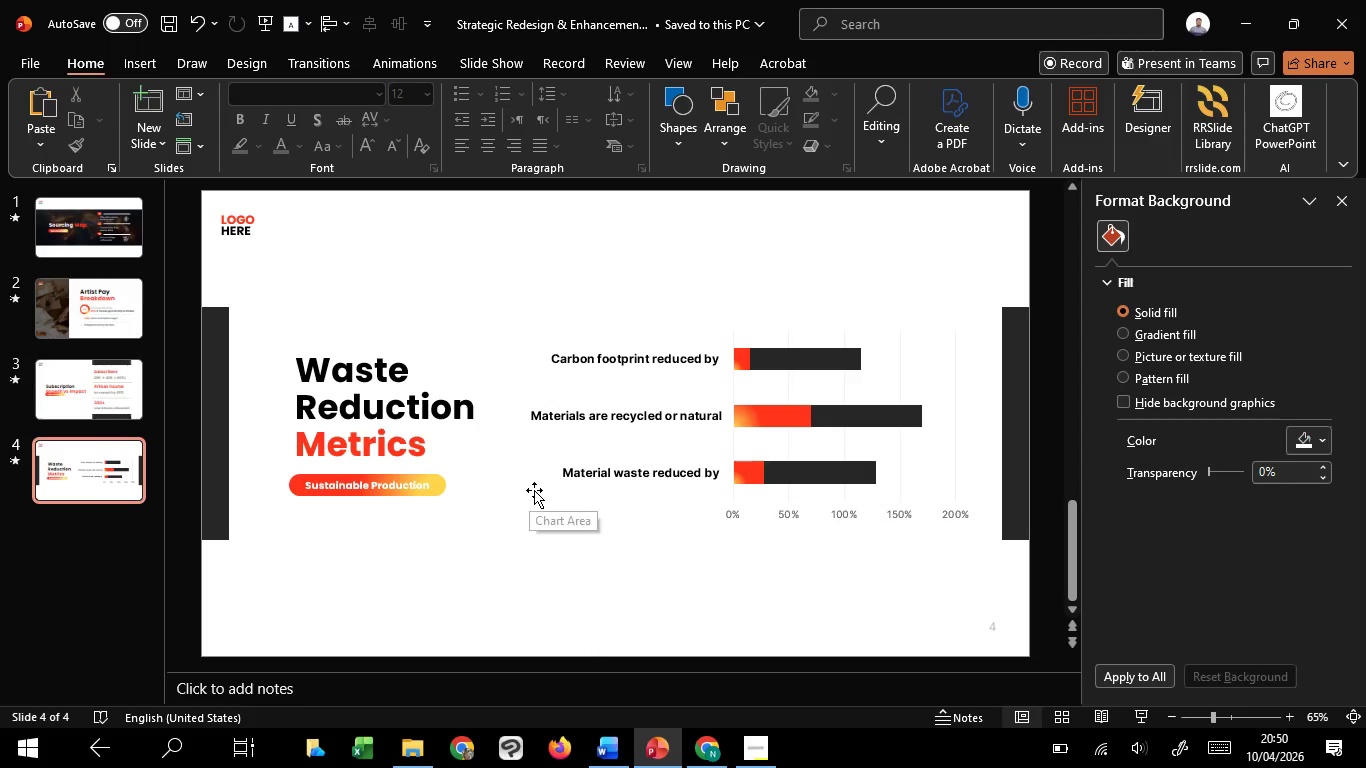 
key(Escape)
 